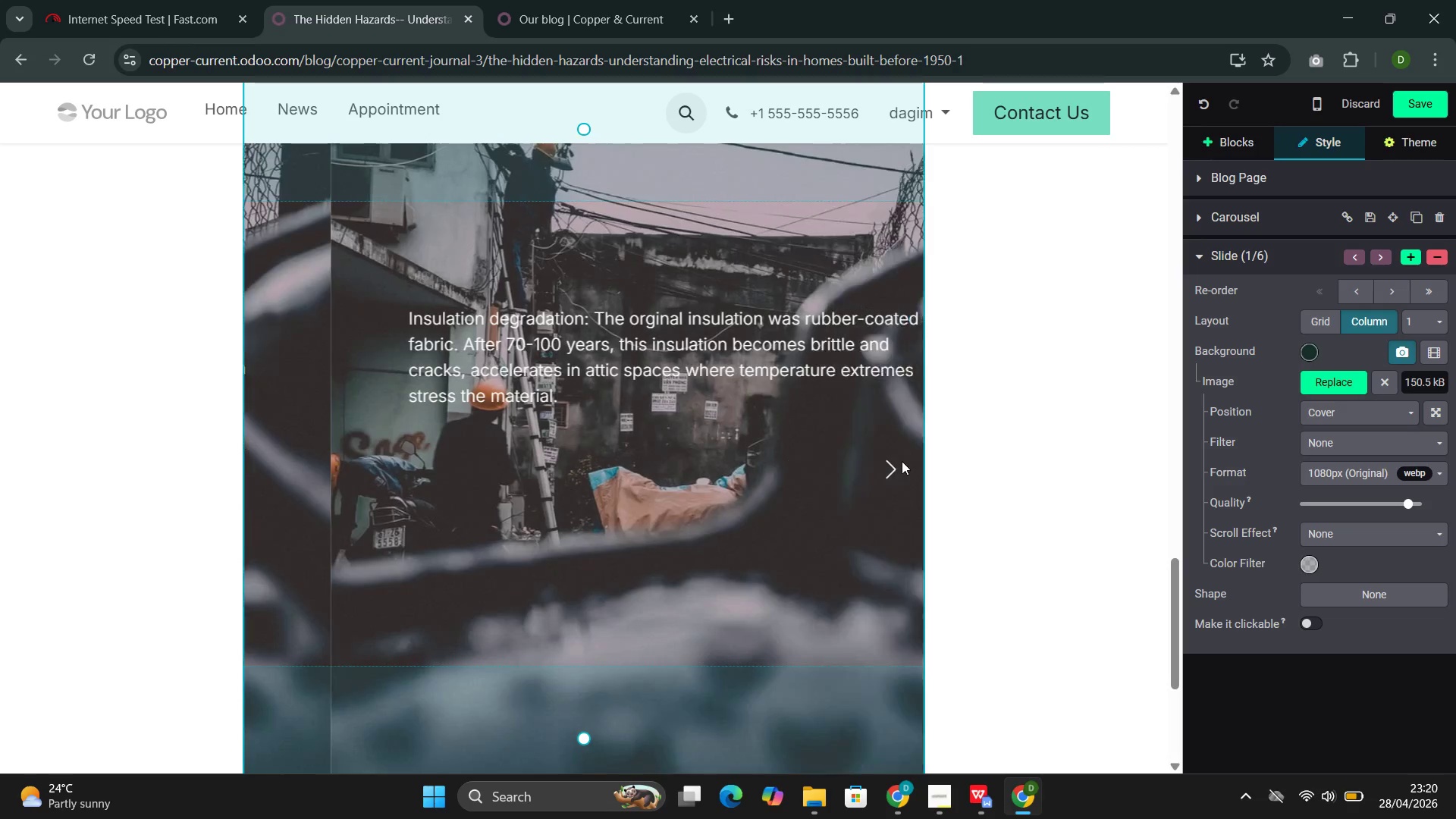 
left_click([902, 461])
 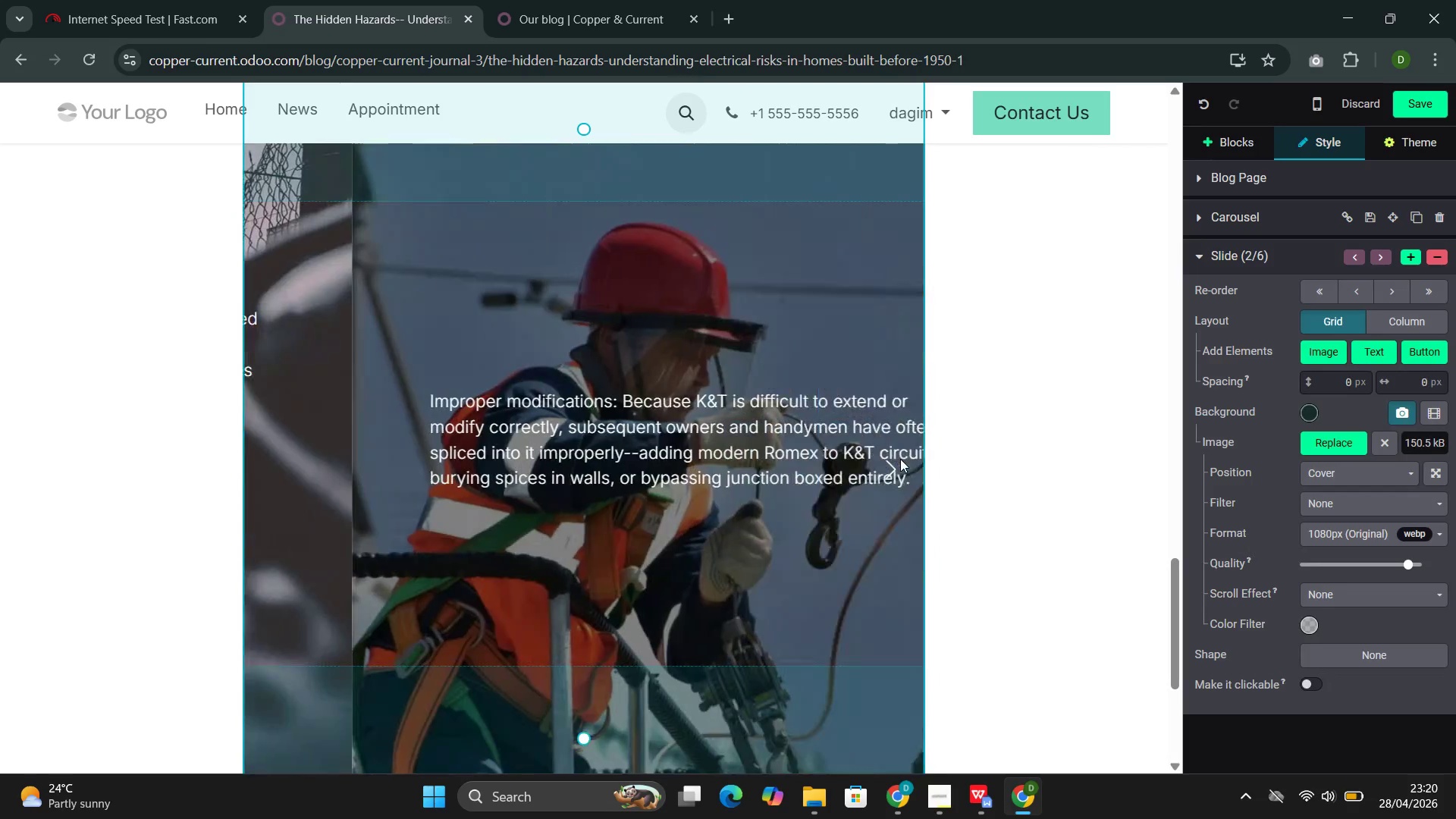 
left_click([900, 459])
 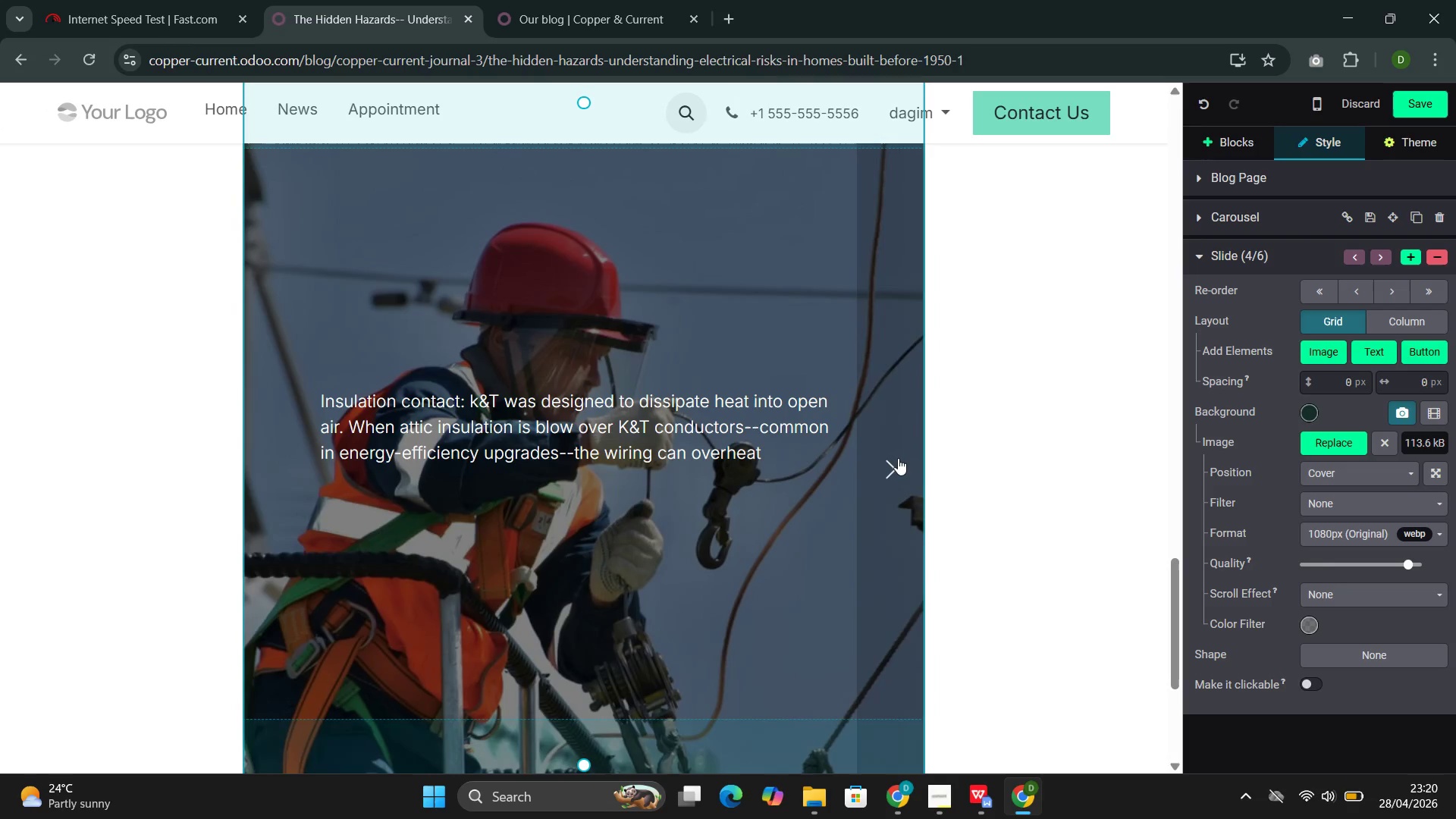 
left_click([898, 458])
 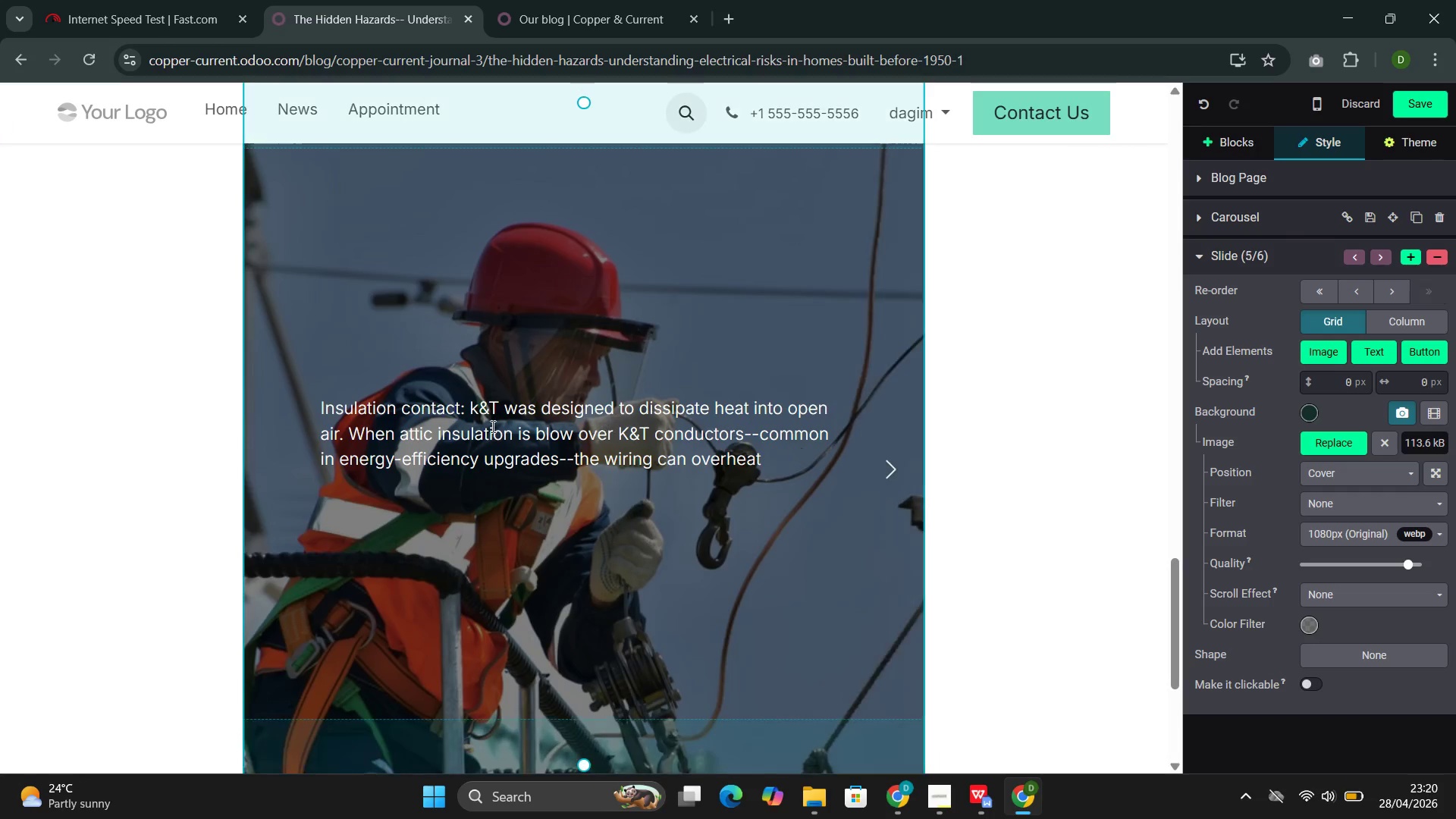 
double_click([491, 424])
 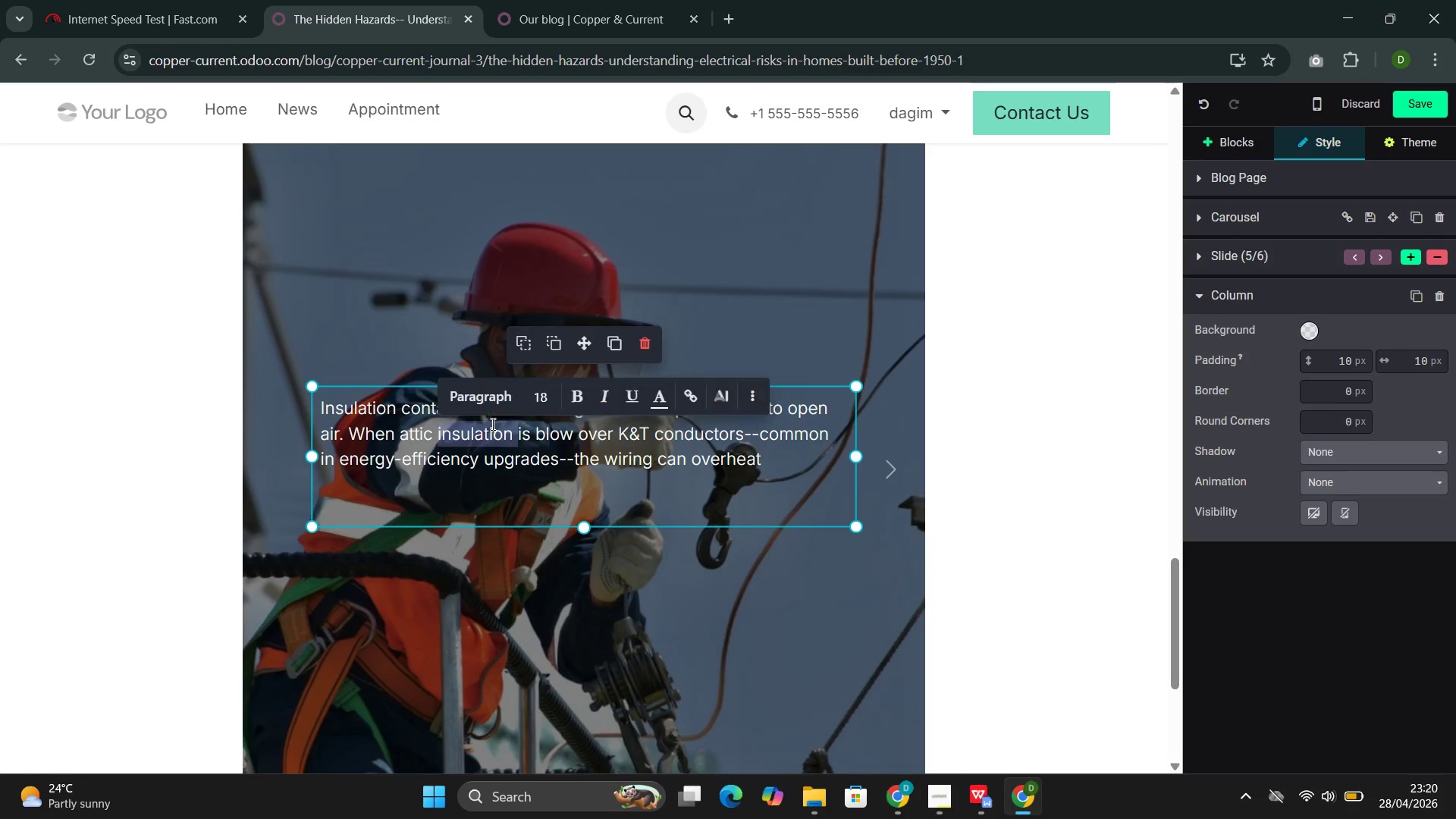 
triple_click([491, 424])
 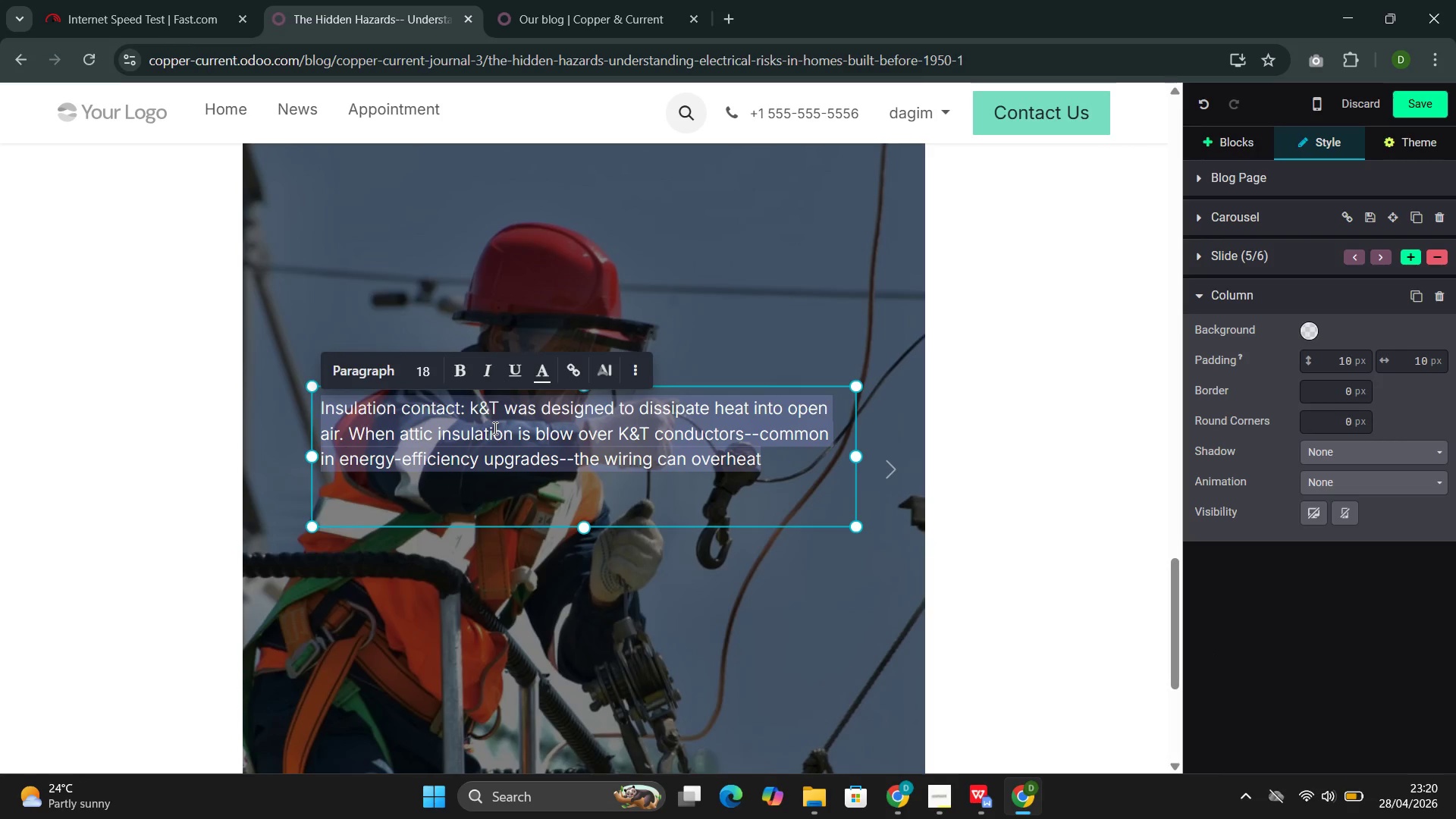 
wait(8.49)
 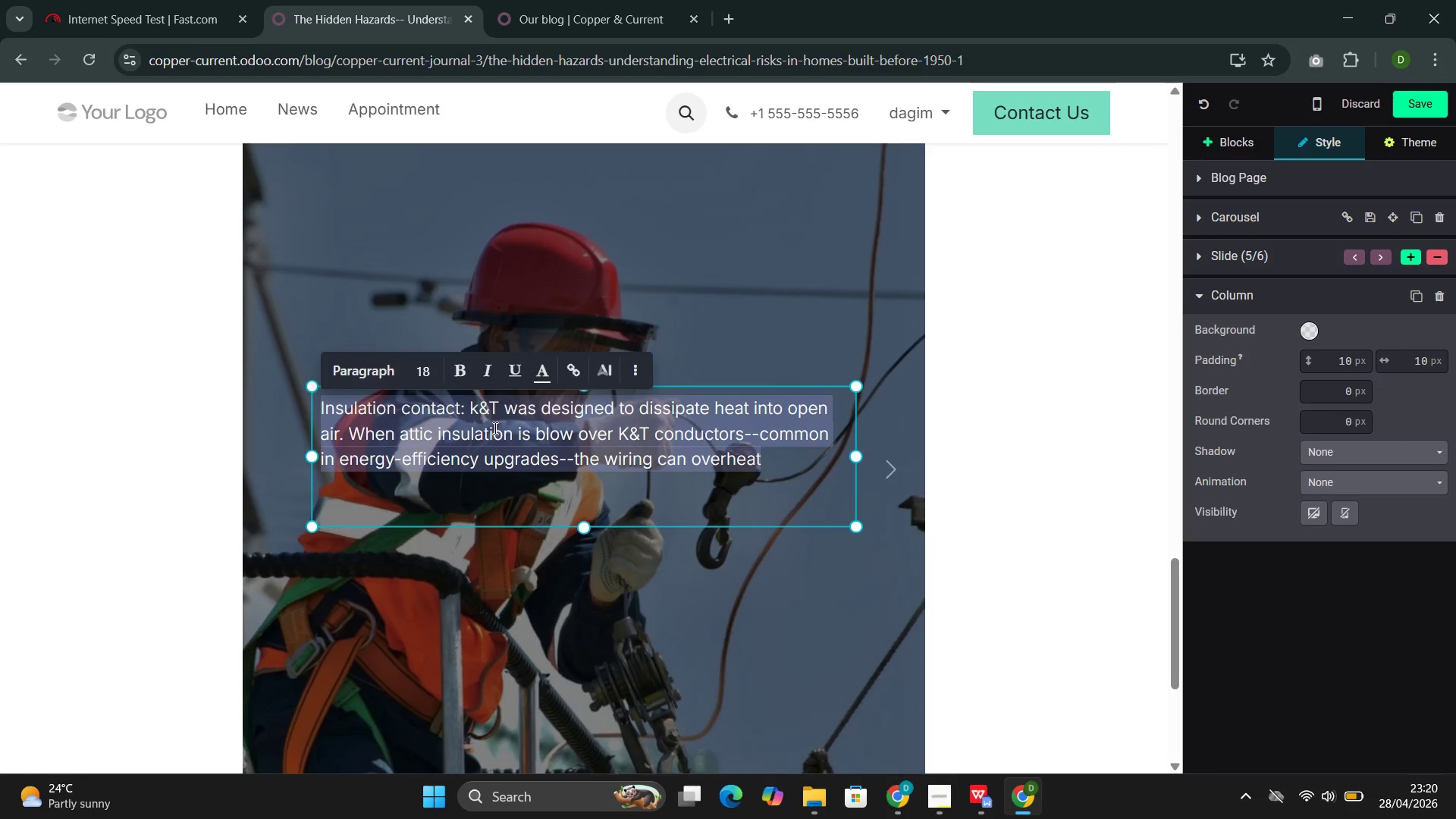 
type(Lack of grounding: K&T systems are ungroundded)
key(Backspace)
key(Backspace)
type(e)
key(Backspace)
type(e)
key(Backspace)
key(Backspace)
type(ed. Two-prong outlets cannot accommodate moder)
 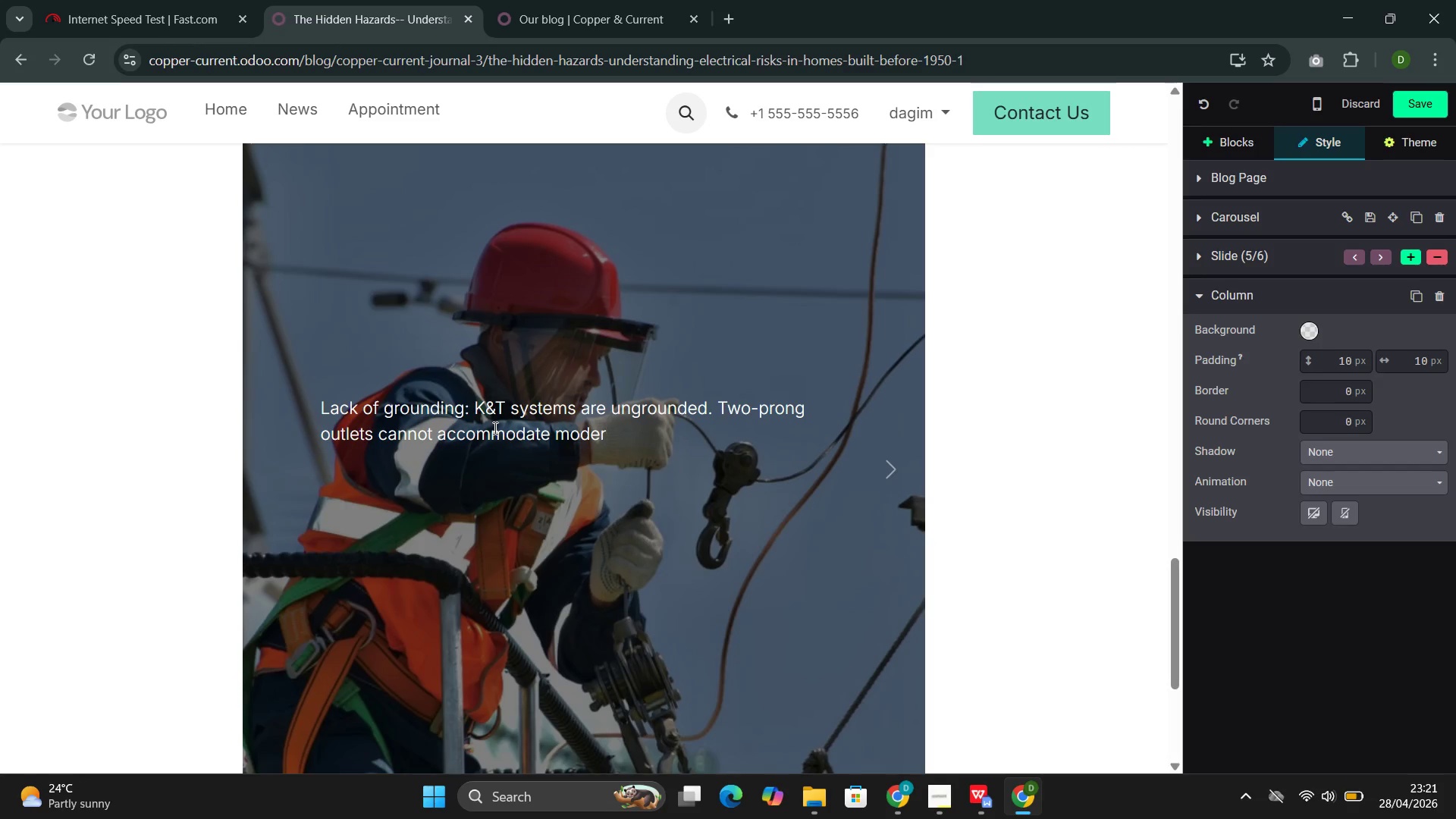 
type(n three-prong plugs without unsafe adapter y)
key(Backspace)
type(use.)
 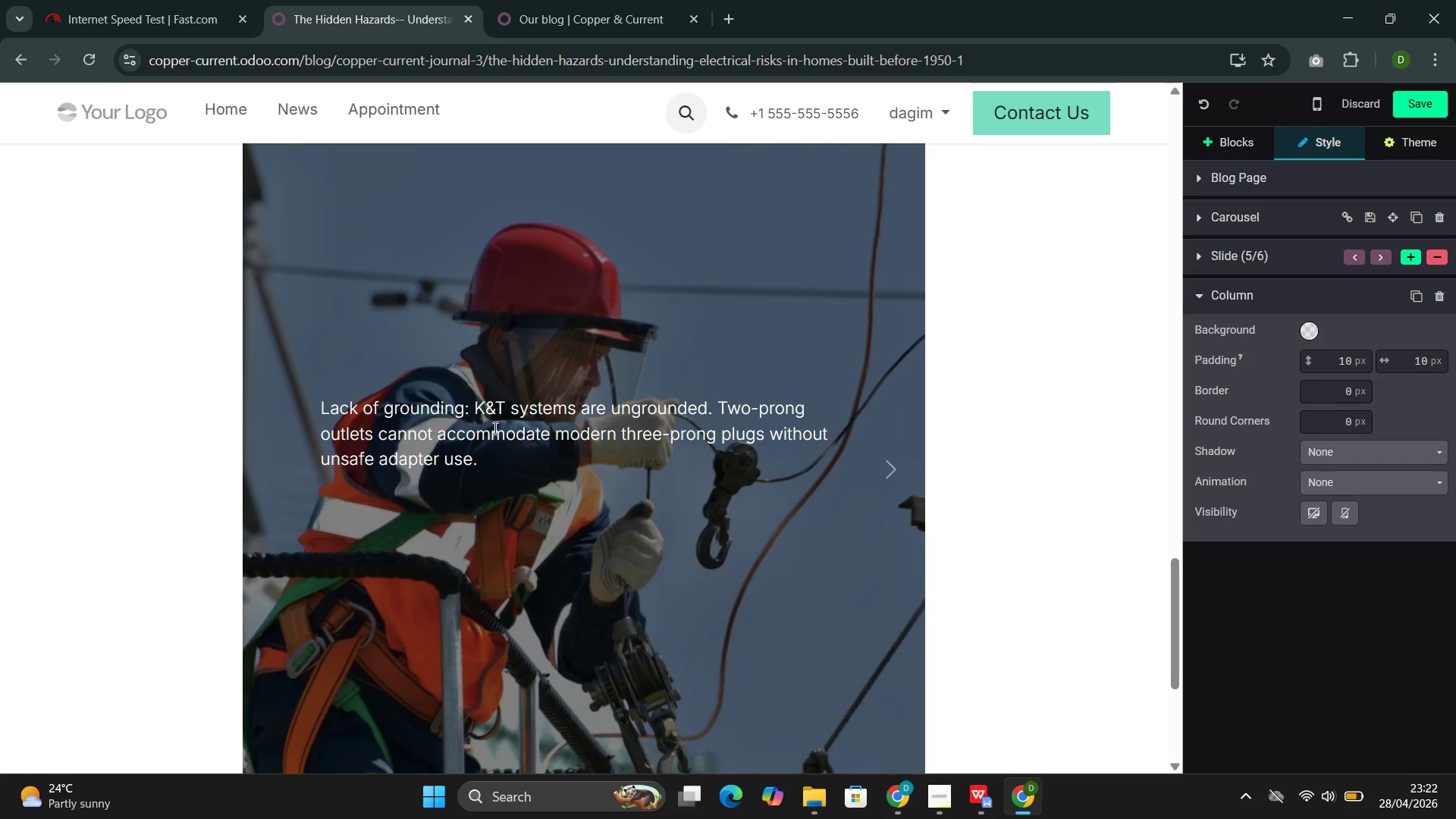 
wait(9.12)
 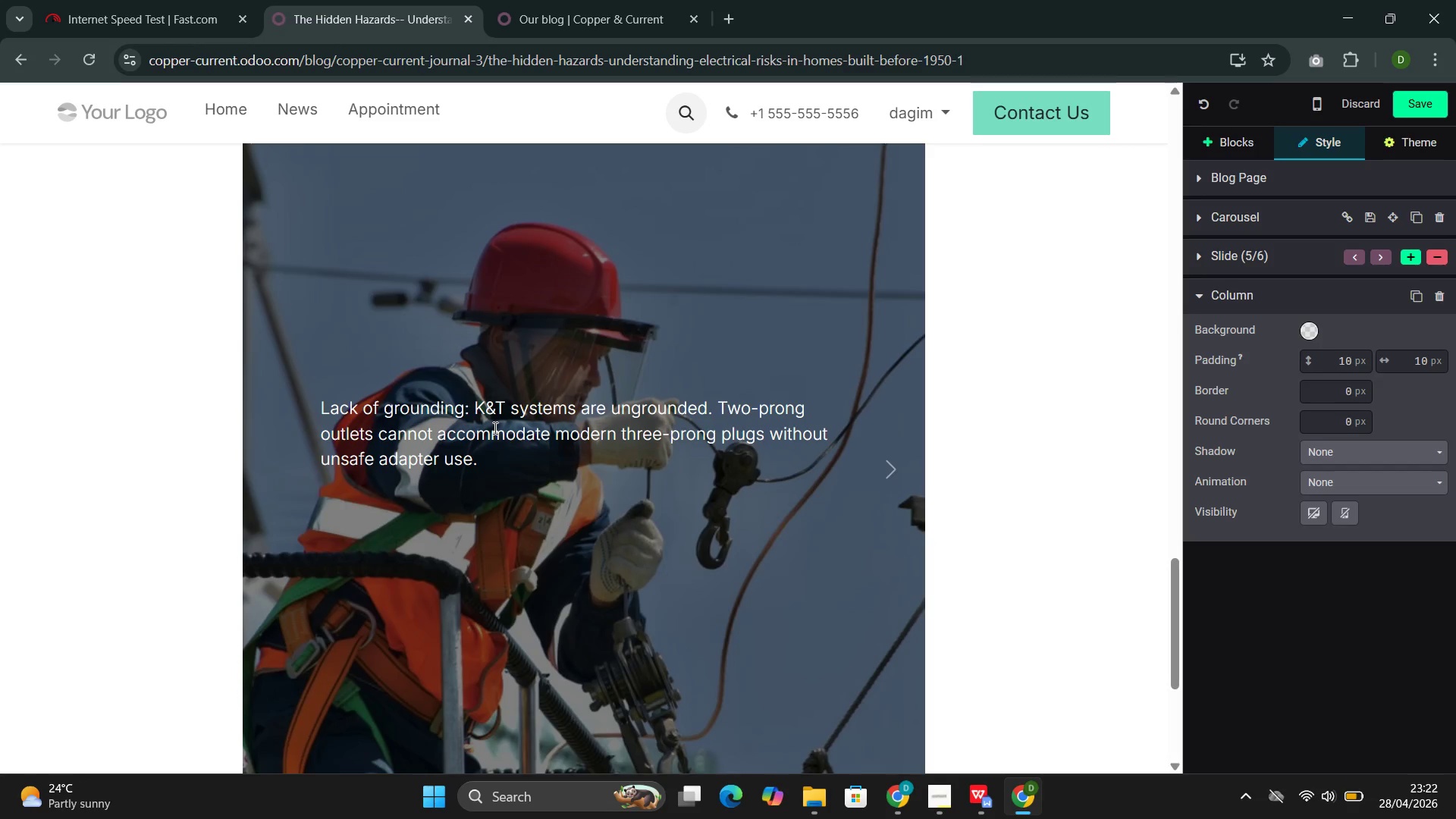 
left_click([888, 462])
 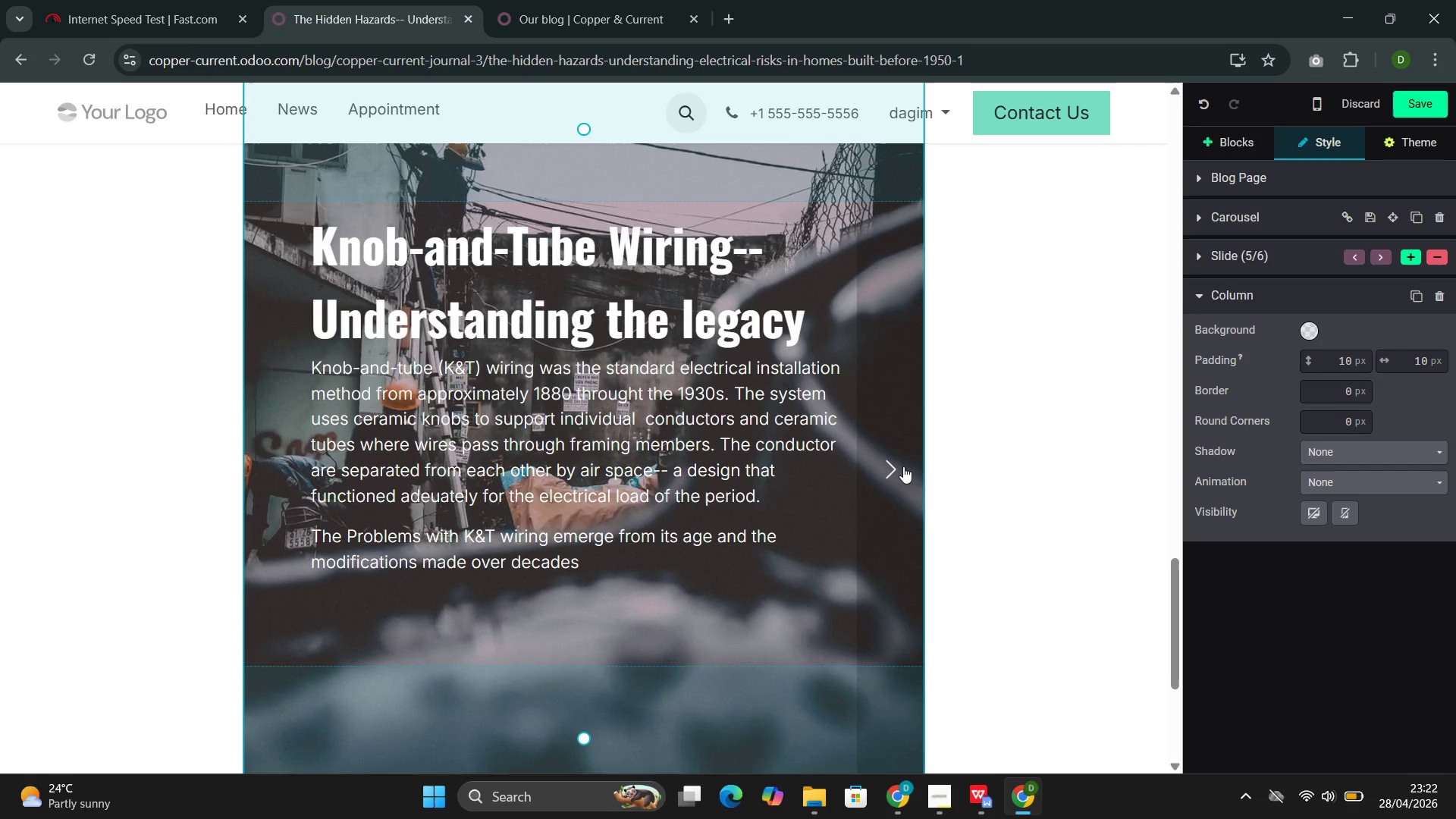 
left_click([910, 472])
 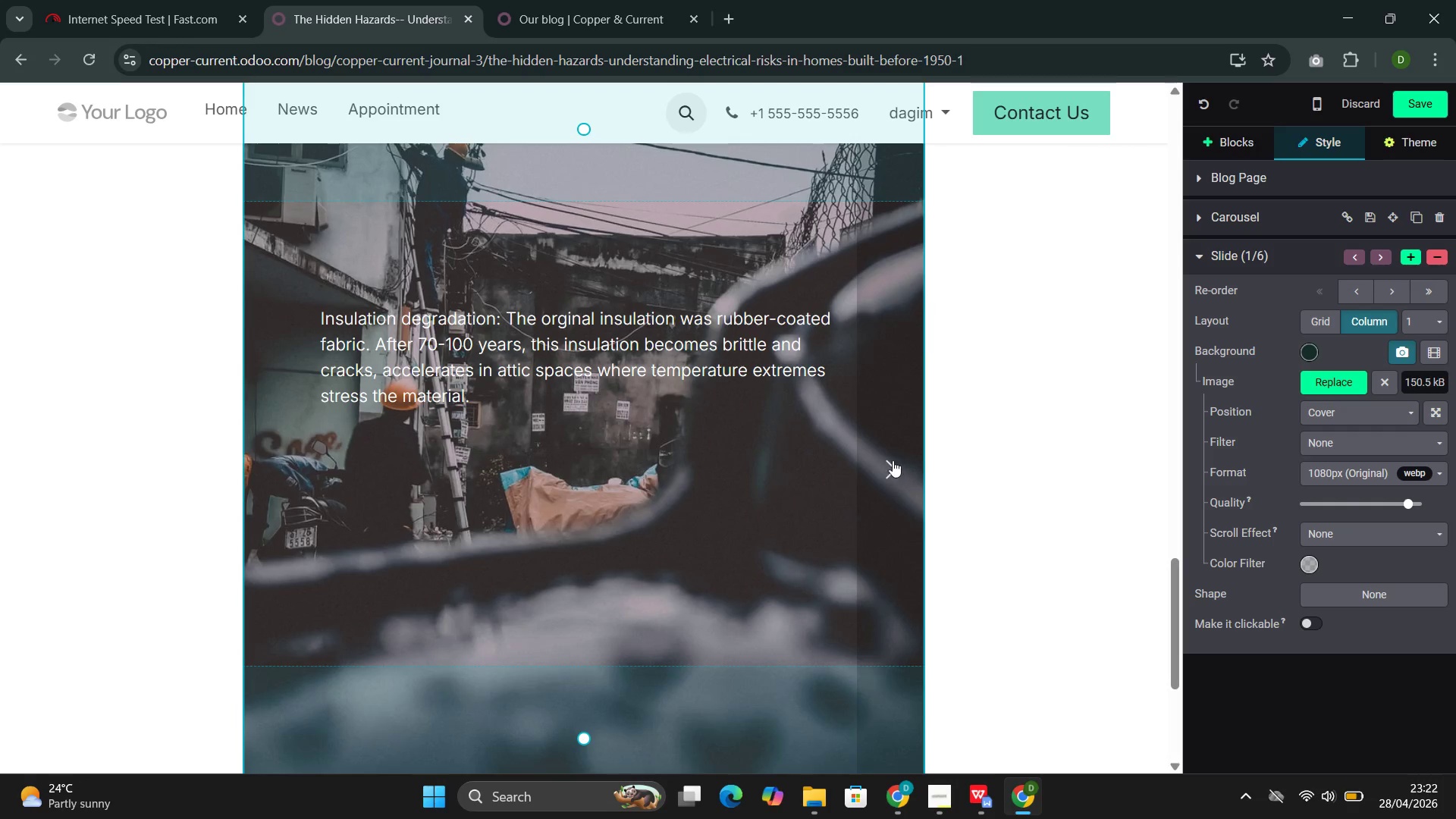 
left_click([504, 261])
 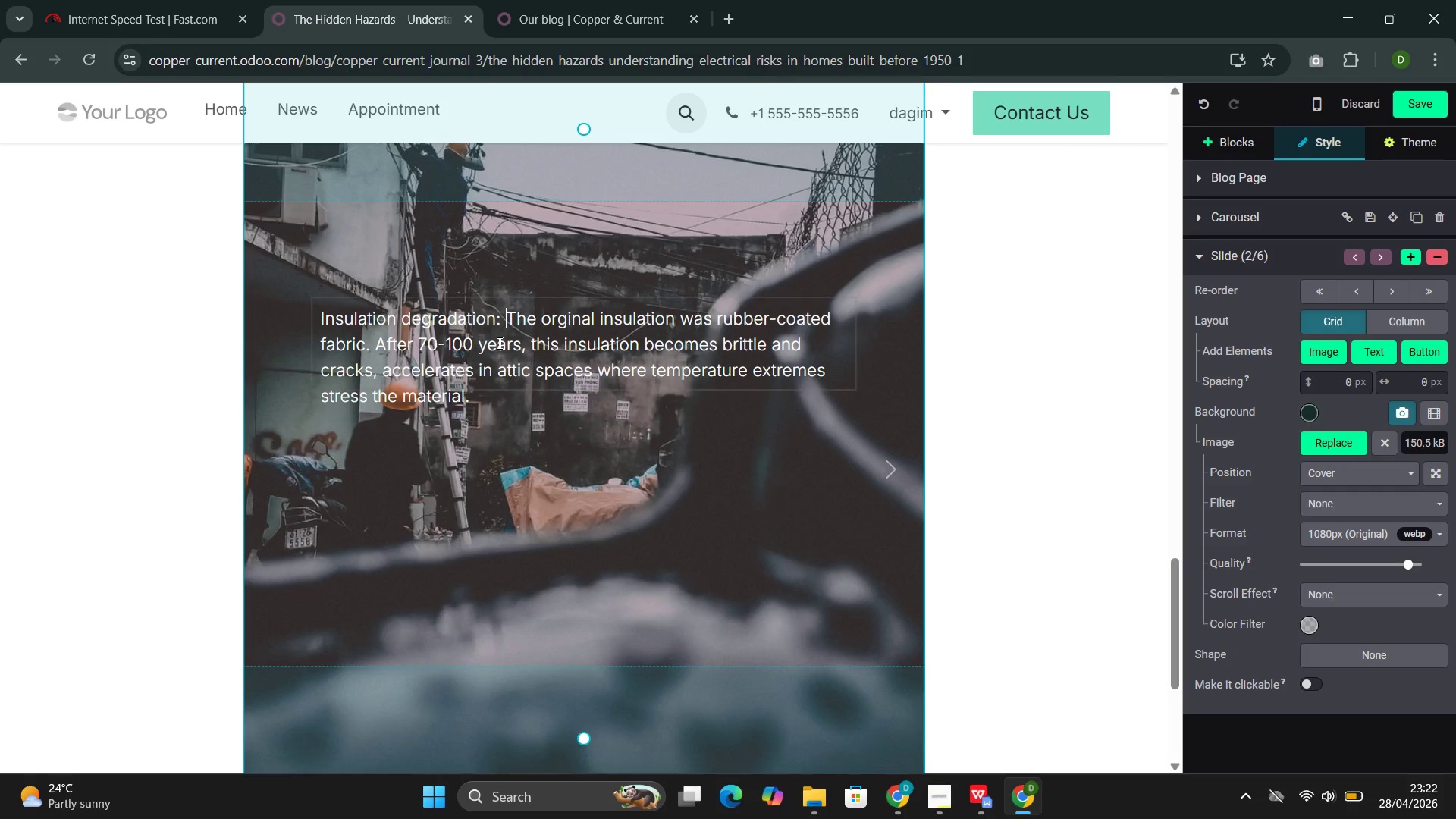 
left_click([497, 343])
 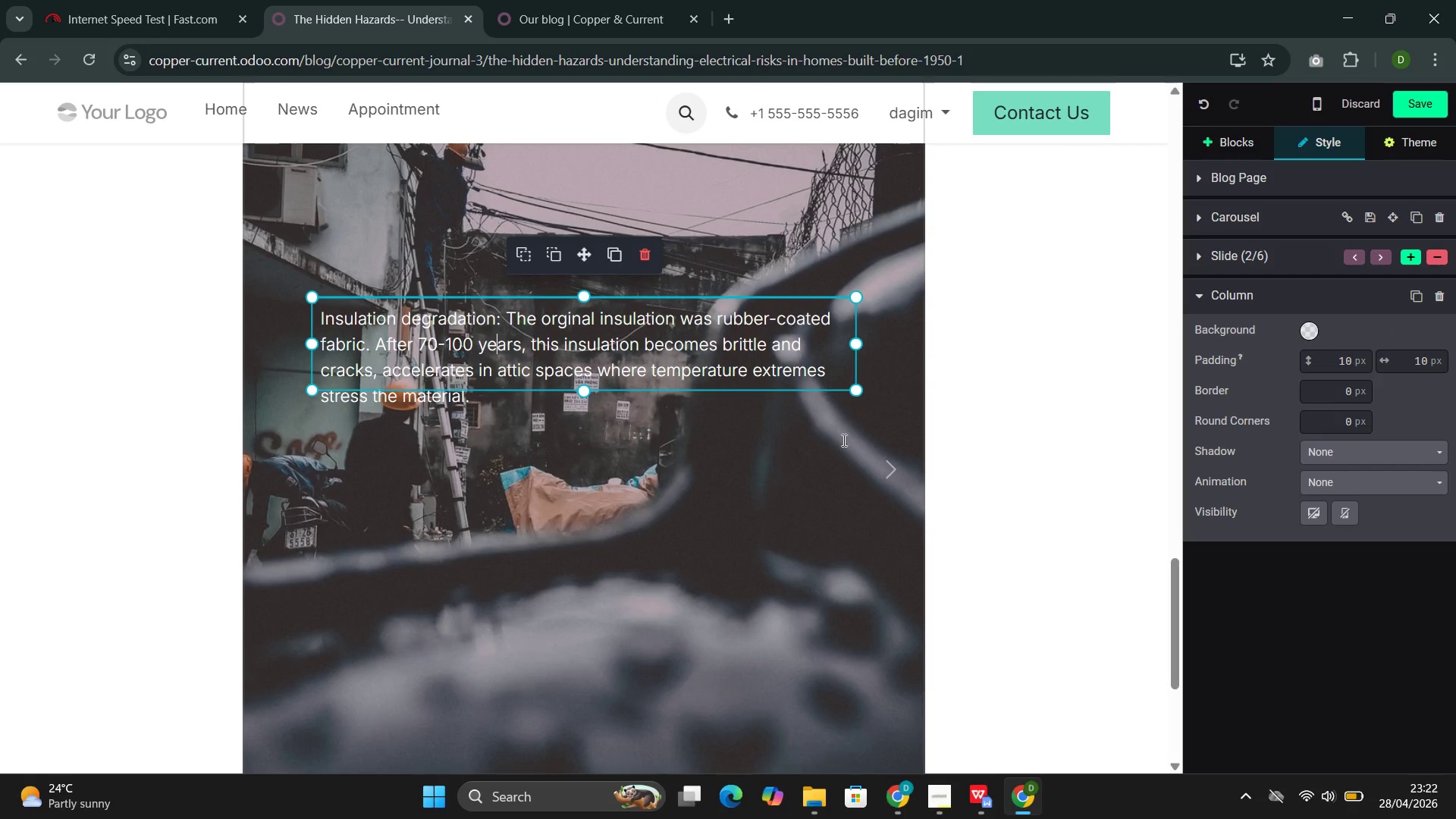 
left_click([894, 445])
 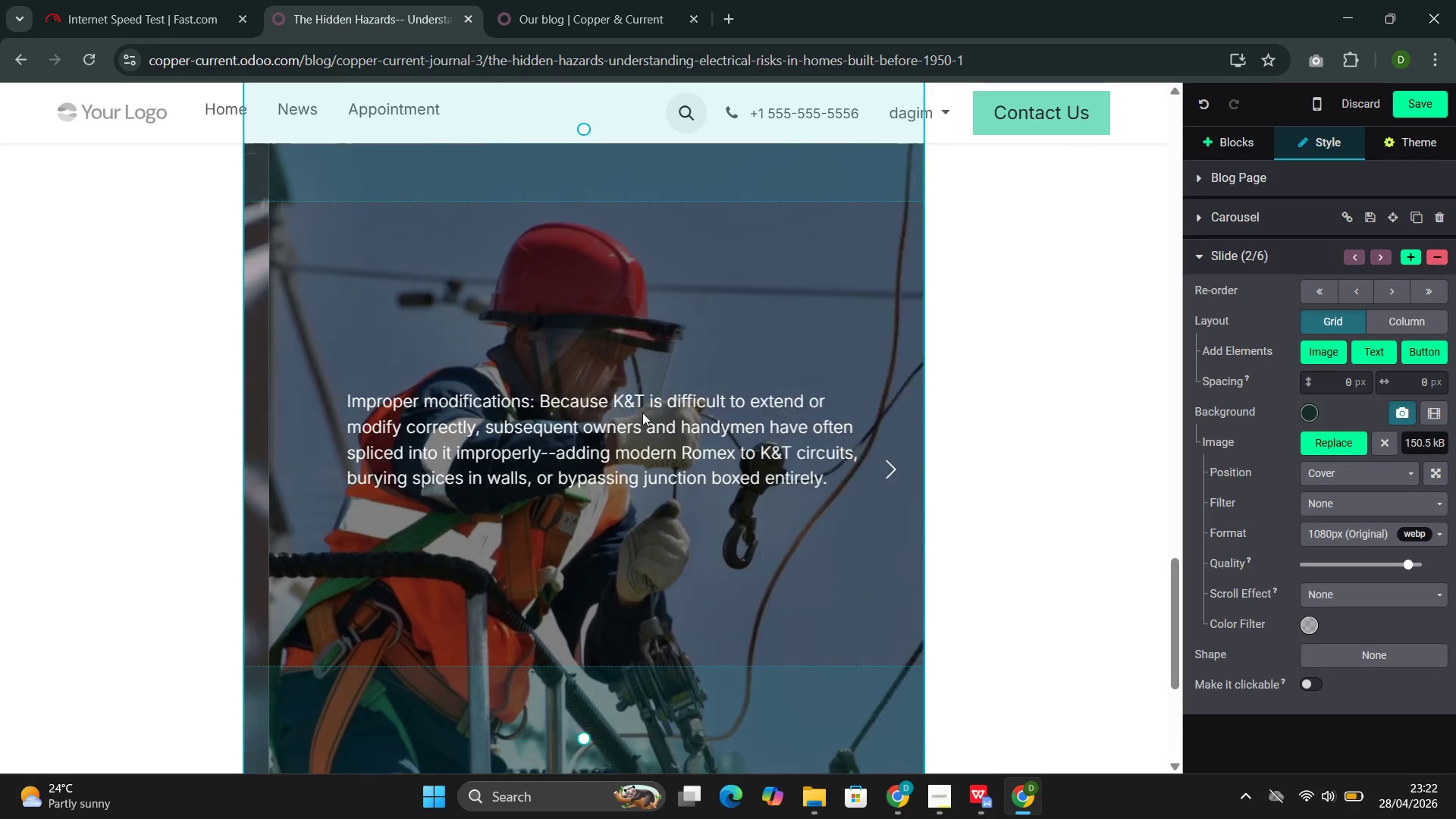 
left_click([567, 426])
 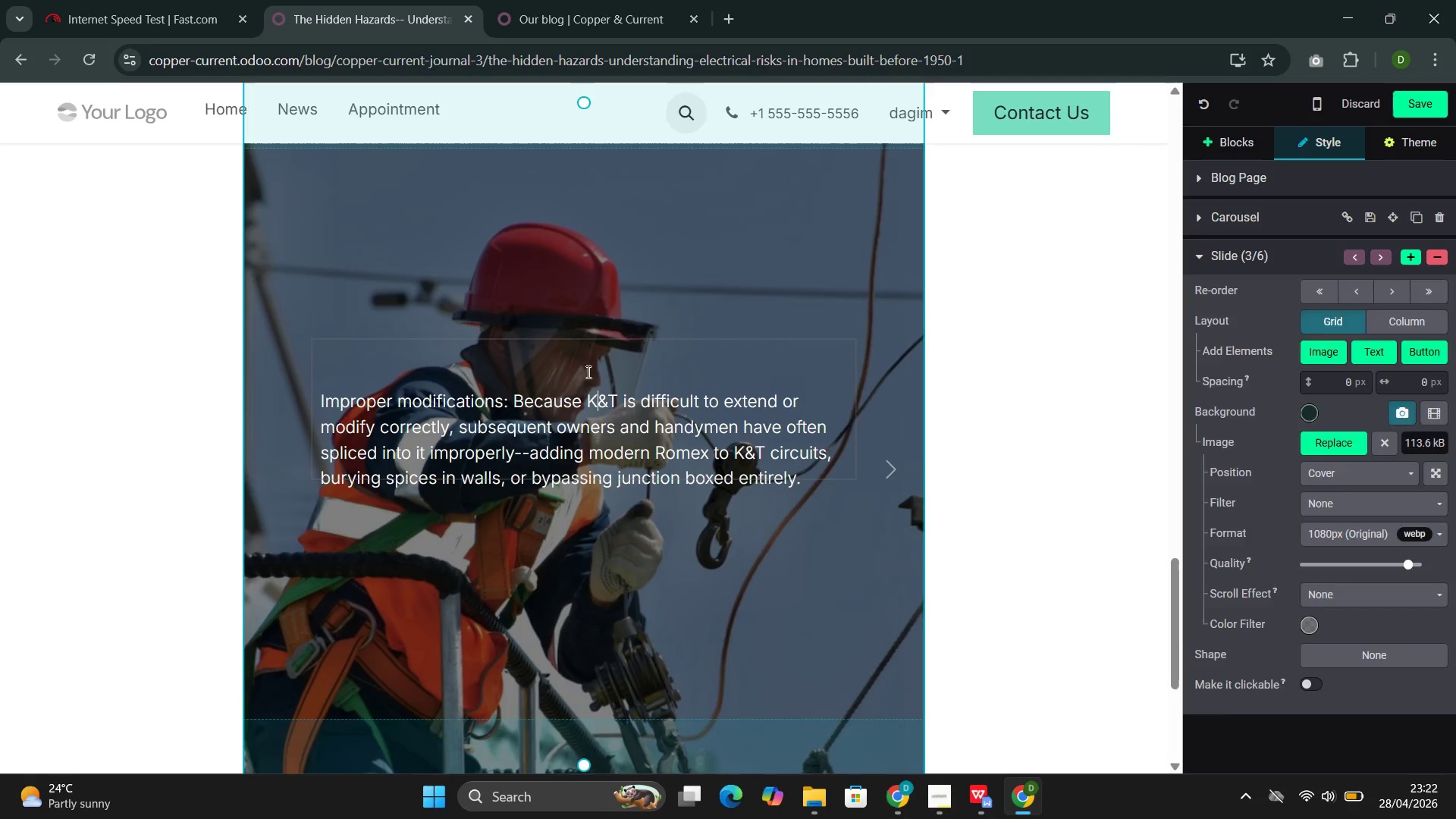 
left_click_drag(start_coordinate=[583, 303], to_coordinate=[585, 263])
 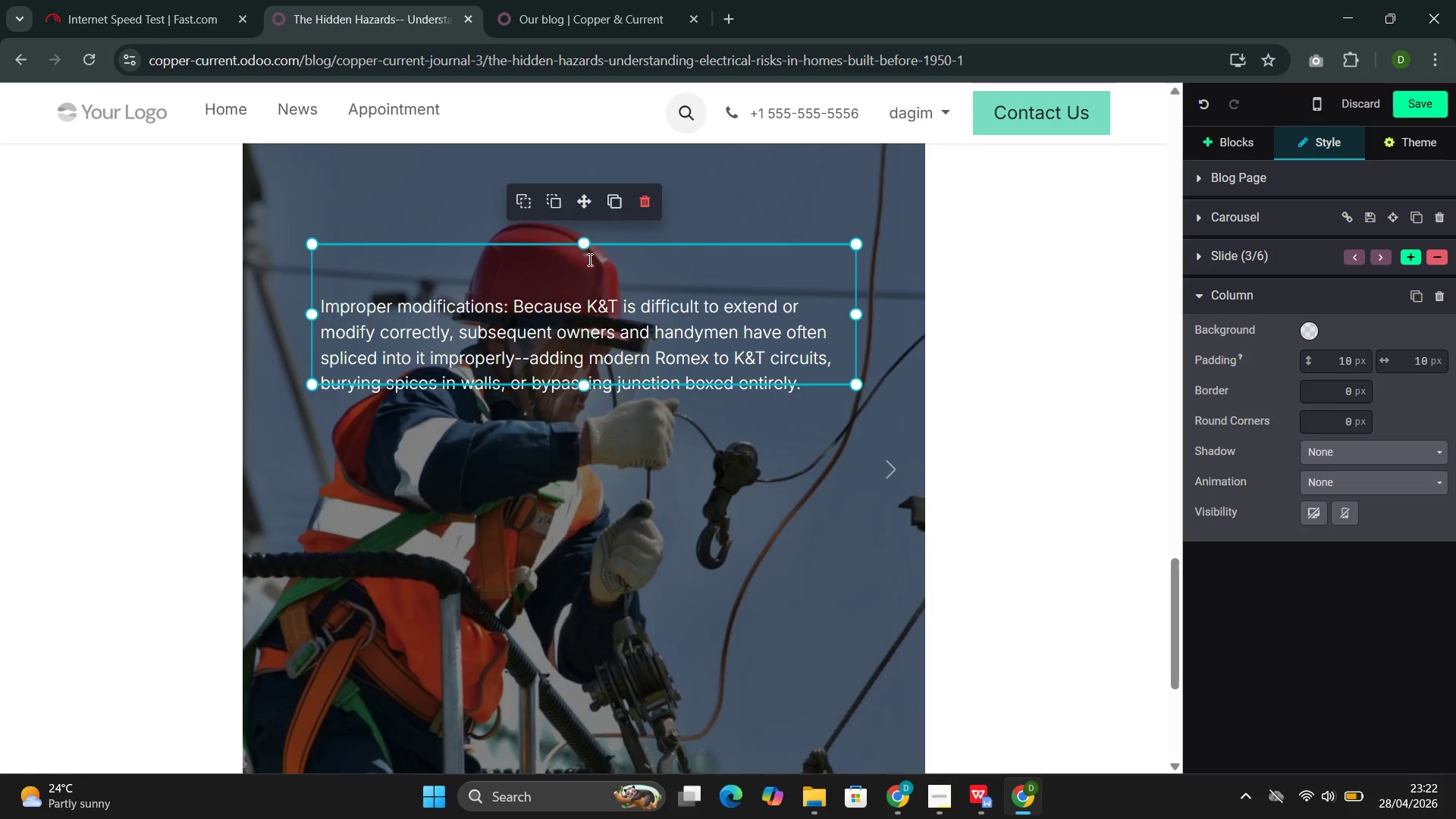 
left_click([566, 272])
 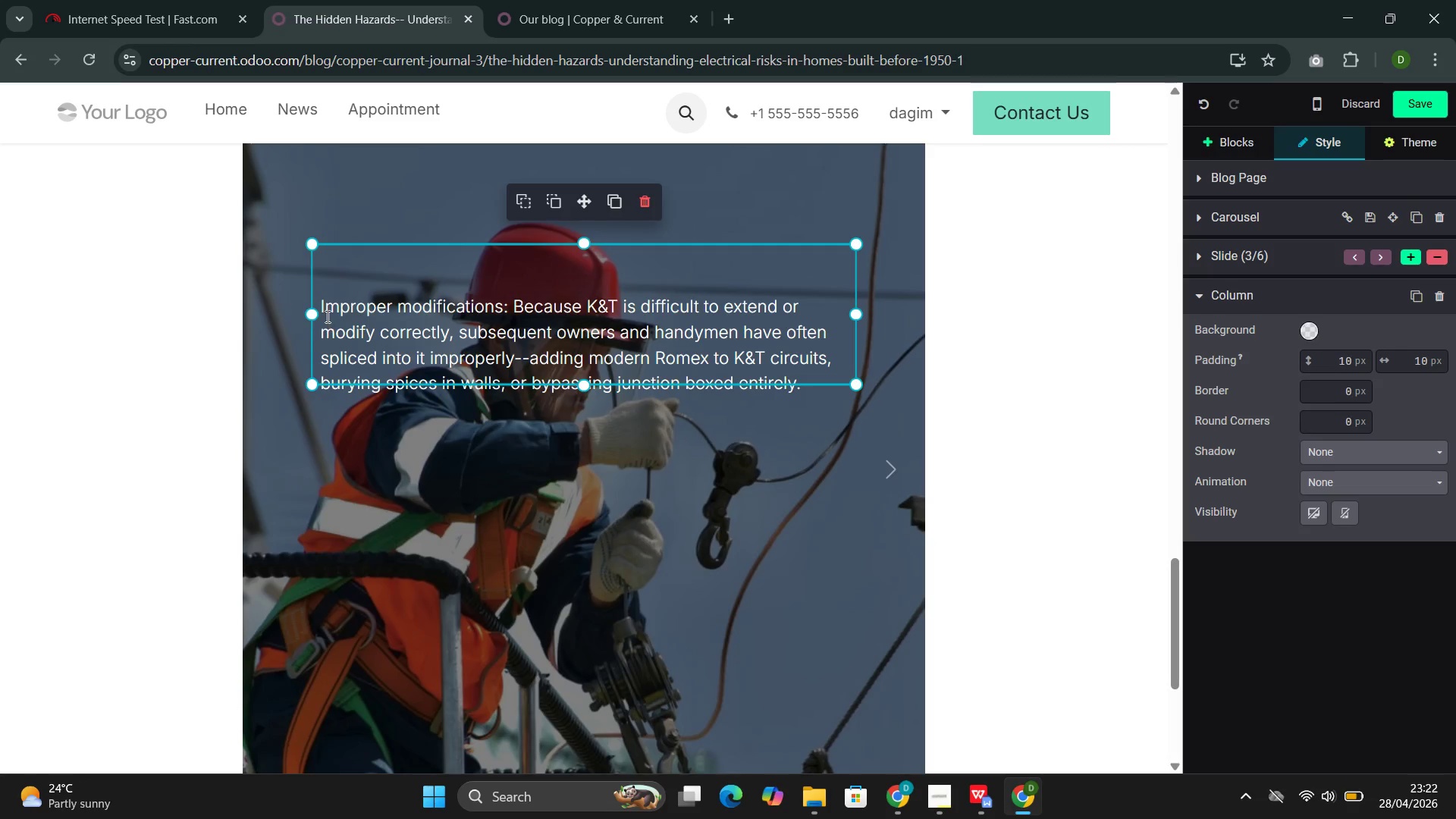 
left_click([324, 306])
 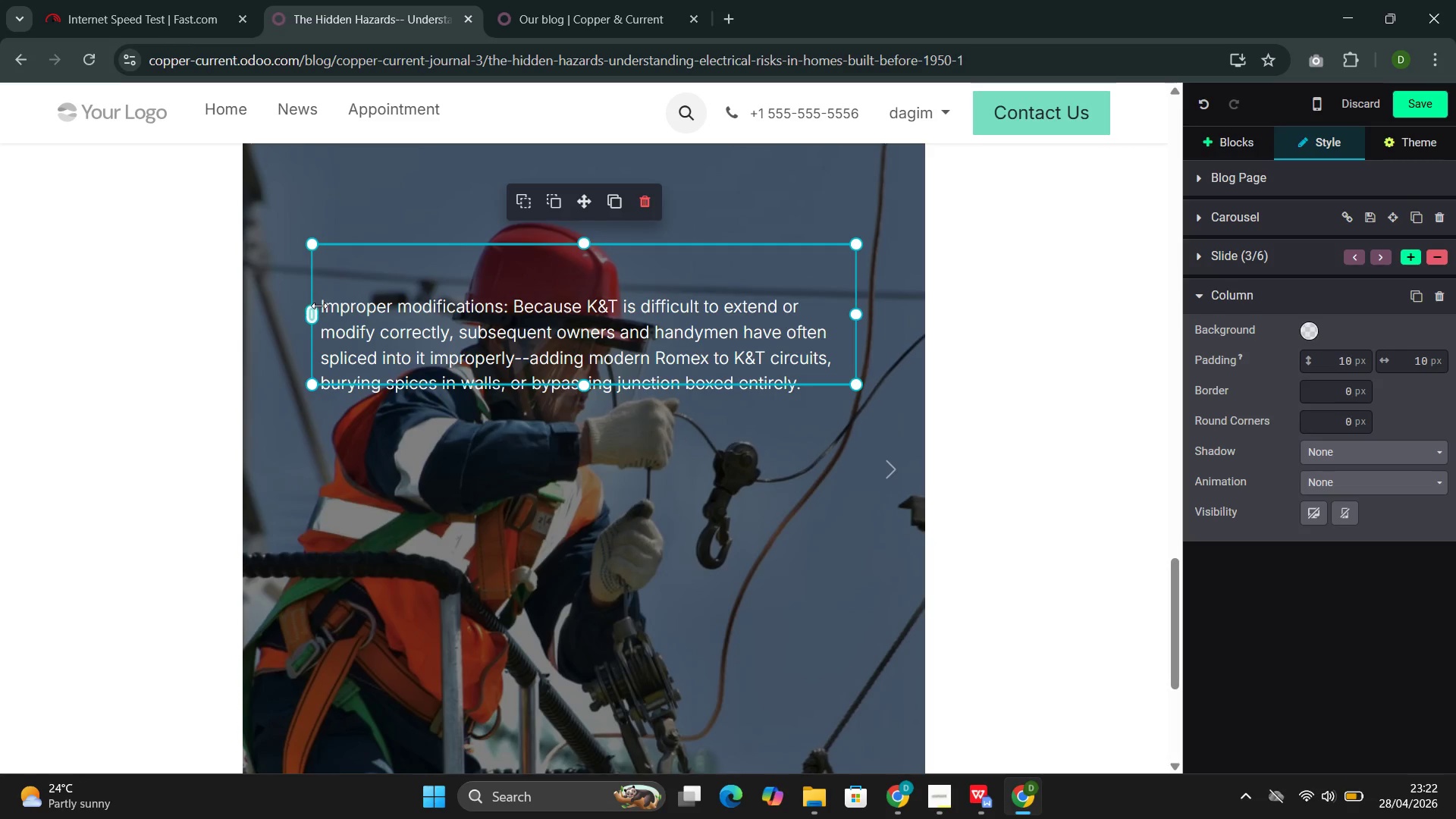 
left_click([319, 306])
 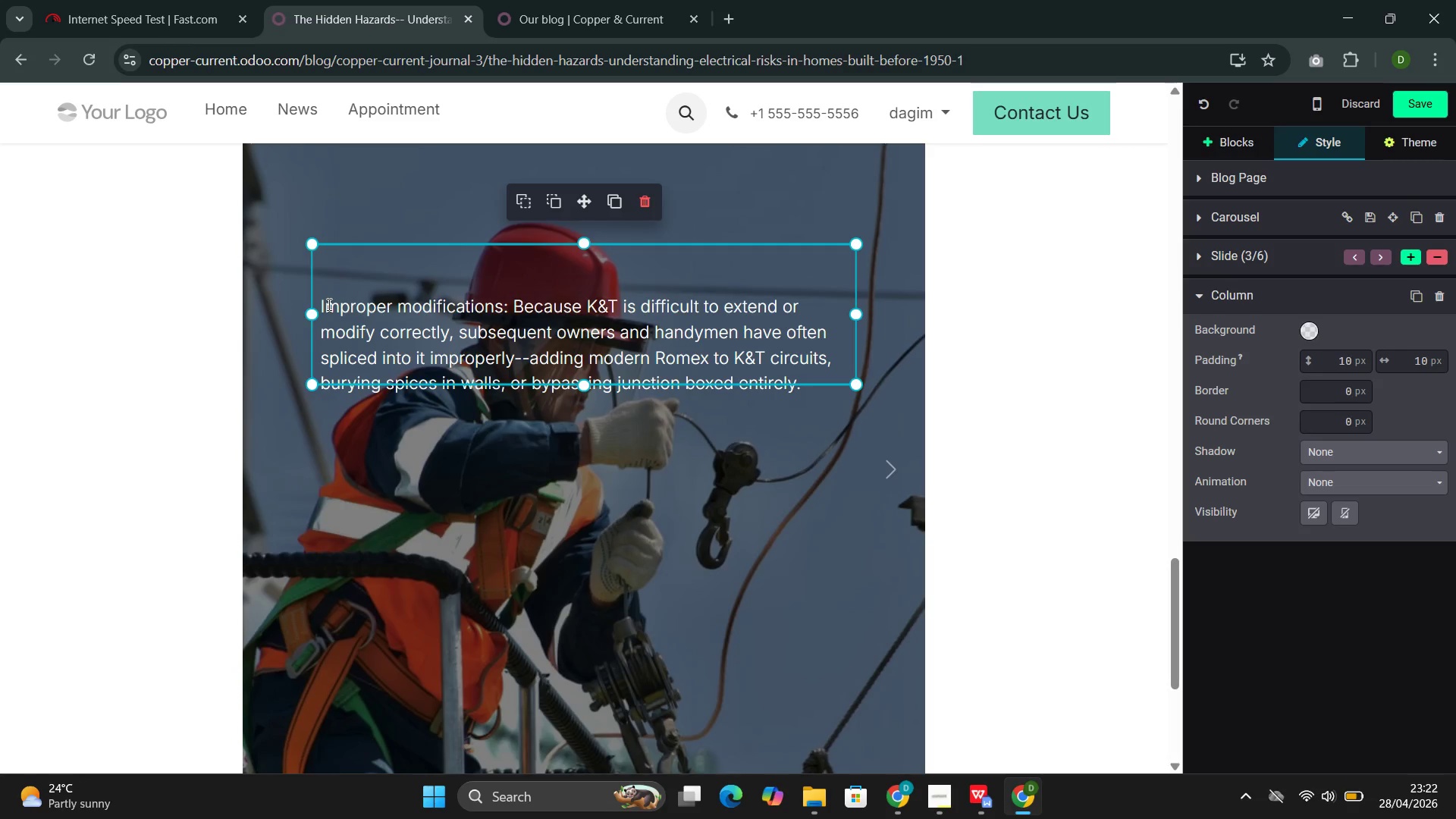 
key(ArrowLeft)
 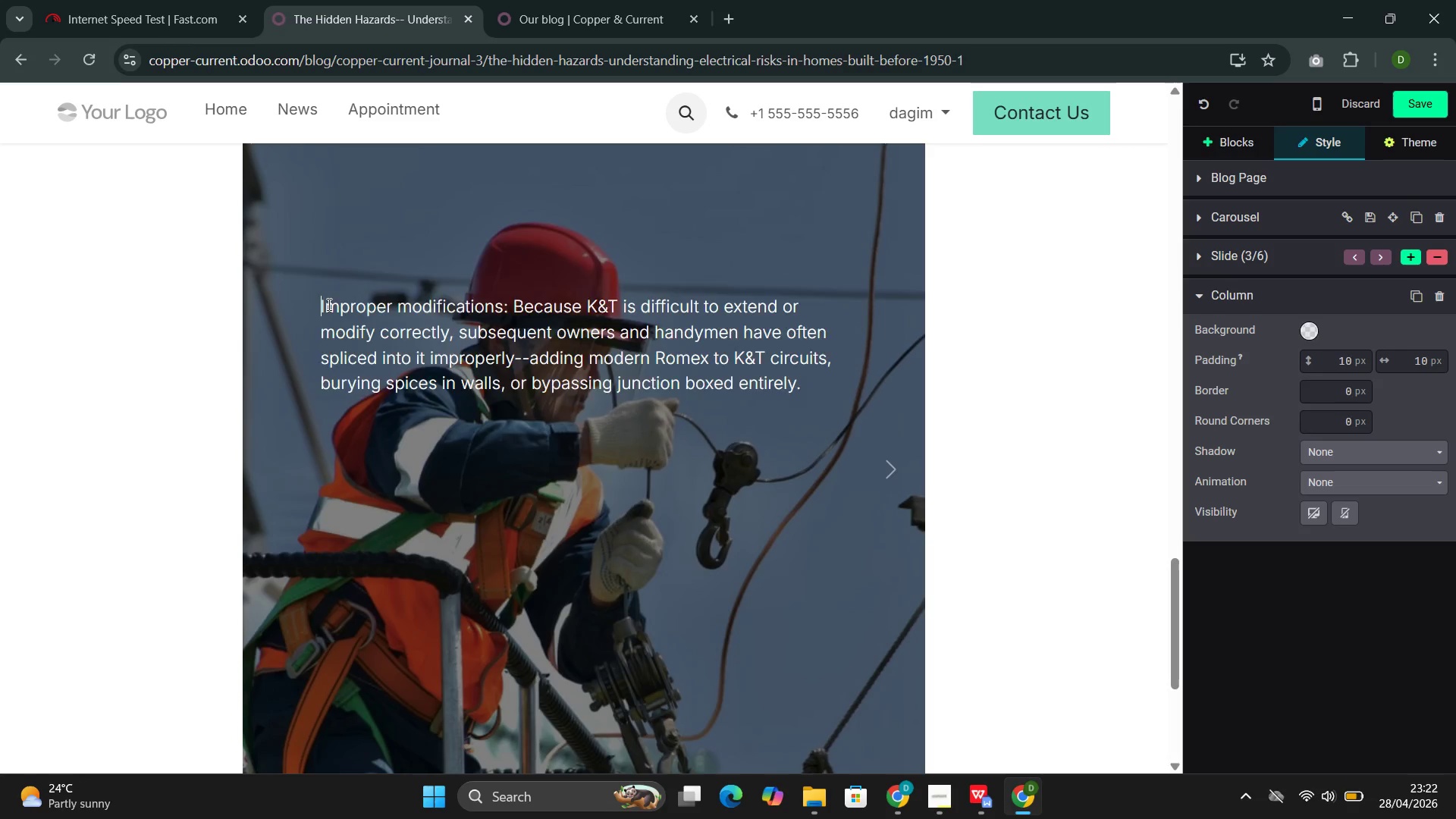 
key(Backspace)
 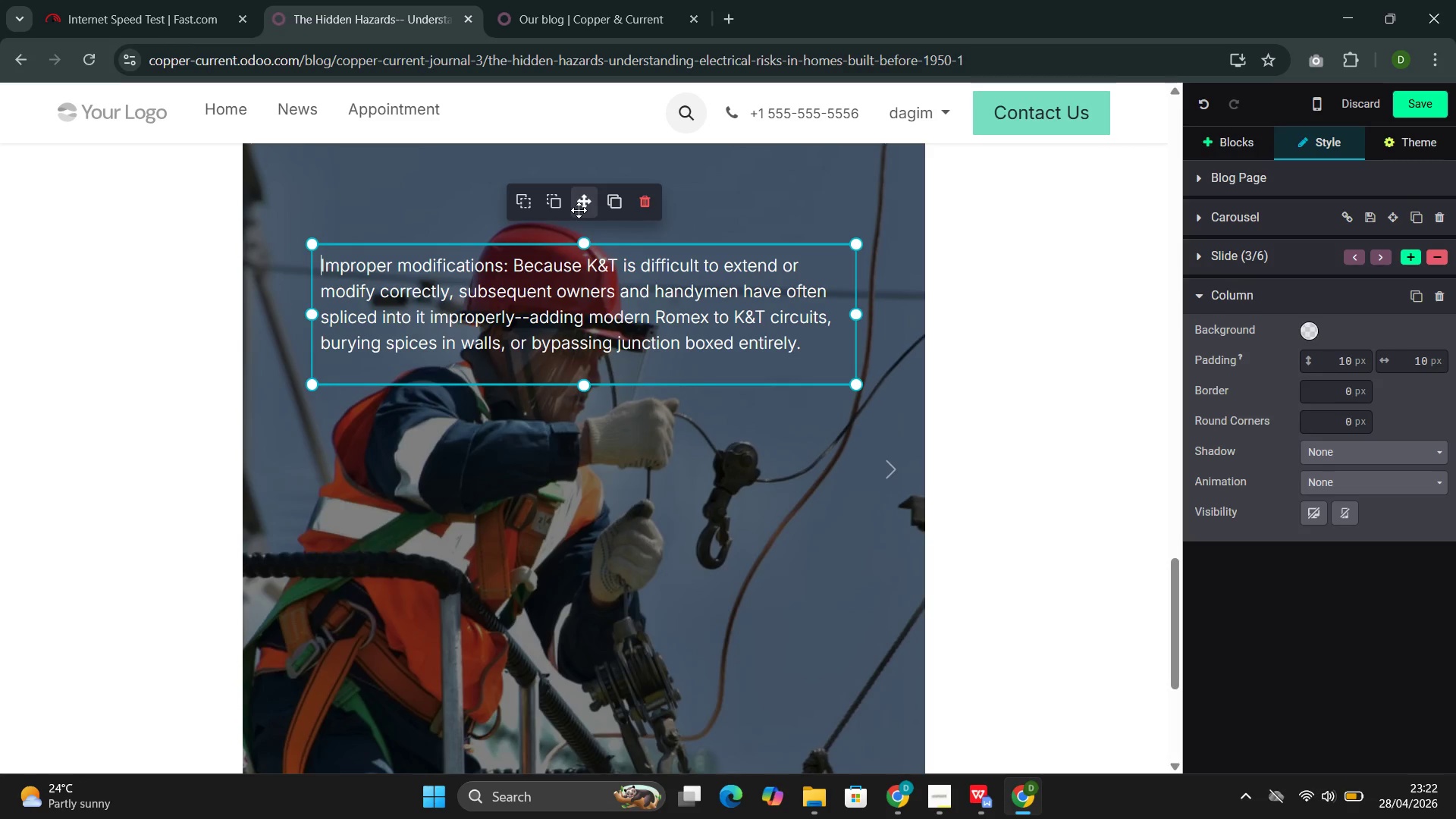 
left_click_drag(start_coordinate=[579, 208], to_coordinate=[576, 279])
 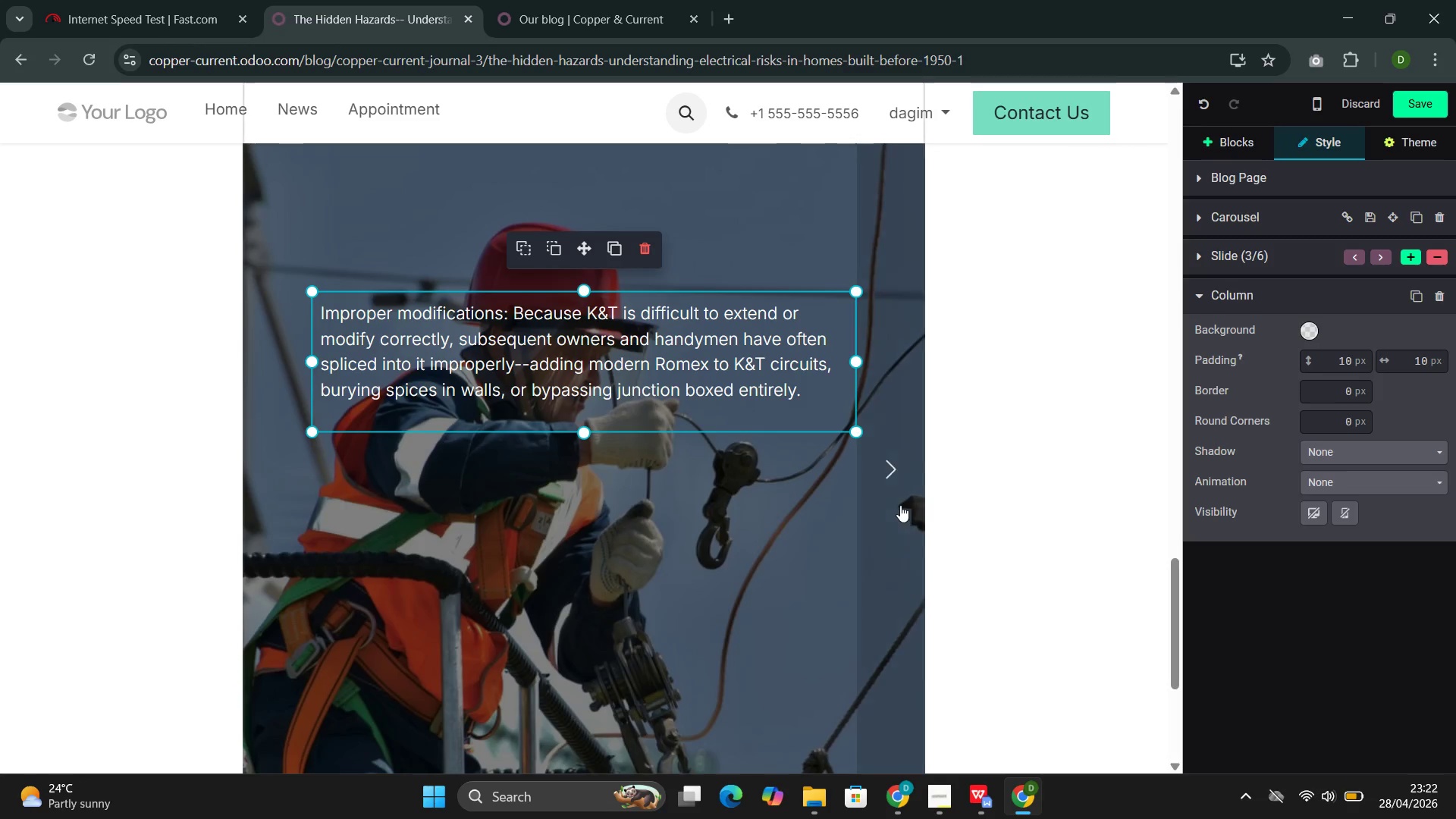 
left_click([888, 481])
 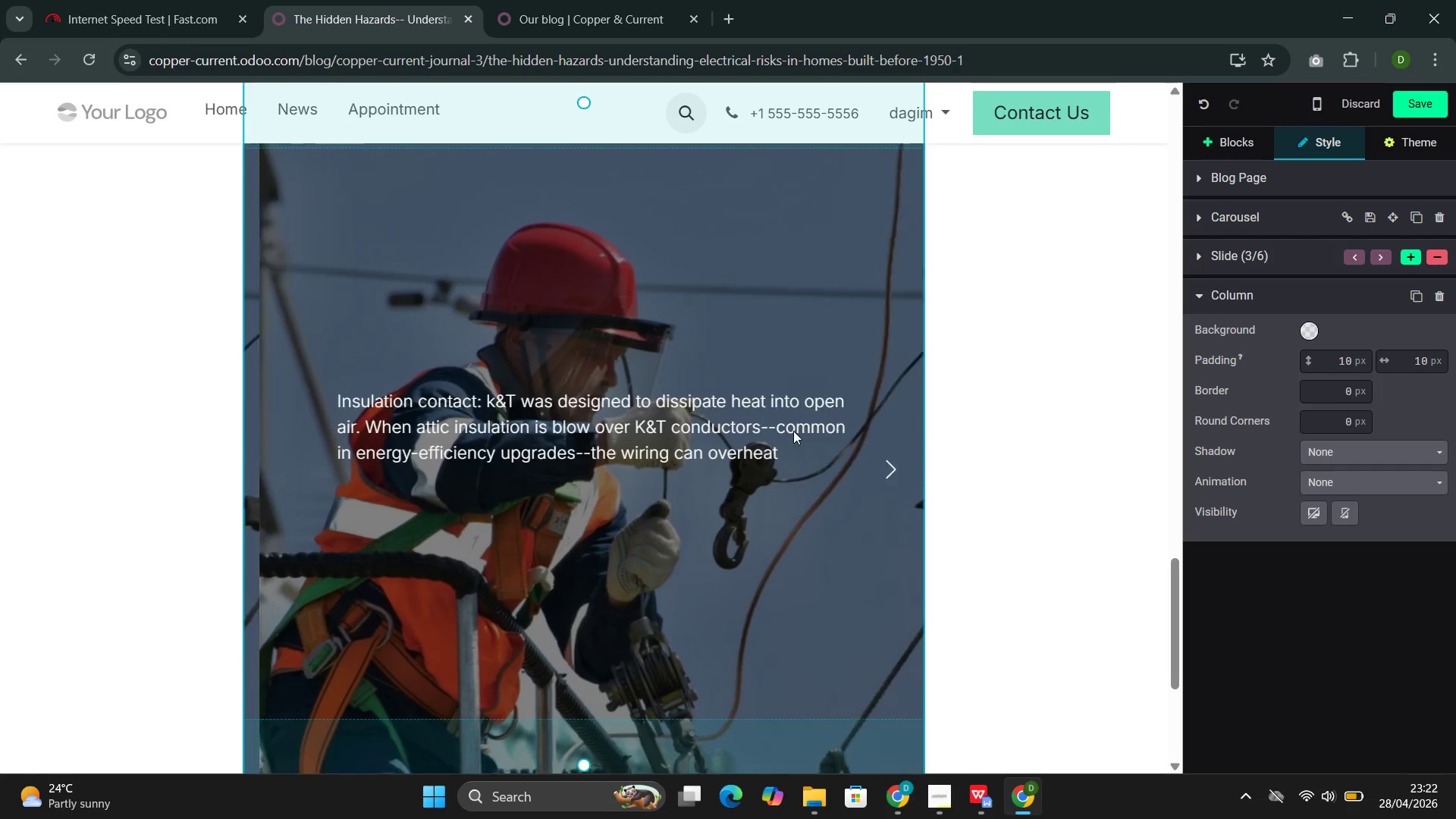 
left_click([673, 426])
 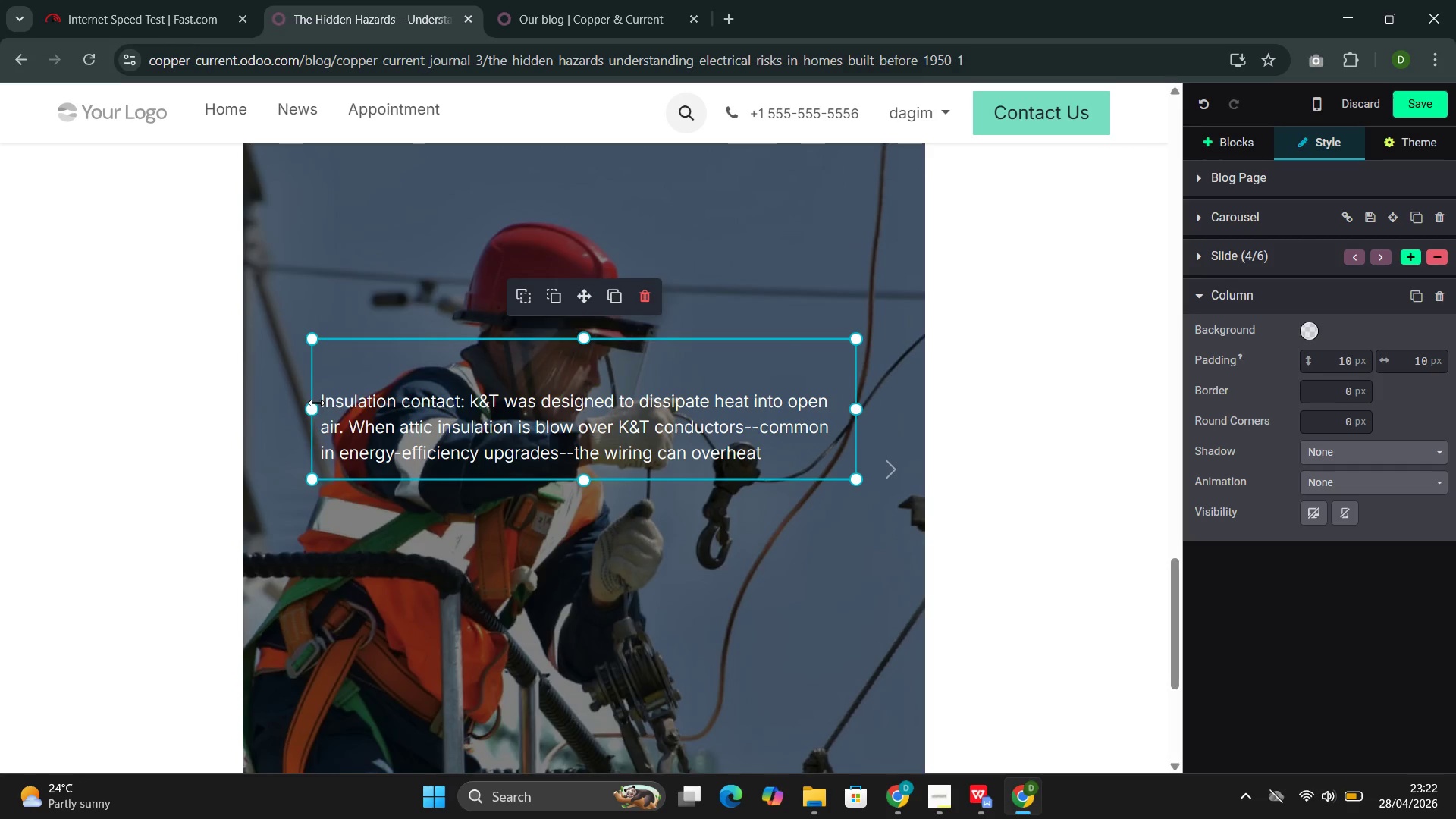 
left_click([325, 403])
 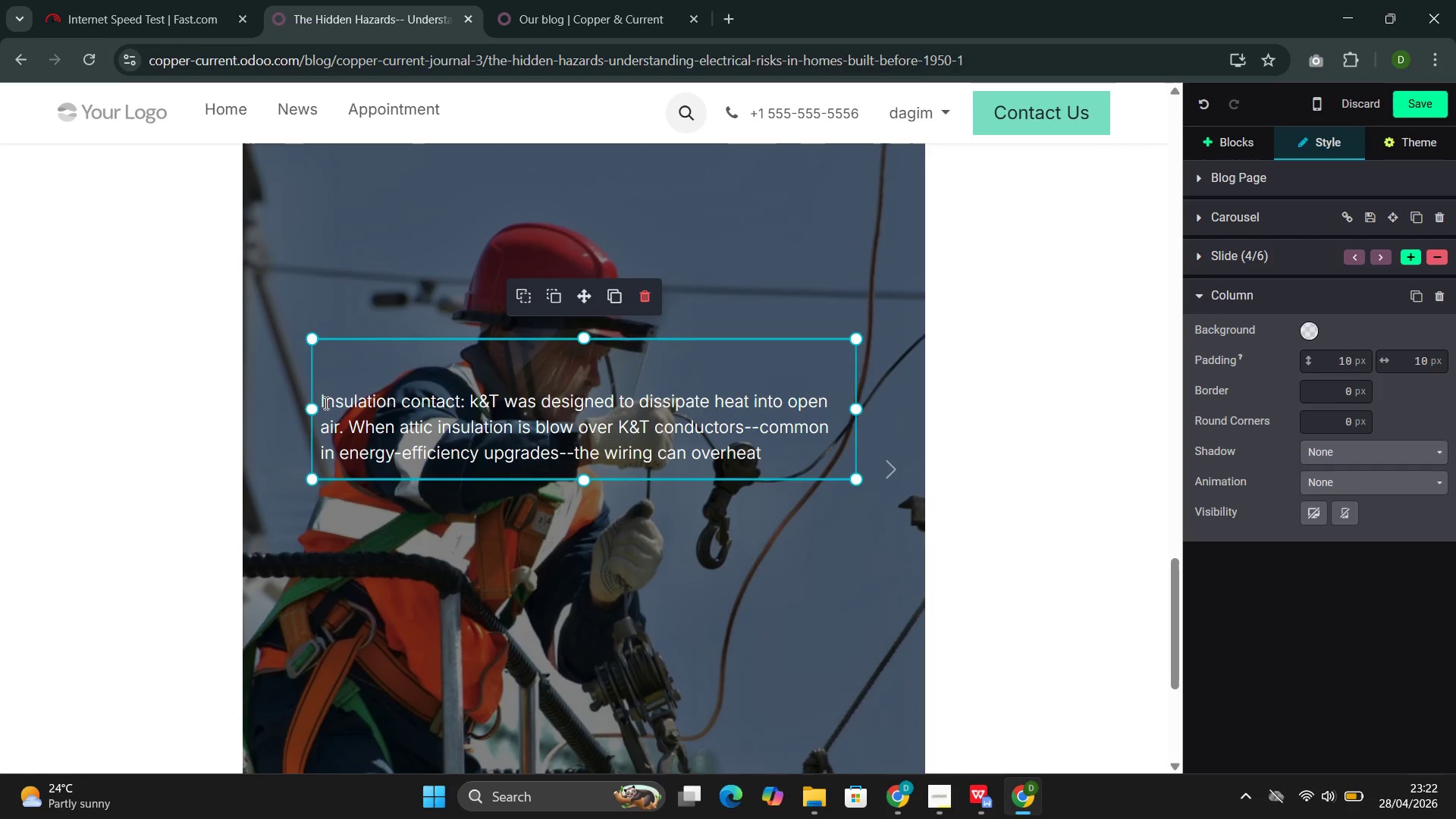 
key(ArrowLeft)
 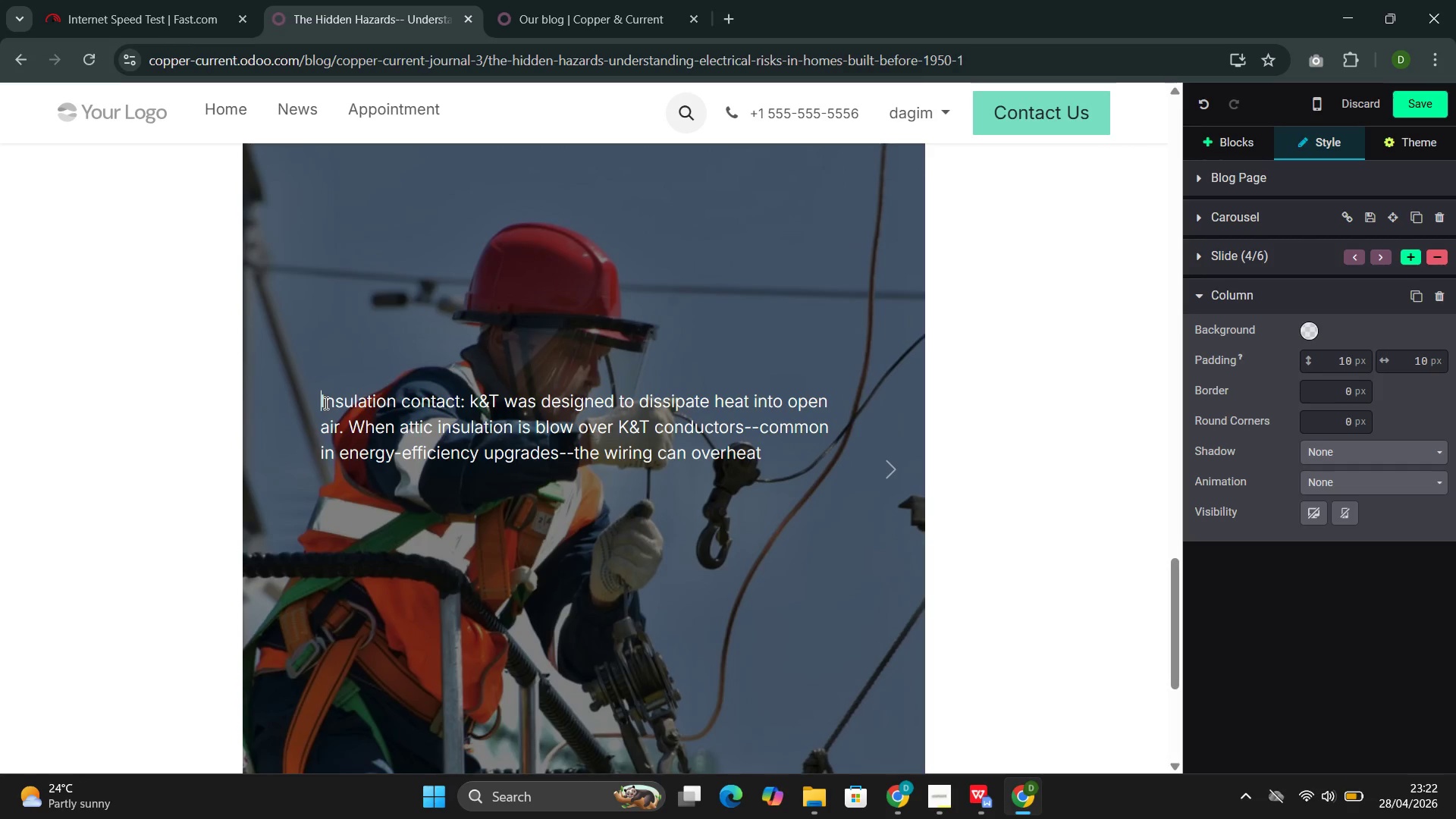 
key(Backspace)
 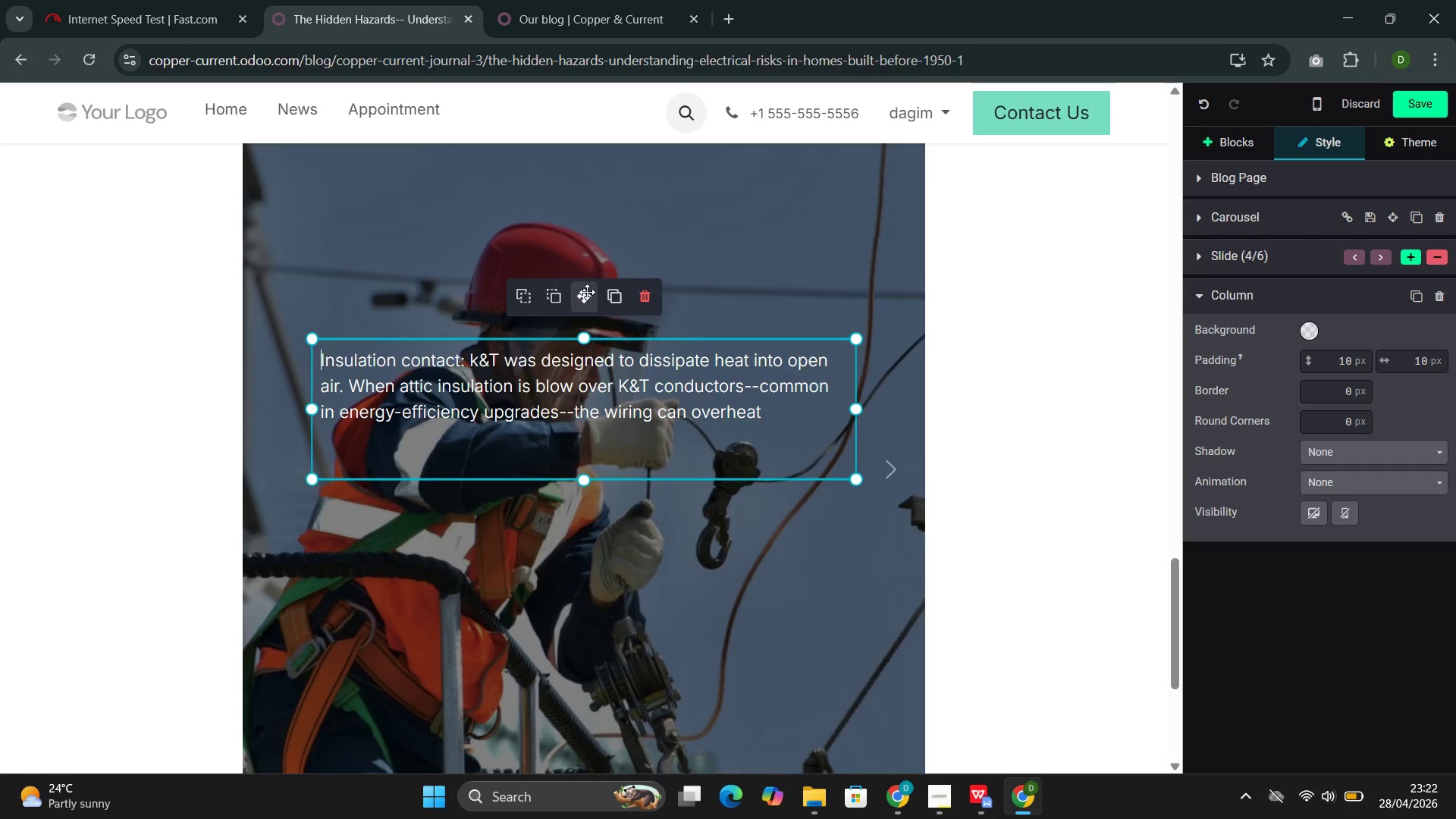 
left_click_drag(start_coordinate=[585, 297], to_coordinate=[581, 274])
 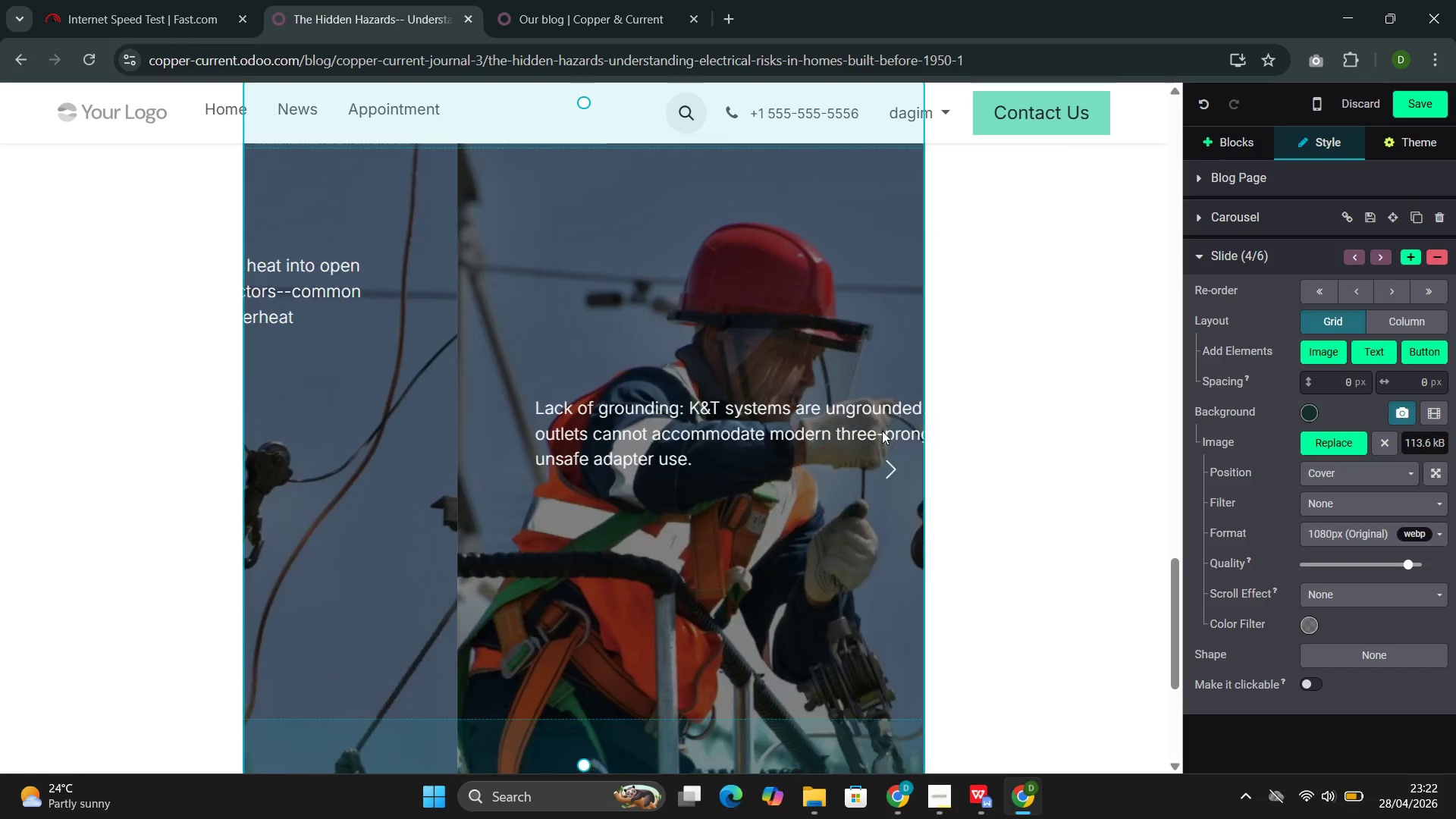 
left_click([587, 422])
 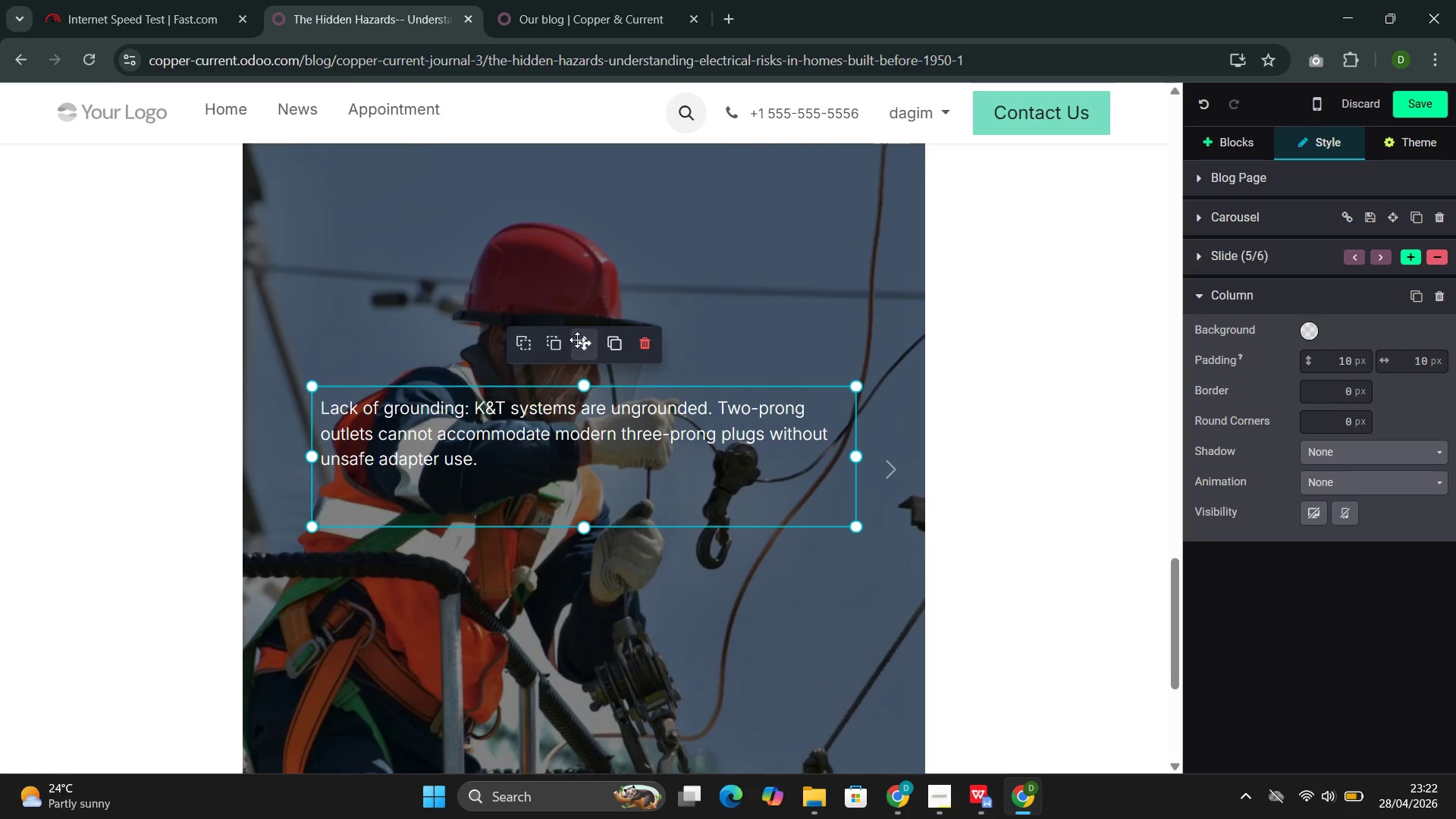 
left_click_drag(start_coordinate=[584, 339], to_coordinate=[578, 268])
 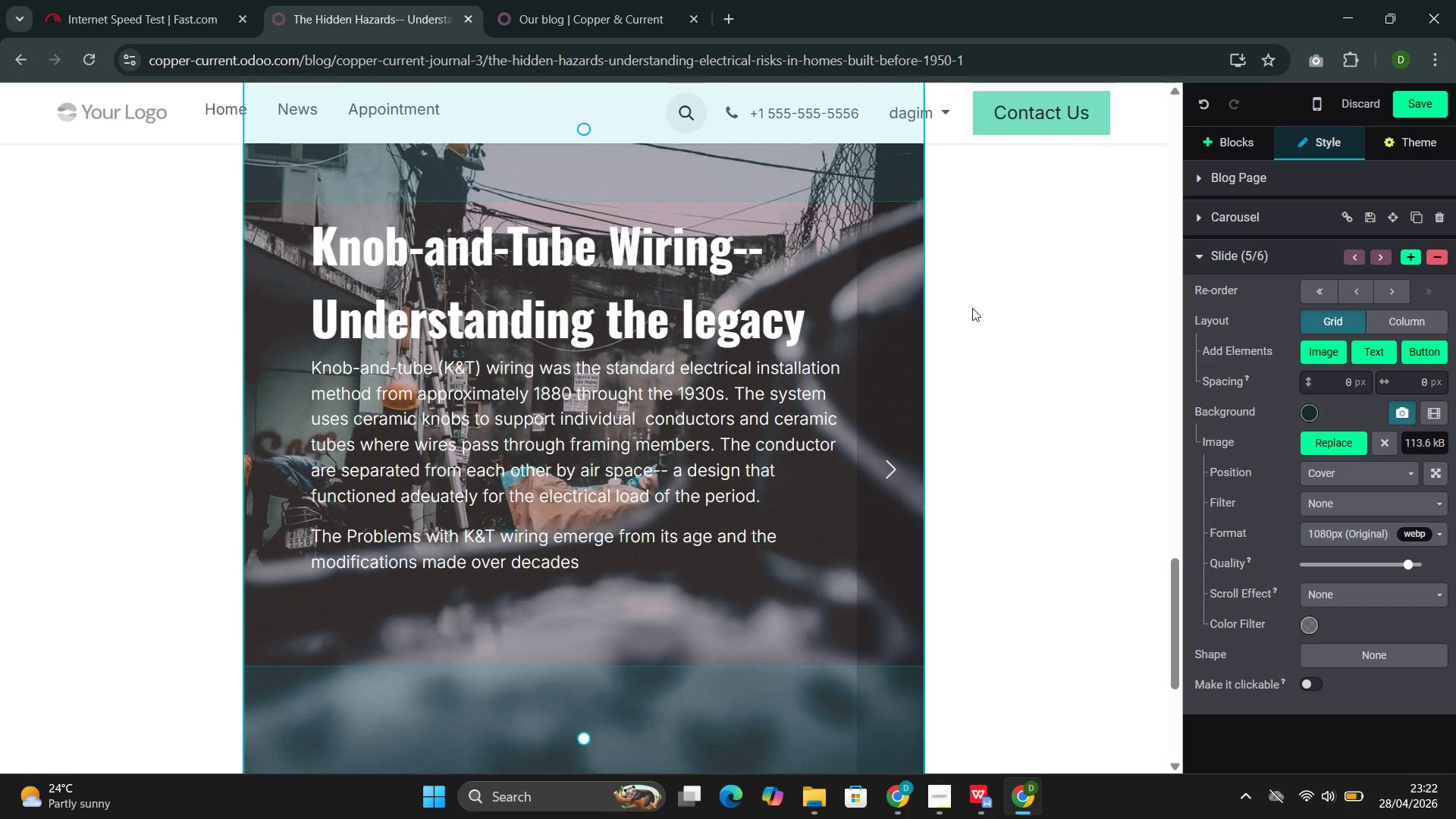 
left_click([1426, 105])
 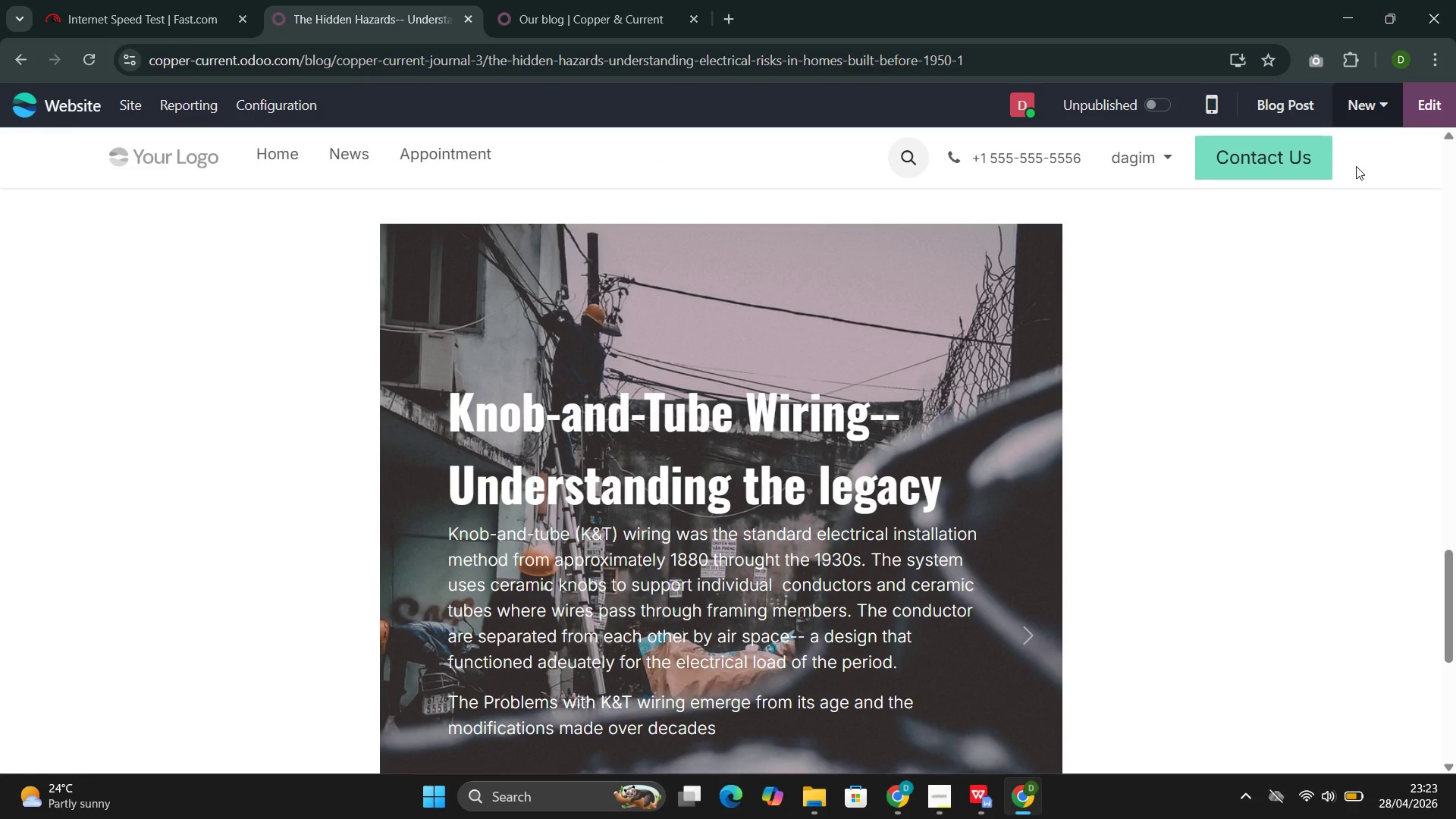 
wait(49.61)
 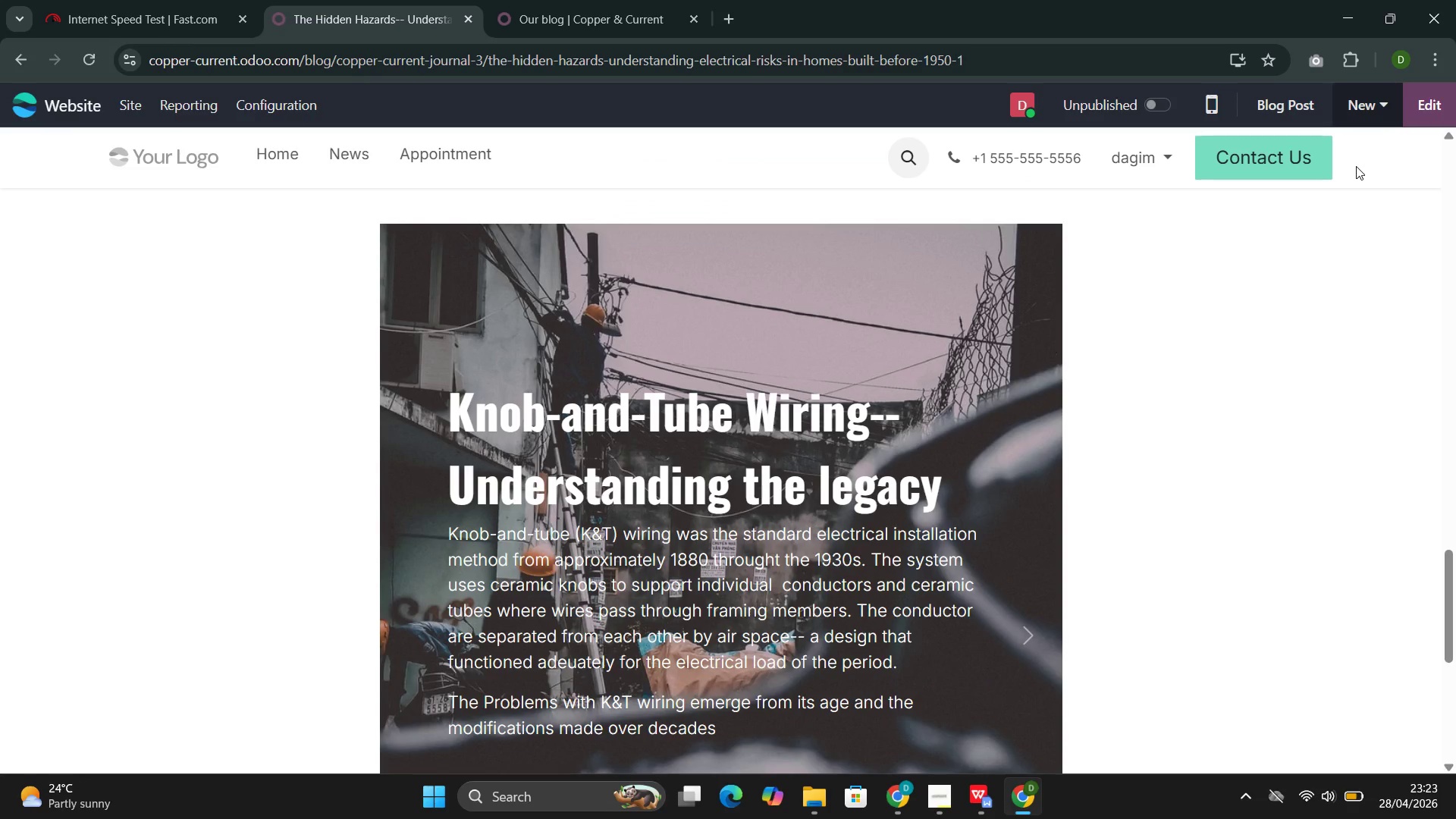 
left_click([1035, 529])
 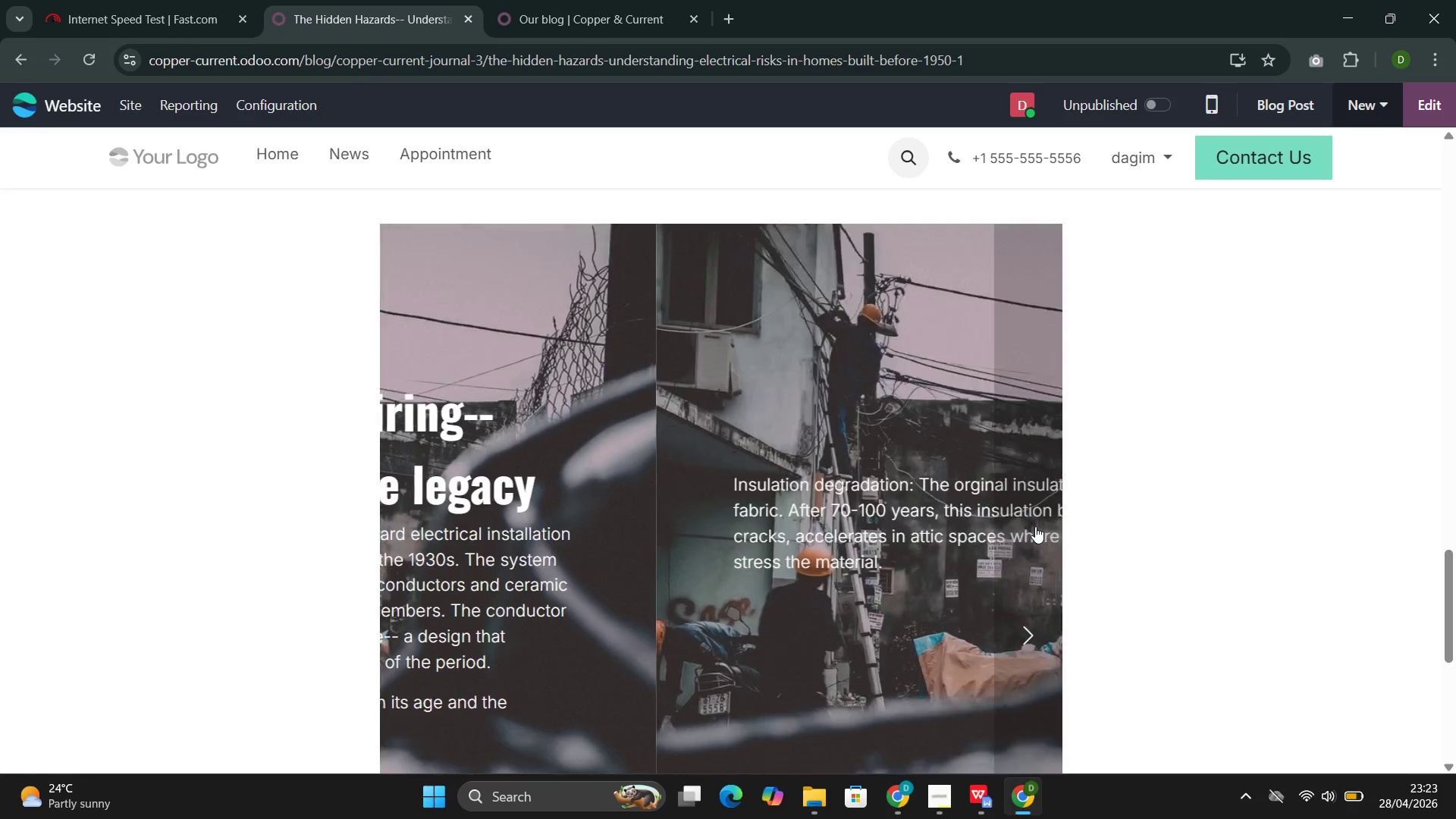 
left_click([1033, 523])
 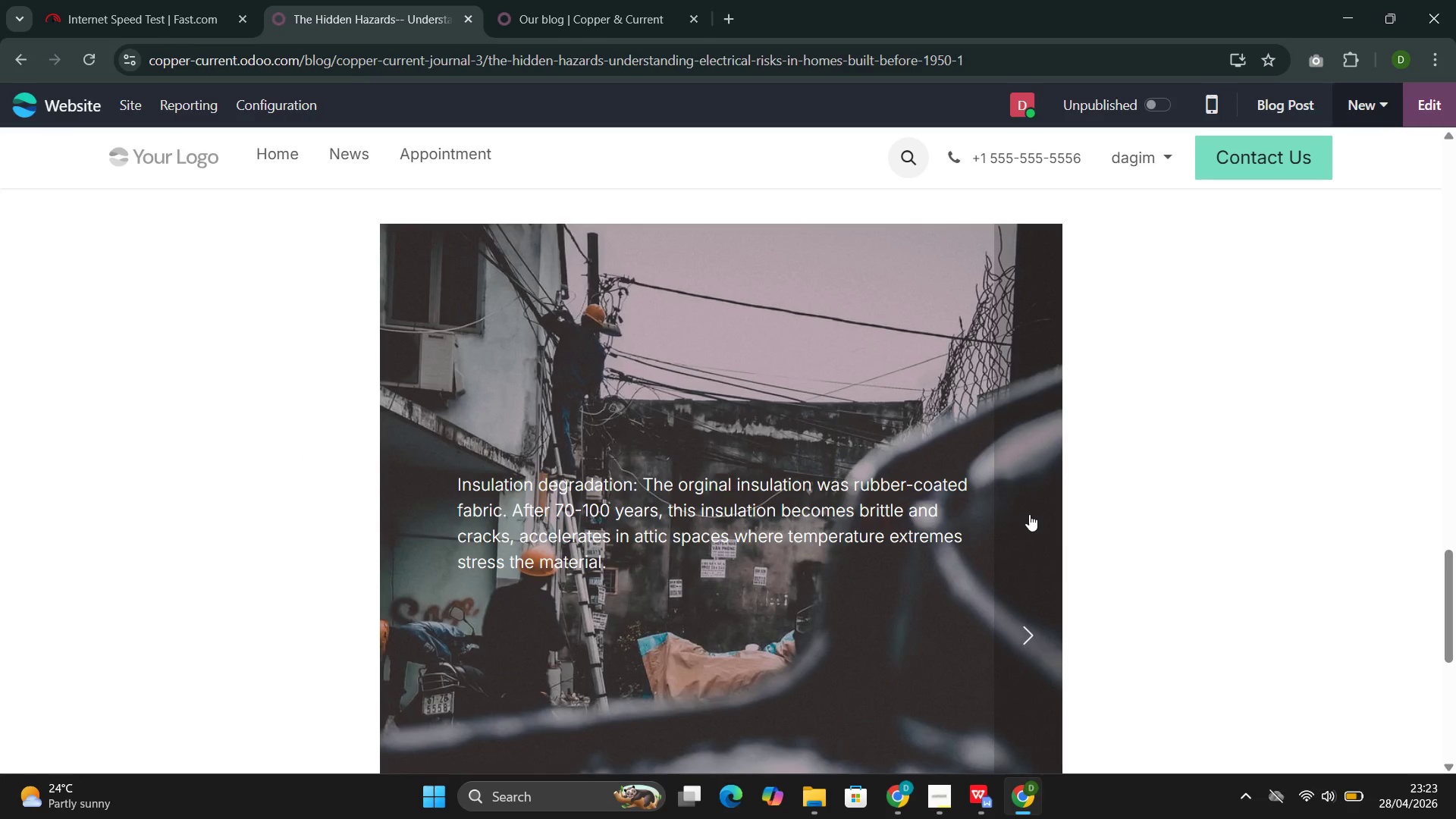 
left_click([1029, 514])
 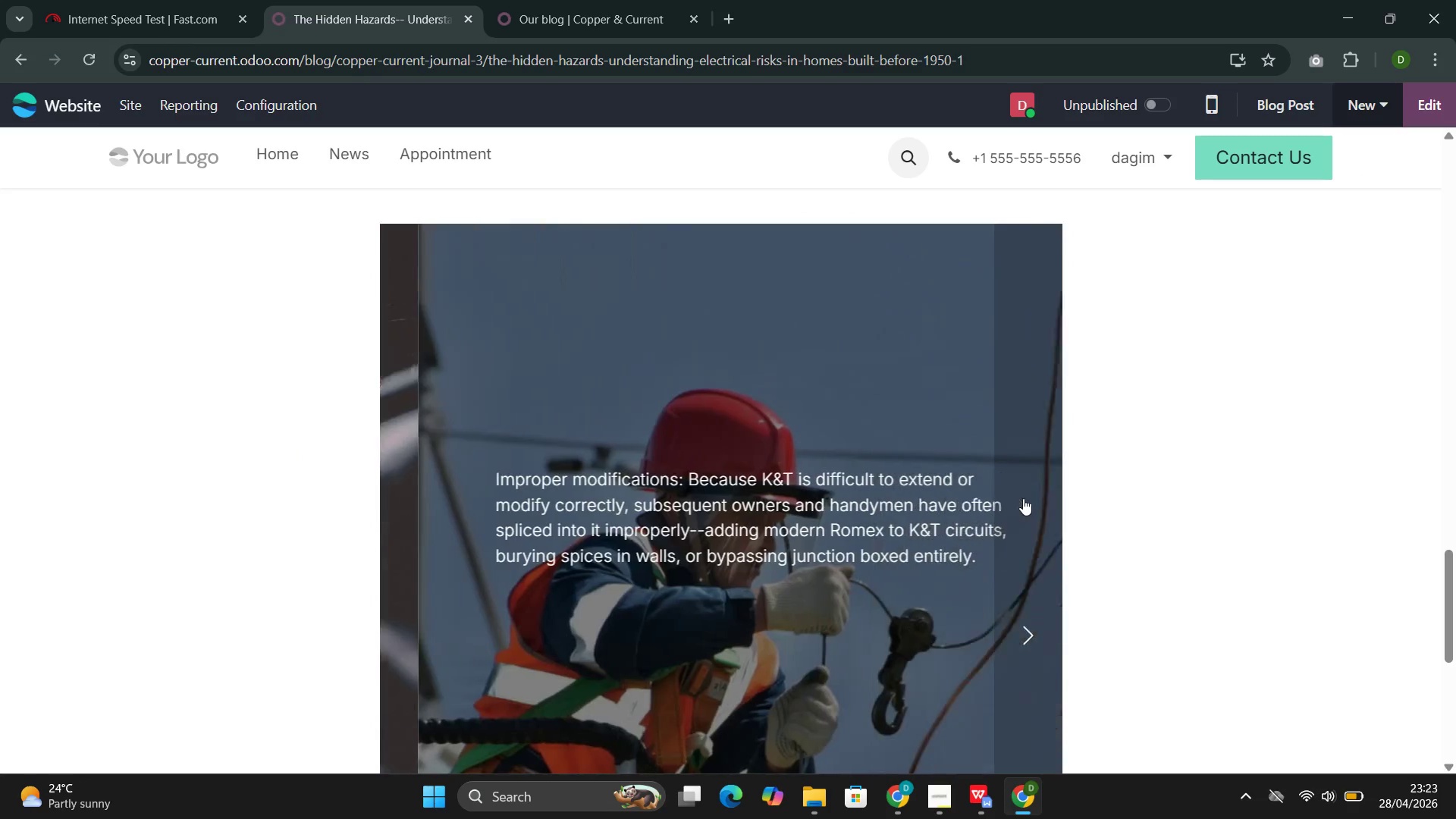 
left_click([1023, 498])
 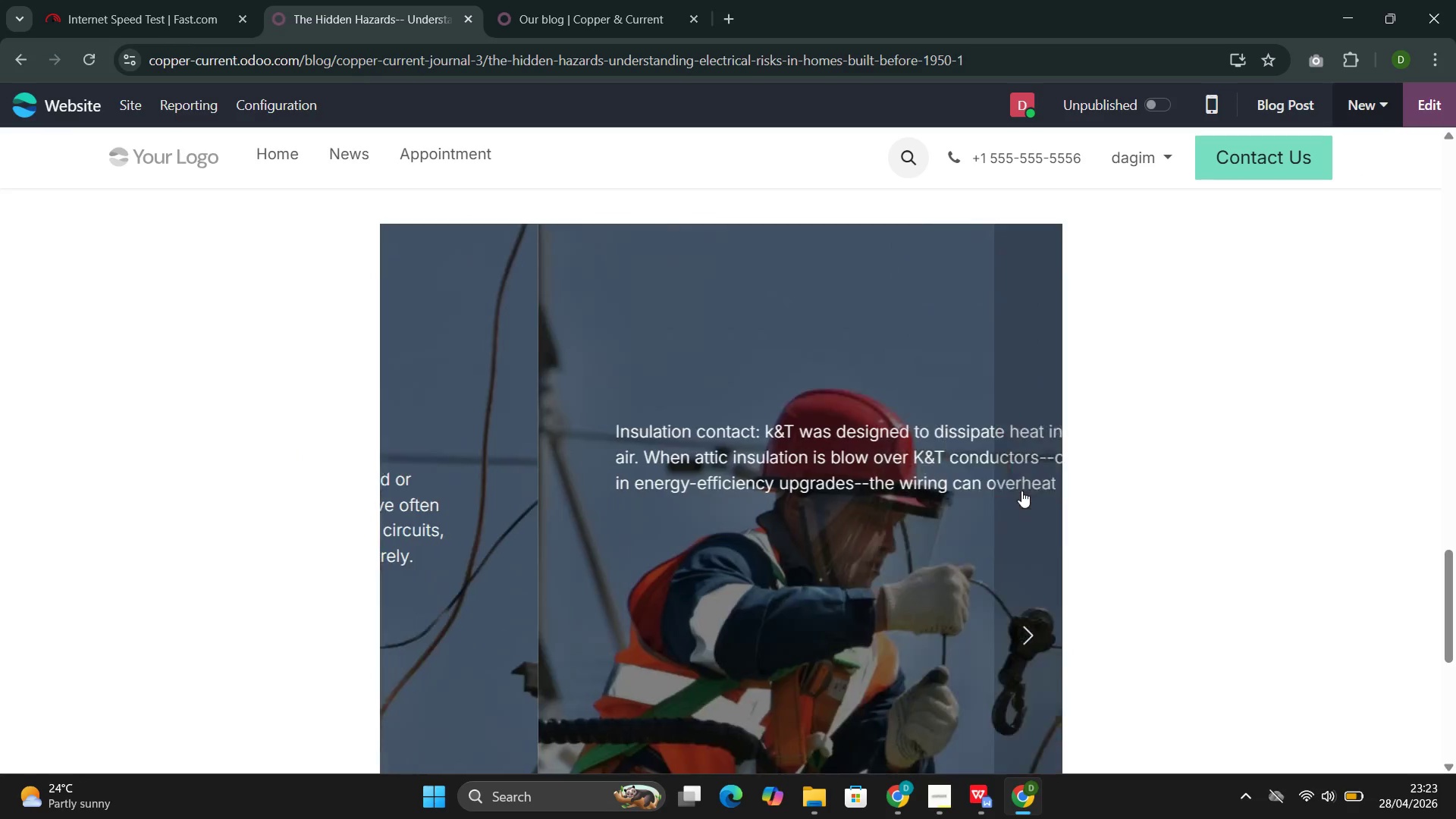 
left_click([1021, 490])
 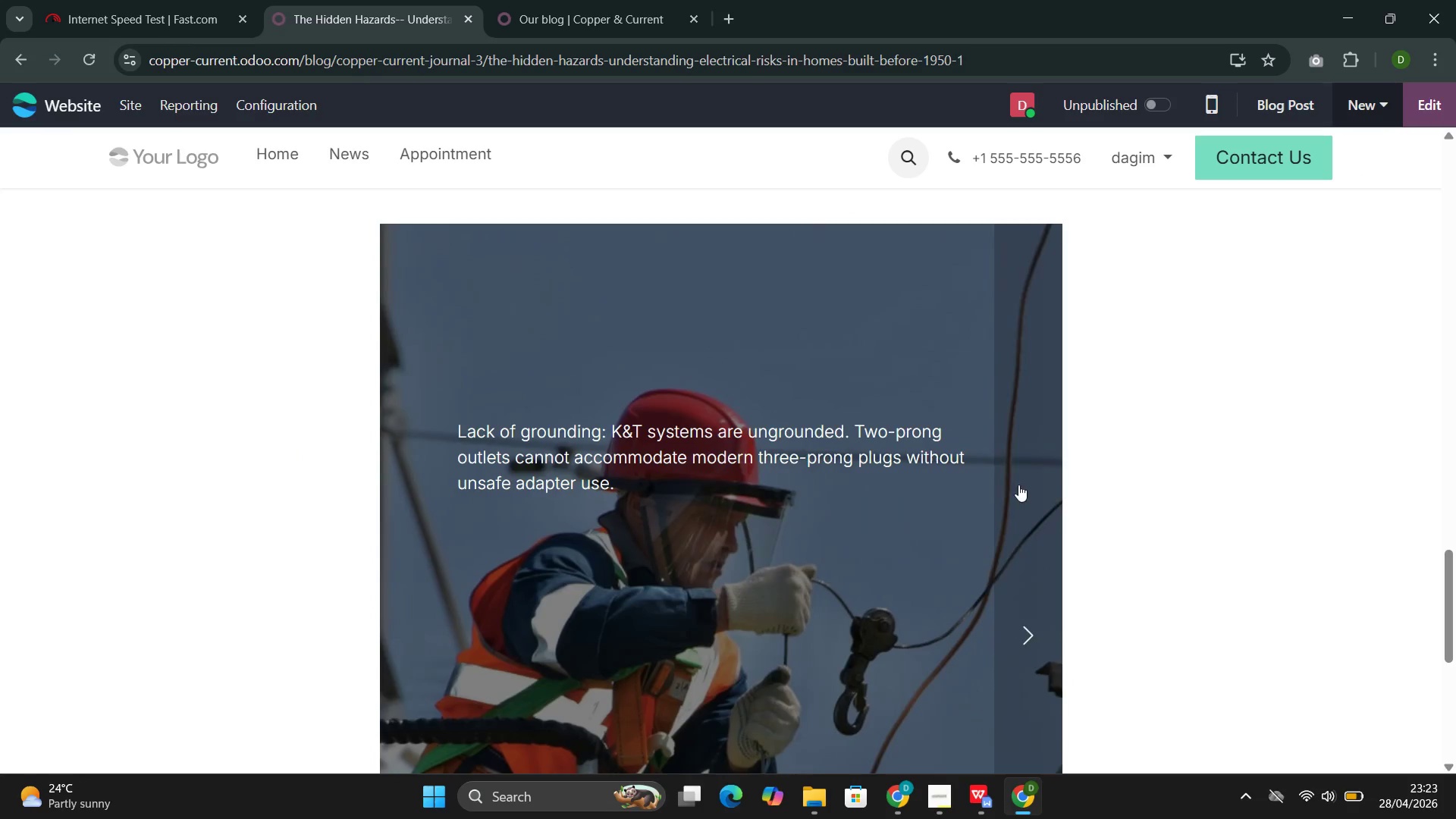 
scroll: coordinate [825, 350], scroll_direction: down, amount: 3.0
 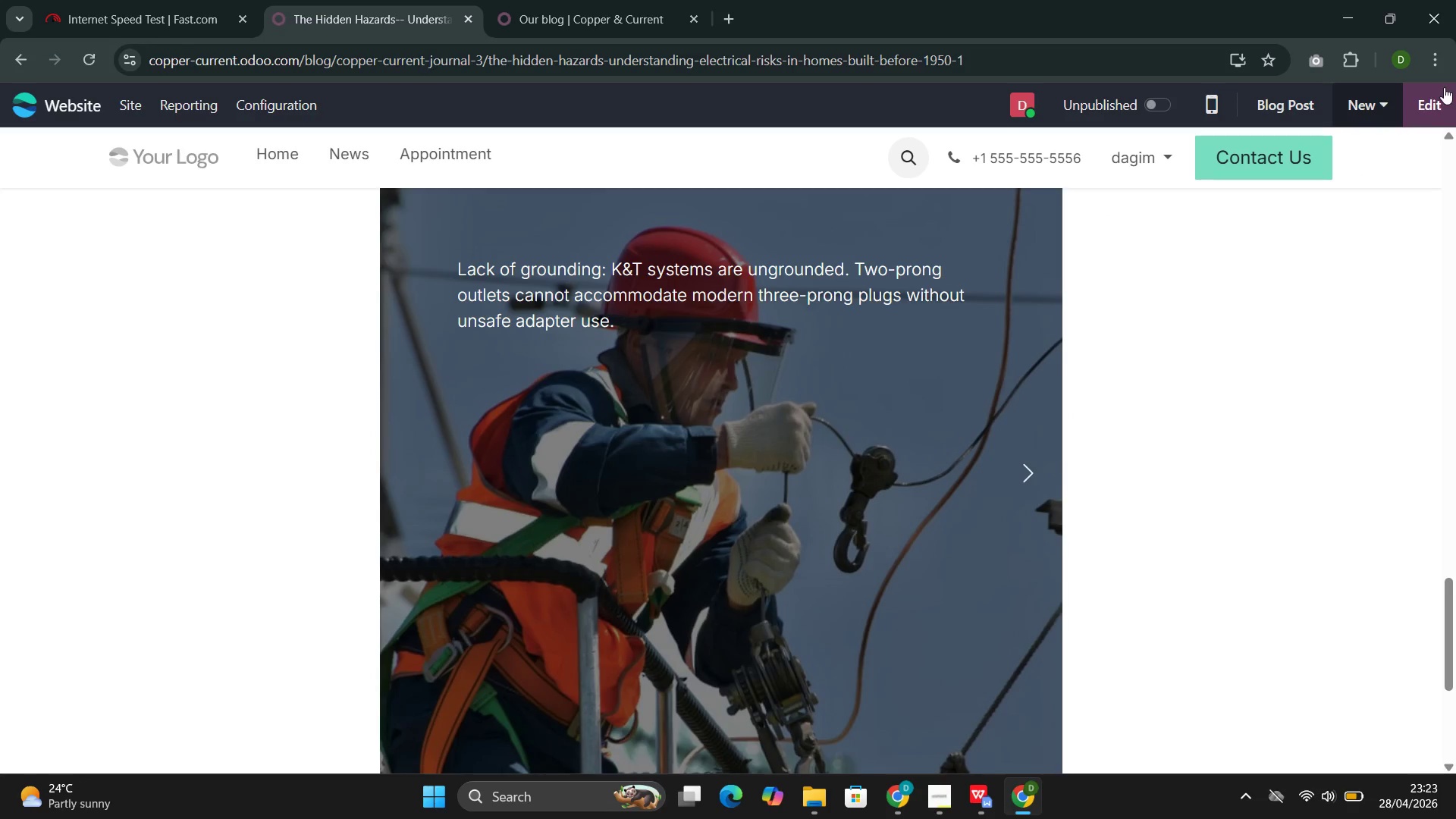 
left_click([1436, 98])
 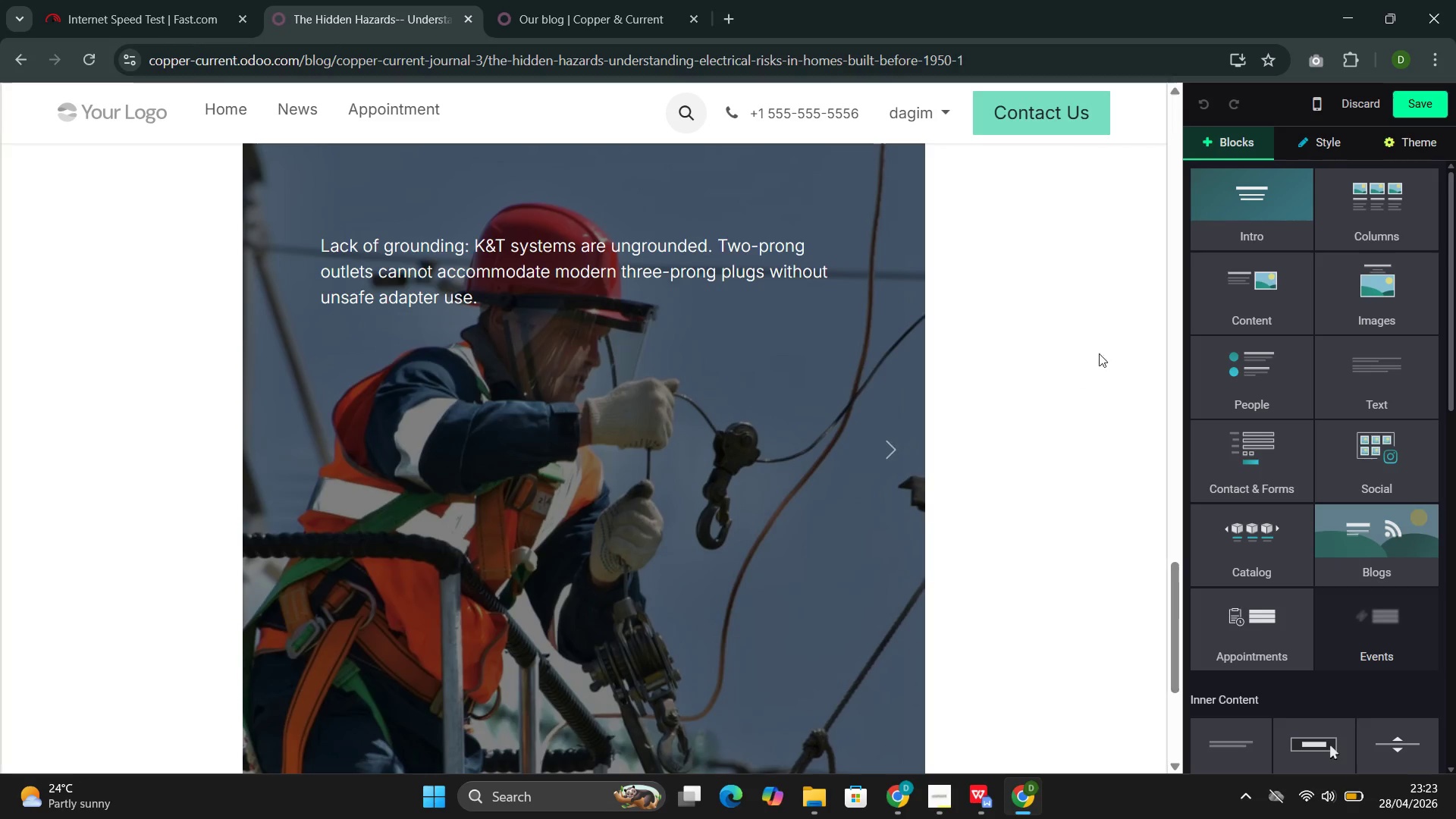 
scroll: coordinate [668, 491], scroll_direction: down, amount: 8.0
 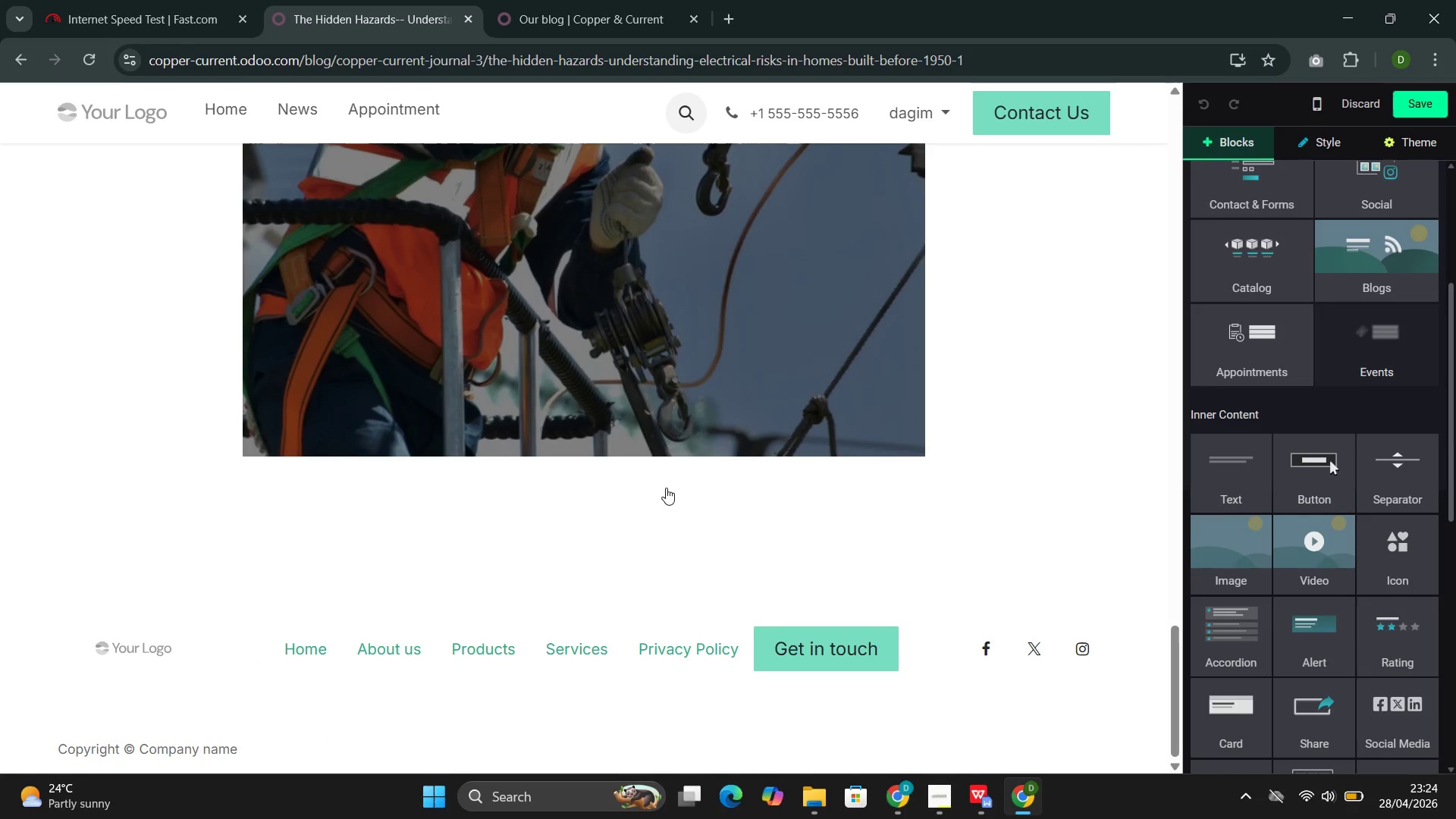 
wait(15.66)
 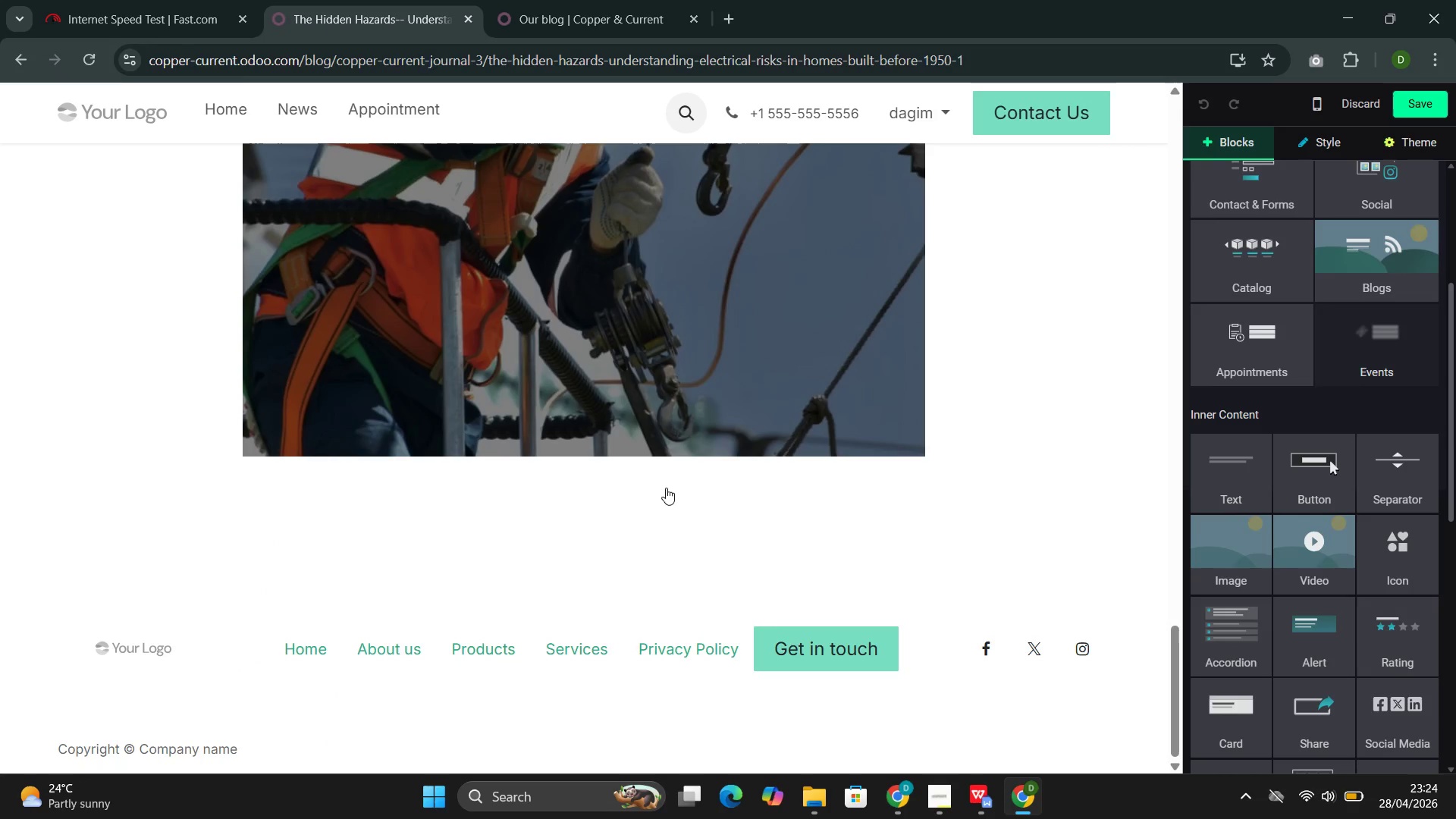 
scroll: coordinate [1210, 399], scroll_direction: up, amount: 2.0
 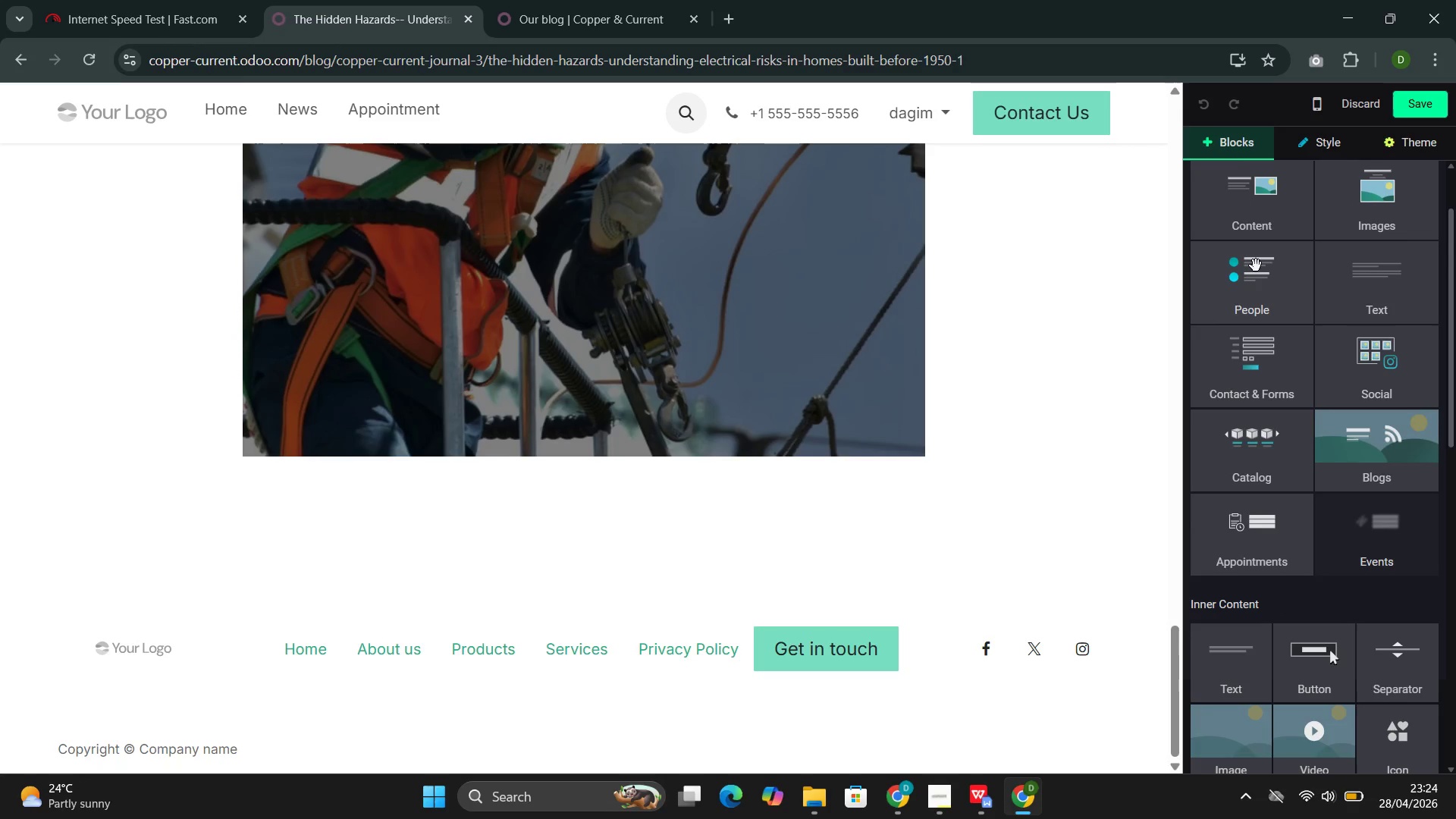 
left_click([1263, 174])
 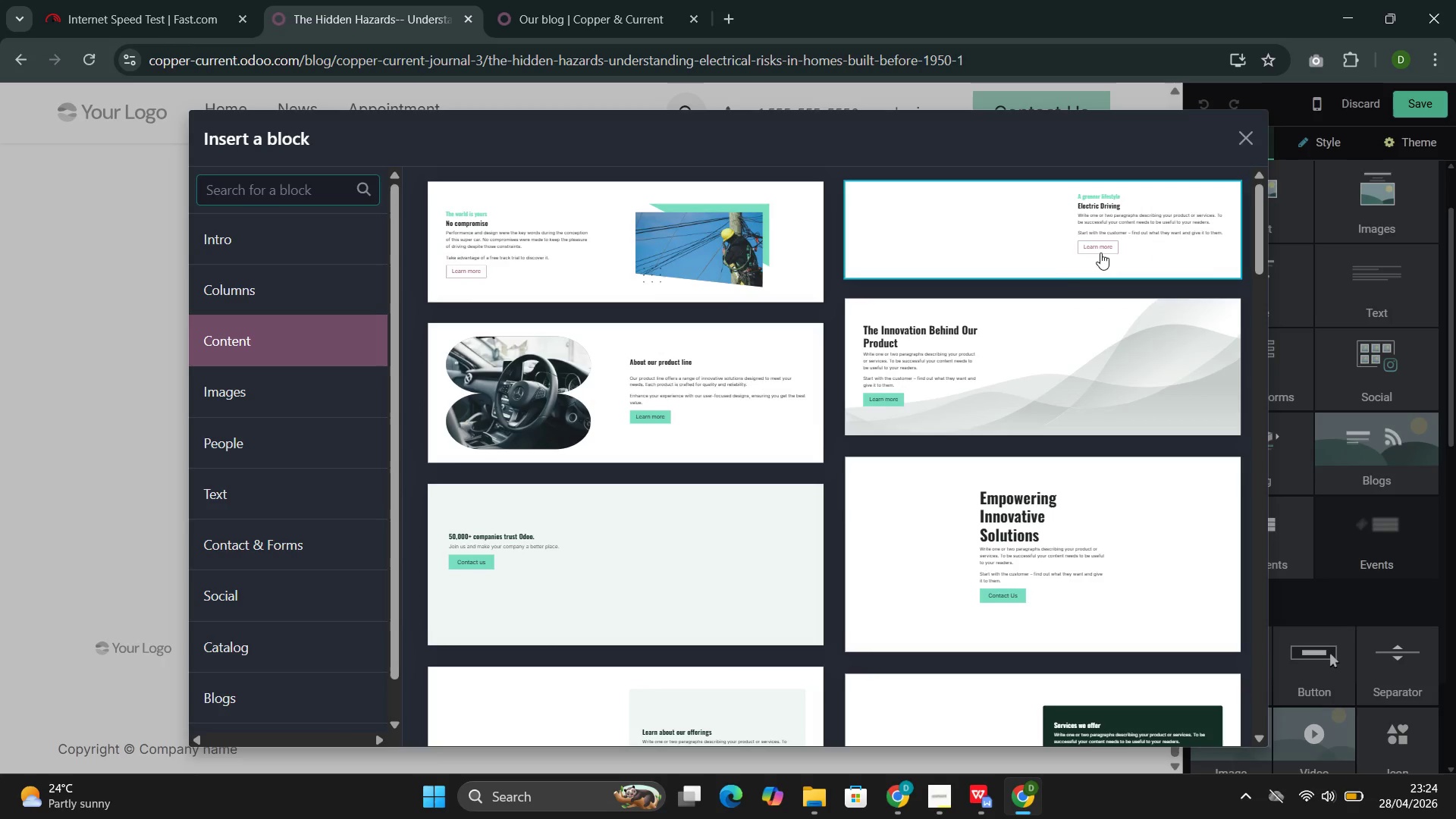 
scroll: coordinate [714, 548], scroll_direction: down, amount: 7.0
 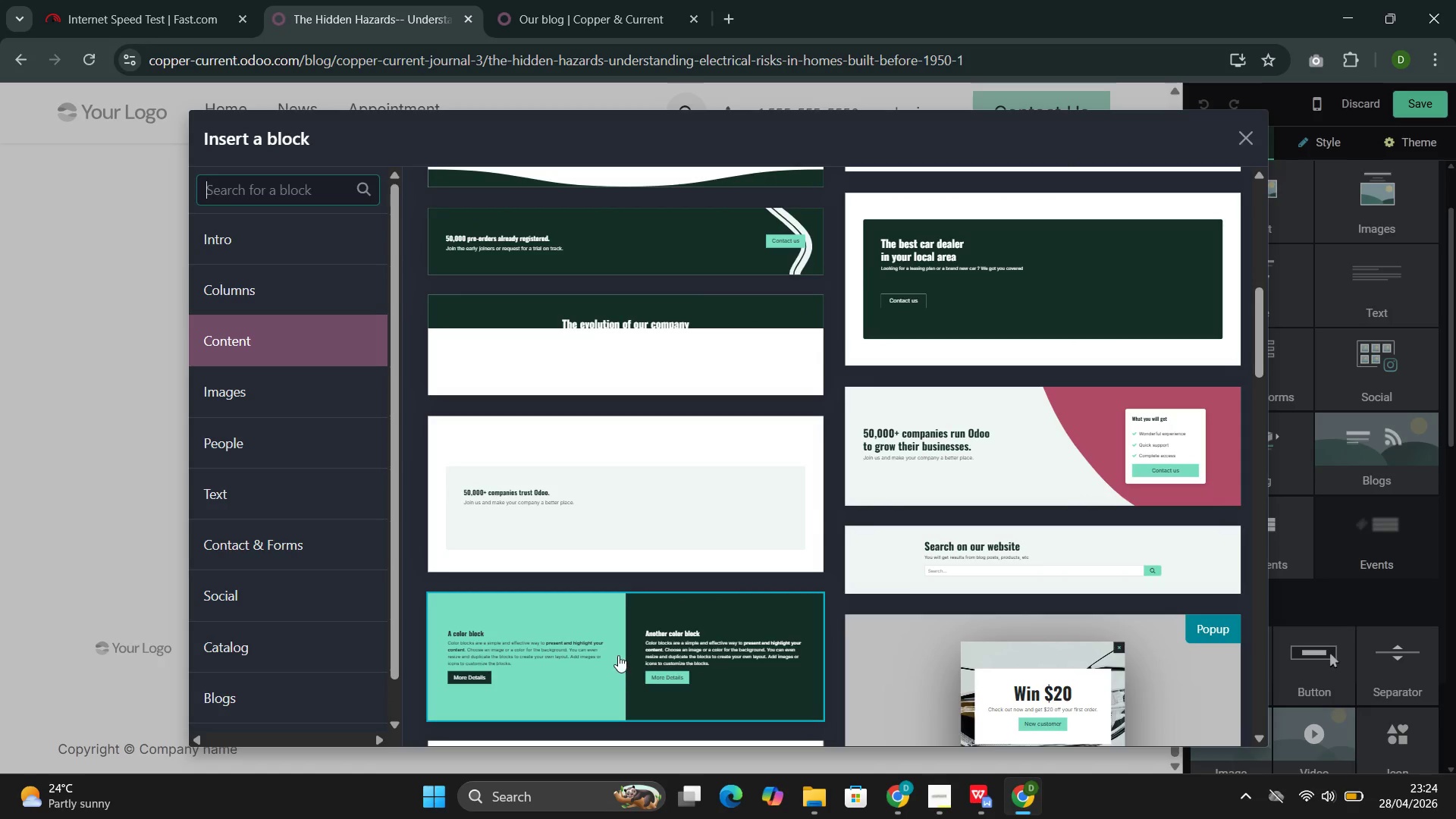 
left_click([617, 654])
 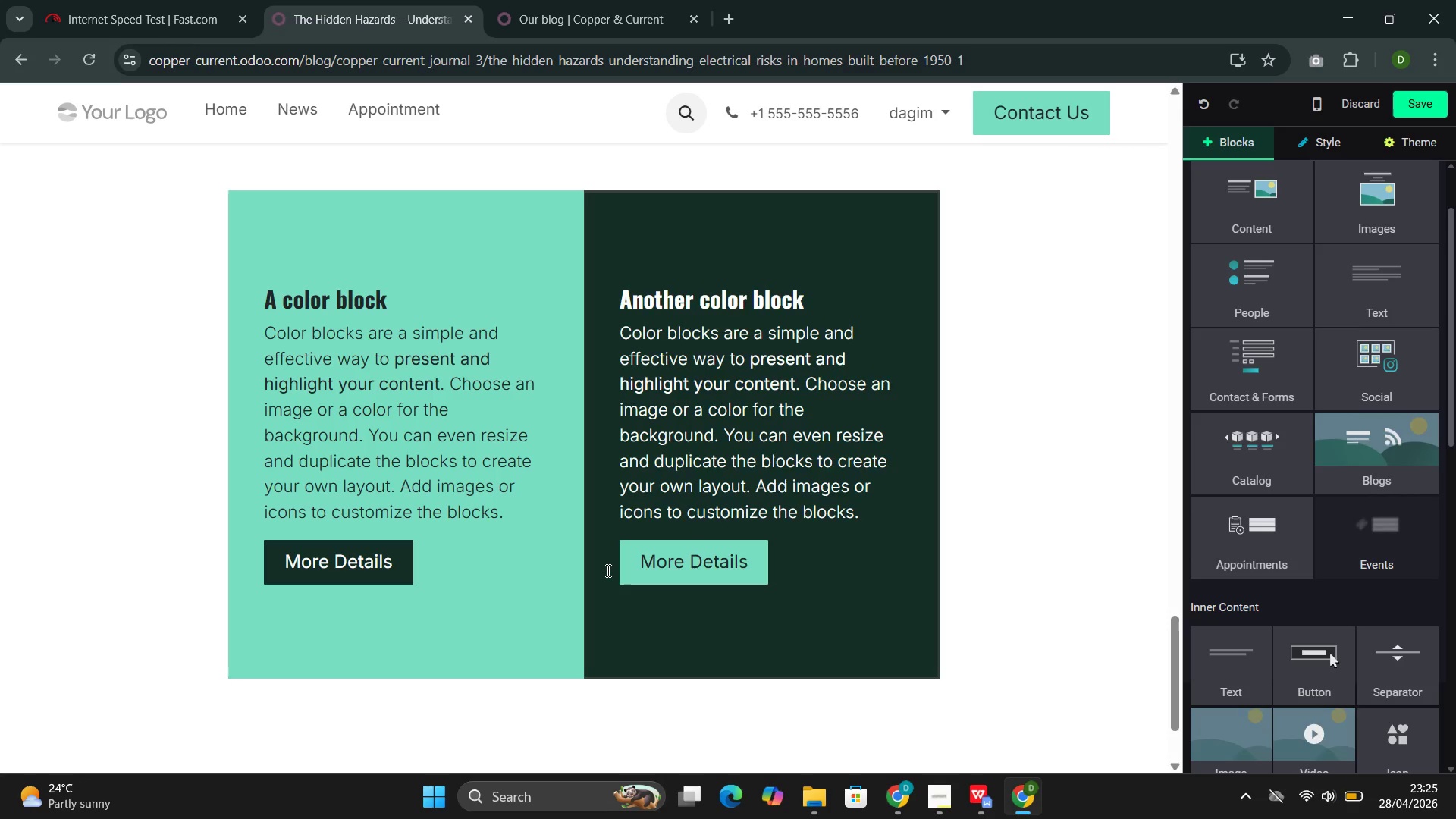 
wait(54.83)
 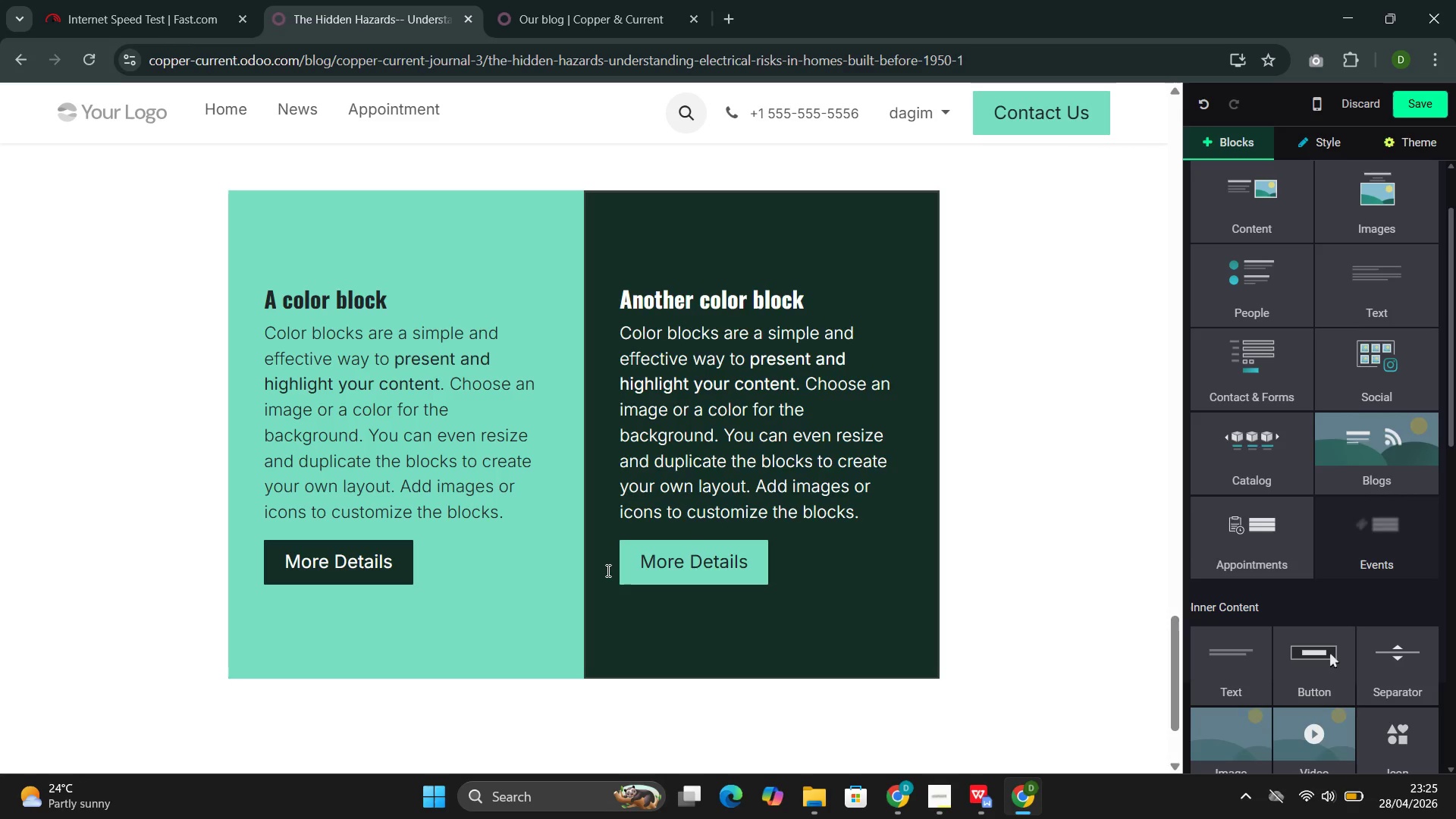 
left_click([439, 383])
 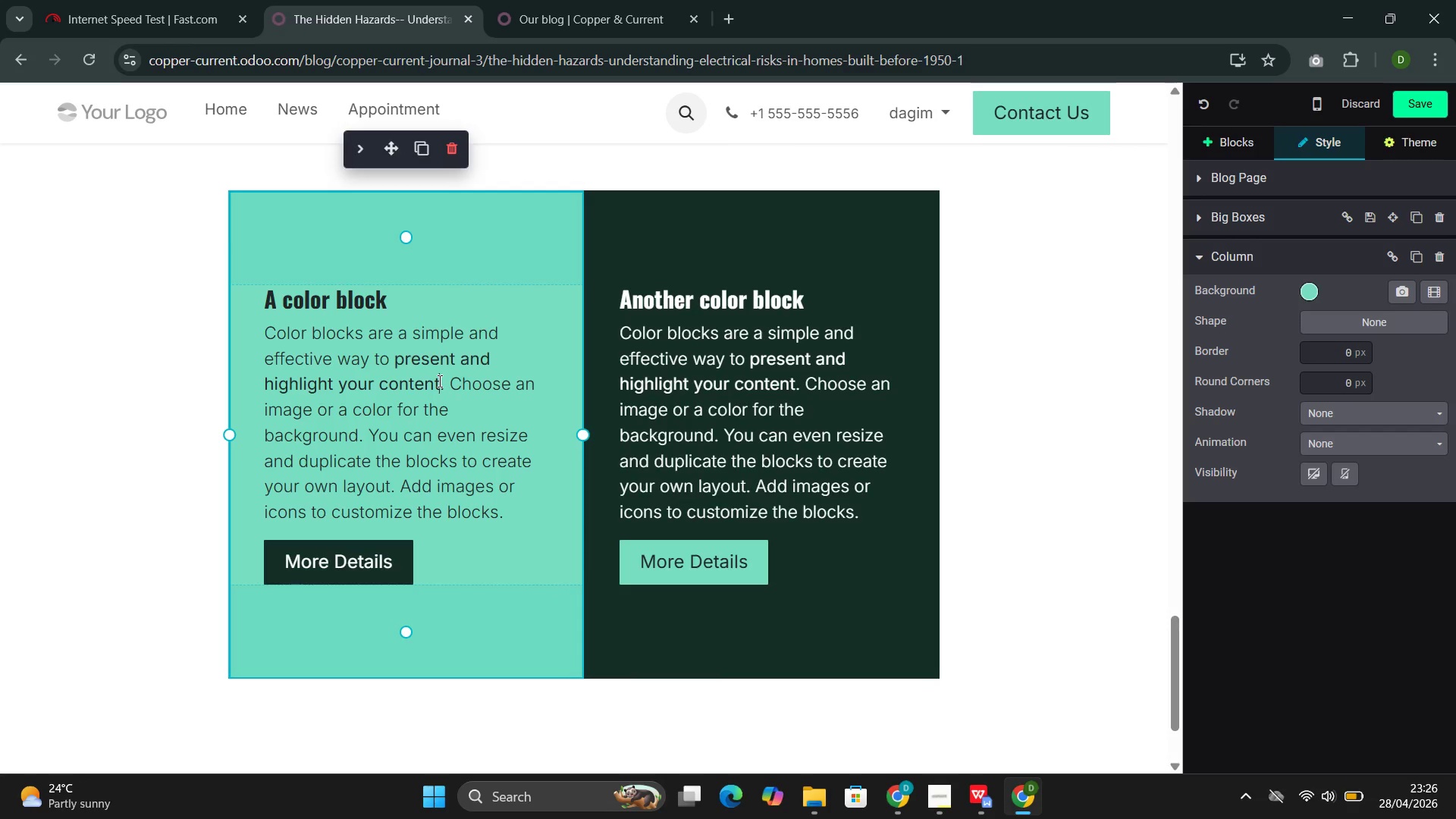 
wait(46.69)
 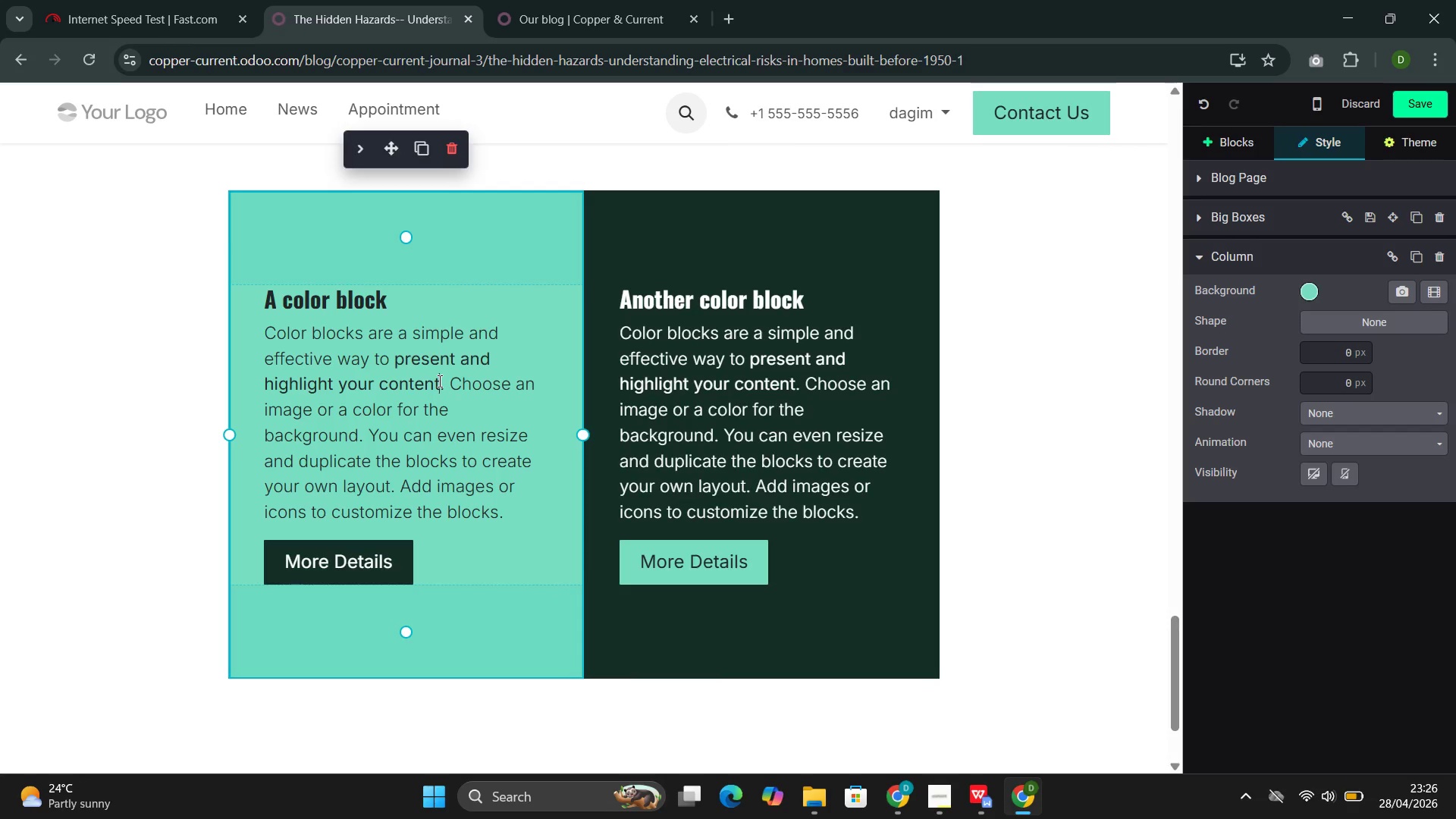 
left_click_drag(start_coordinate=[407, 300], to_coordinate=[277, 304])
 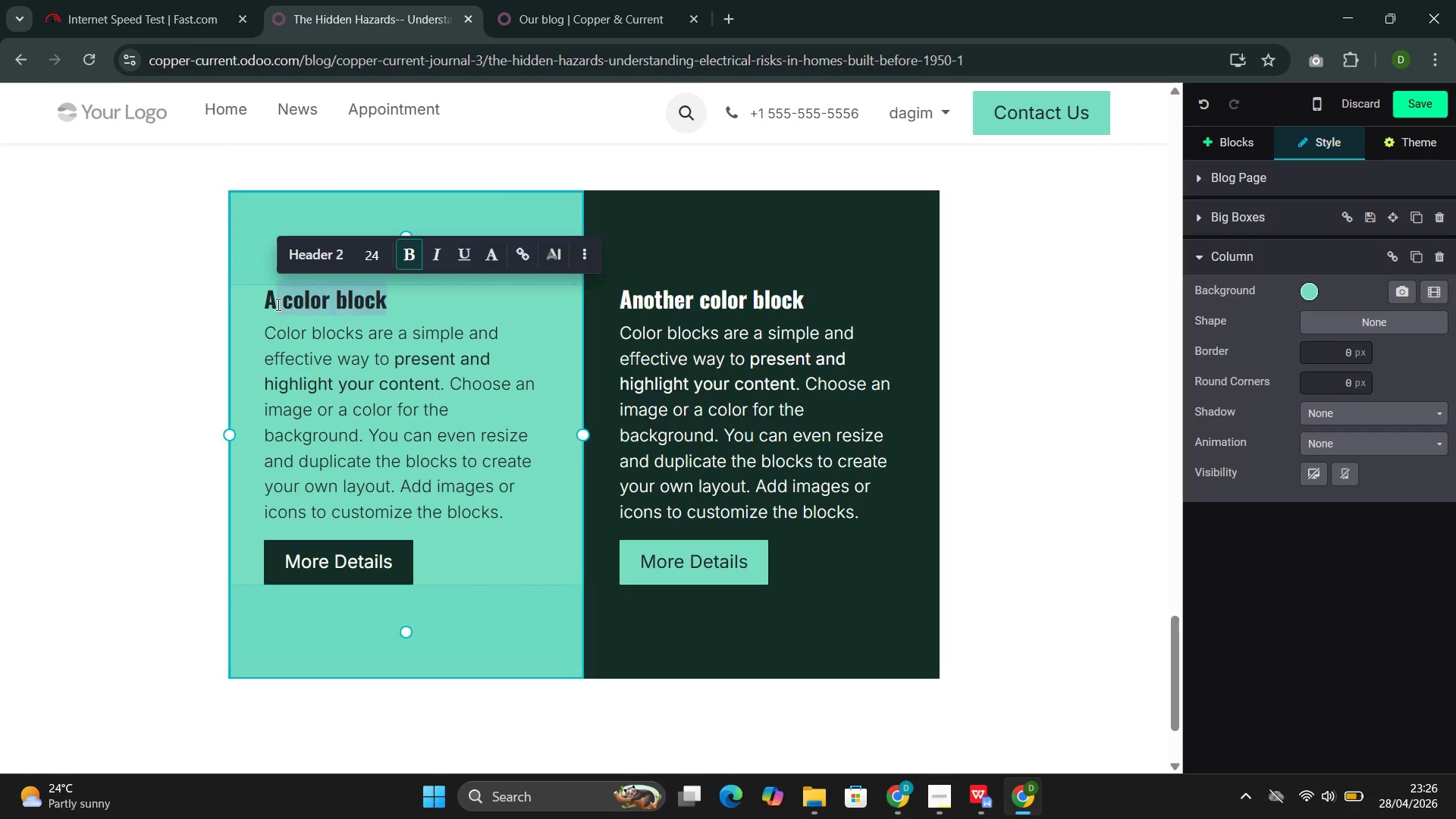 
key(Backspace)
key(Backspace)
type(Panel and Serb)
key(Backspace)
type(vice Capacitty)
key(Backspace)
key(Backspace)
type(y)
 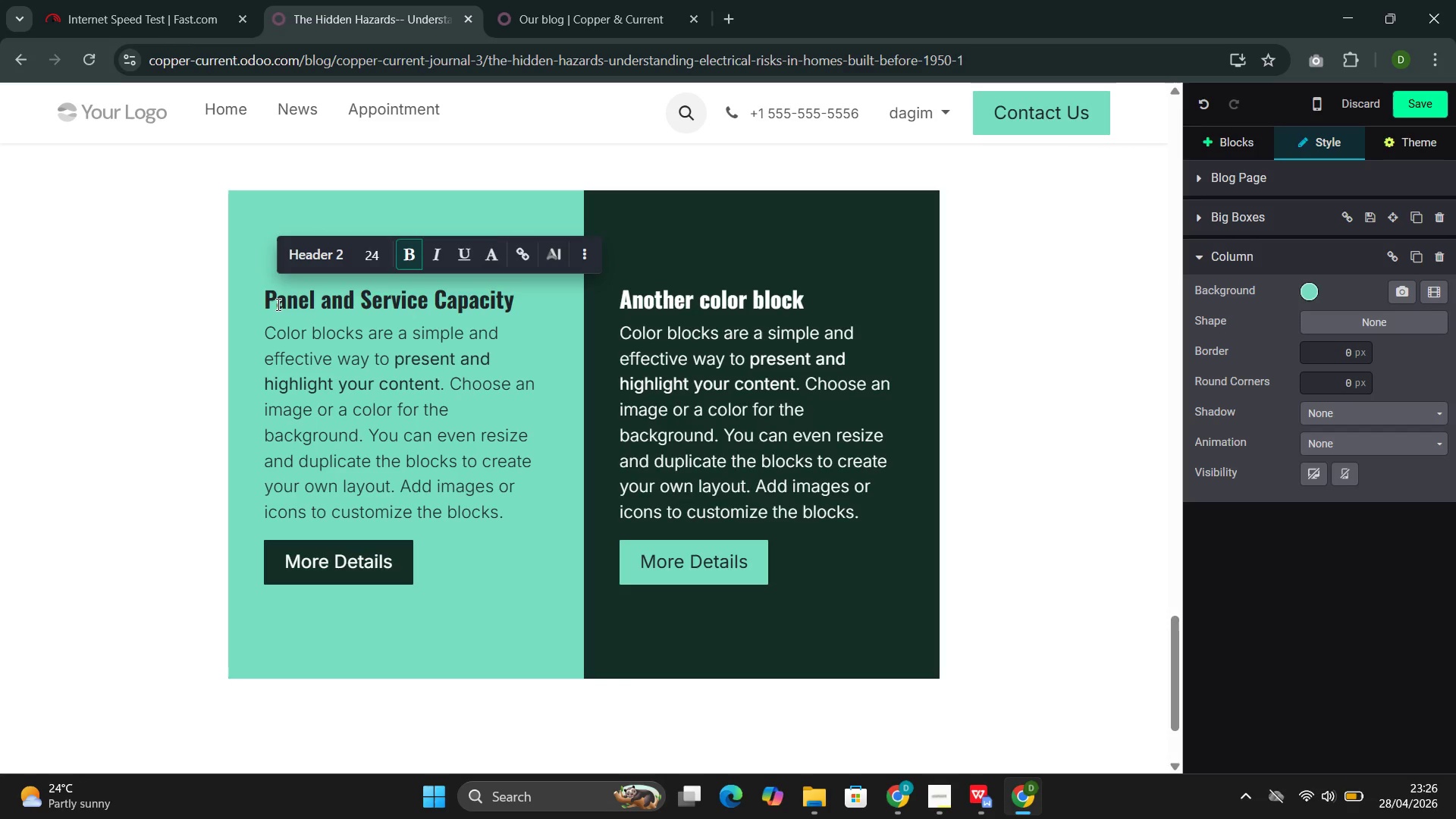 
left_click_drag(start_coordinate=[396, 560], to_coordinate=[300, 324])
 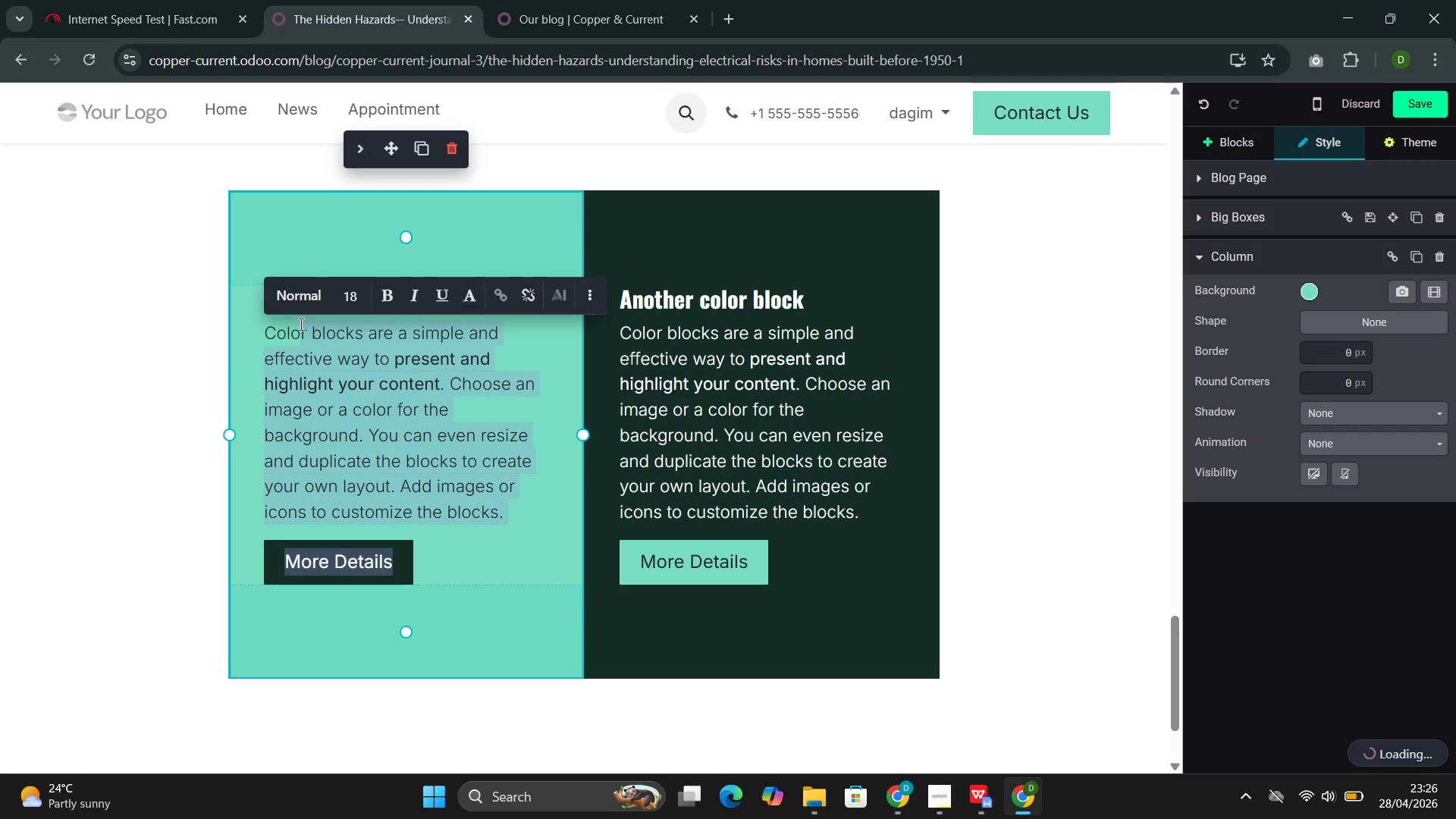 
key(Backspace)
key(Backspace)
key(Backspace)
key(Backspace)
key(Backspace)
type(The electrical service panel is the heart of the home's electrical system. In pre-1950 homes.)
key(Backspace)
type(m)
key(Backspace)
type(, orgi)
key(Backspace)
key(Backspace)
type(iginal 30-60 amps of )
 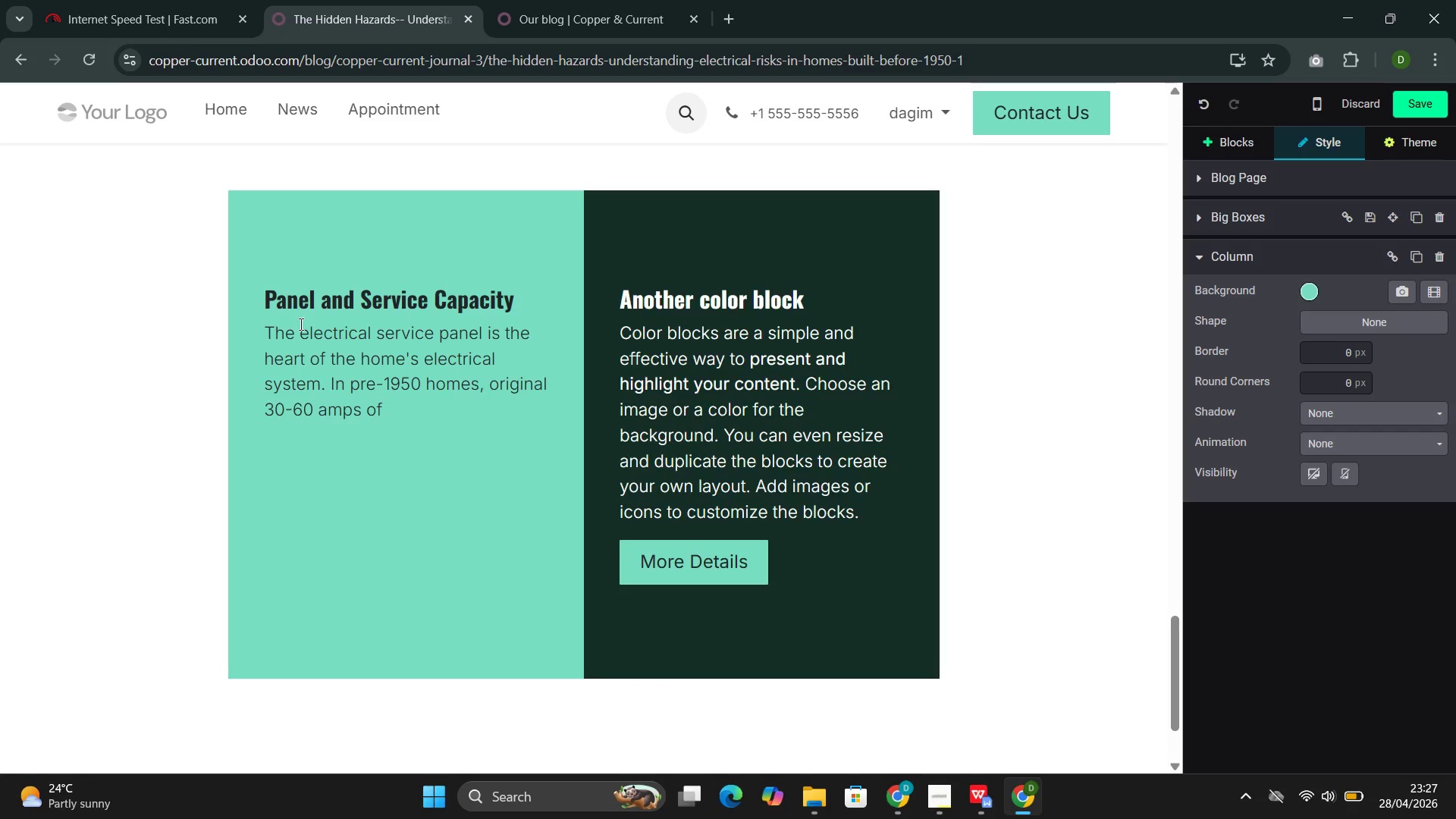 
type(tat)
key(Backspace)
key(Backspace)
type(otal )
 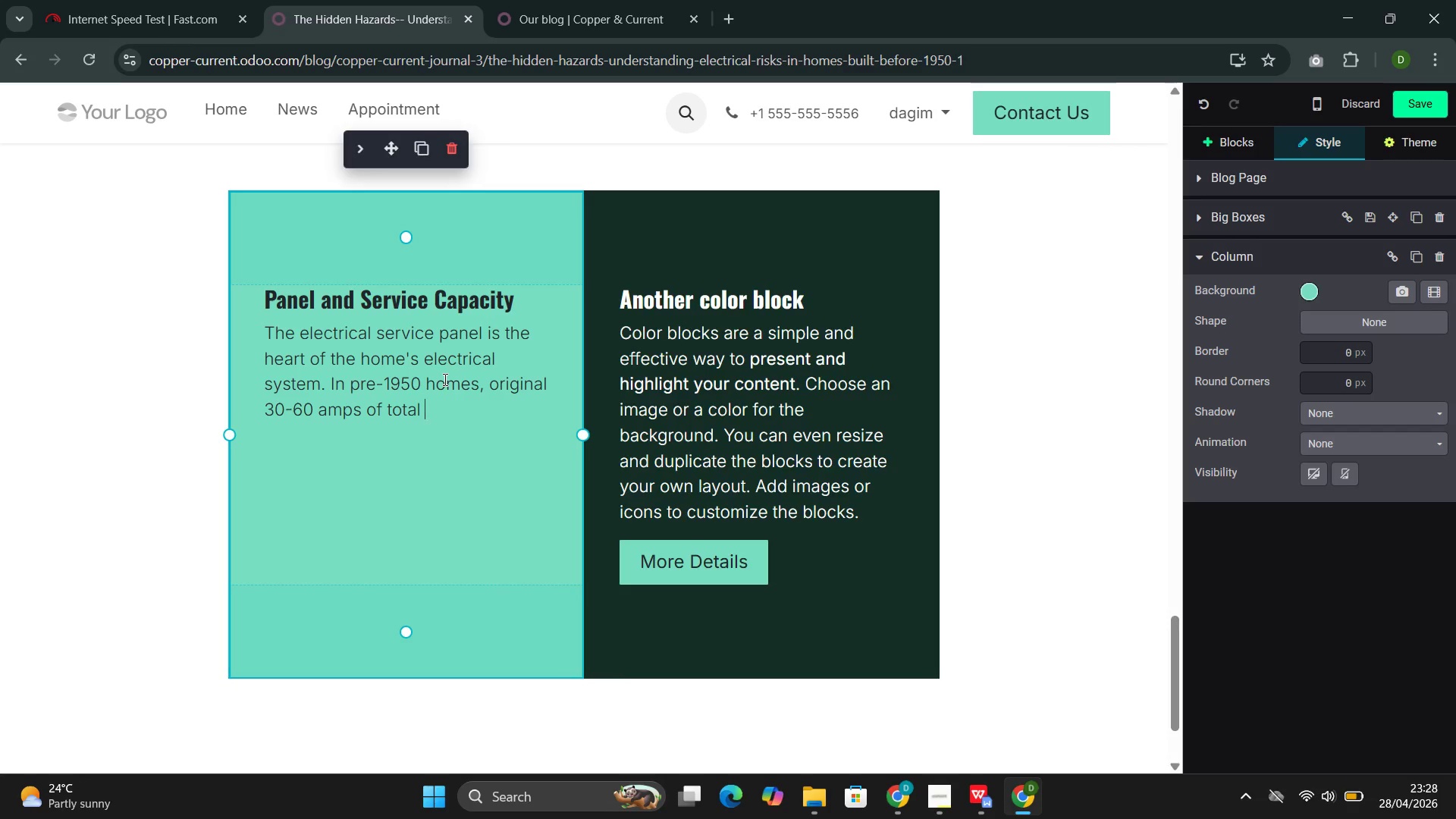 
wait(15.62)
 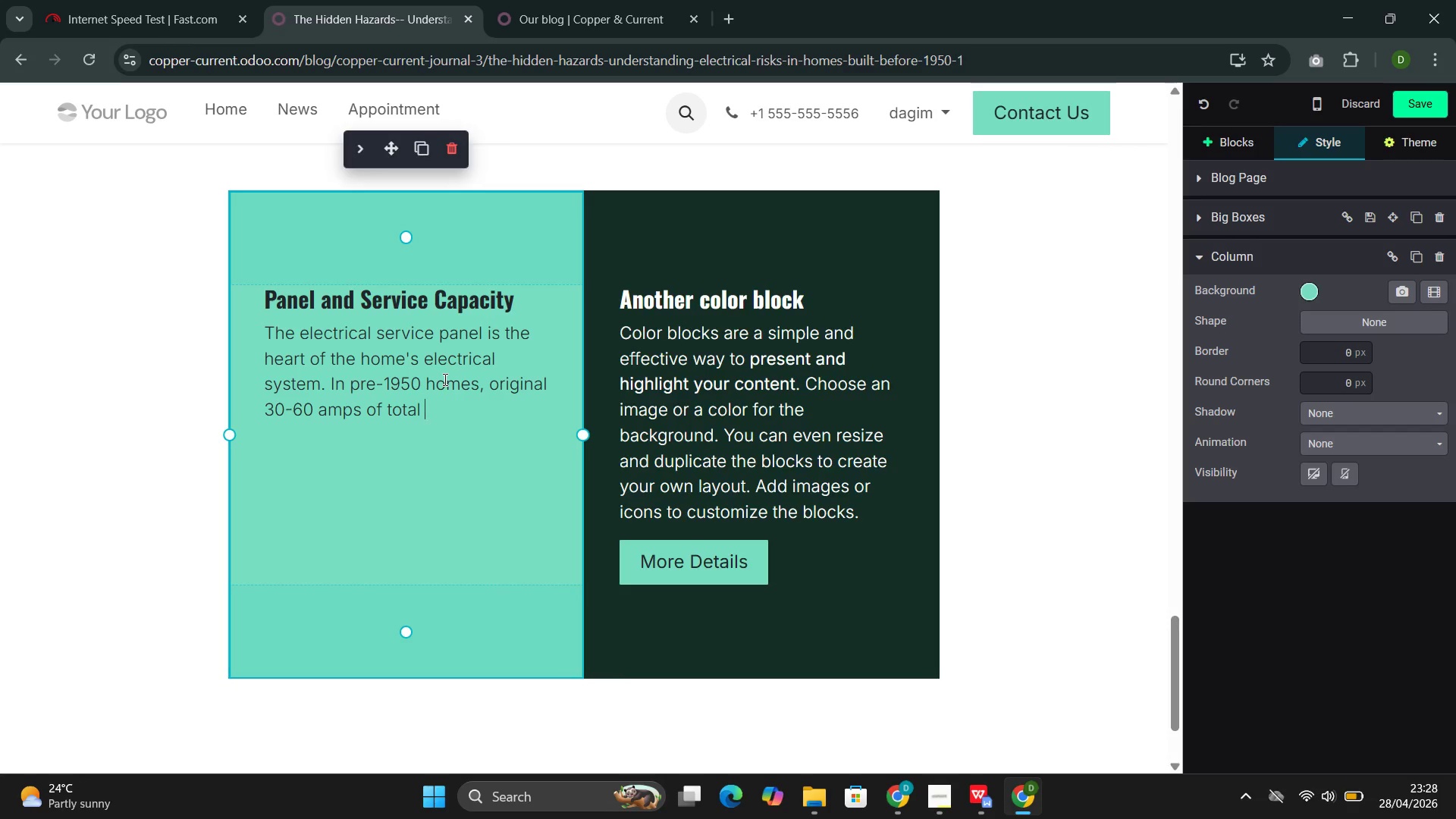 
left_click([563, 377])
 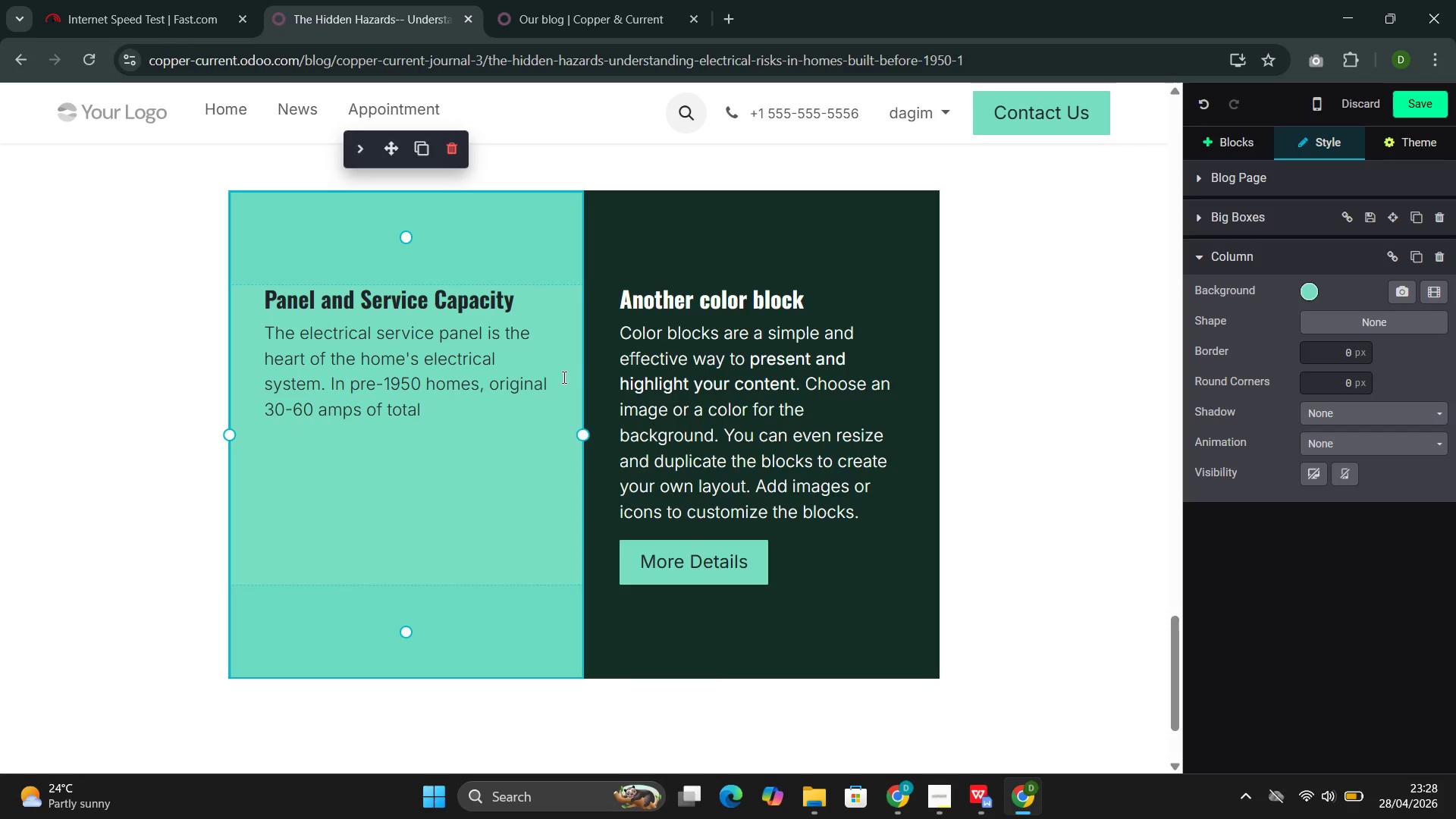 
key(Space)
 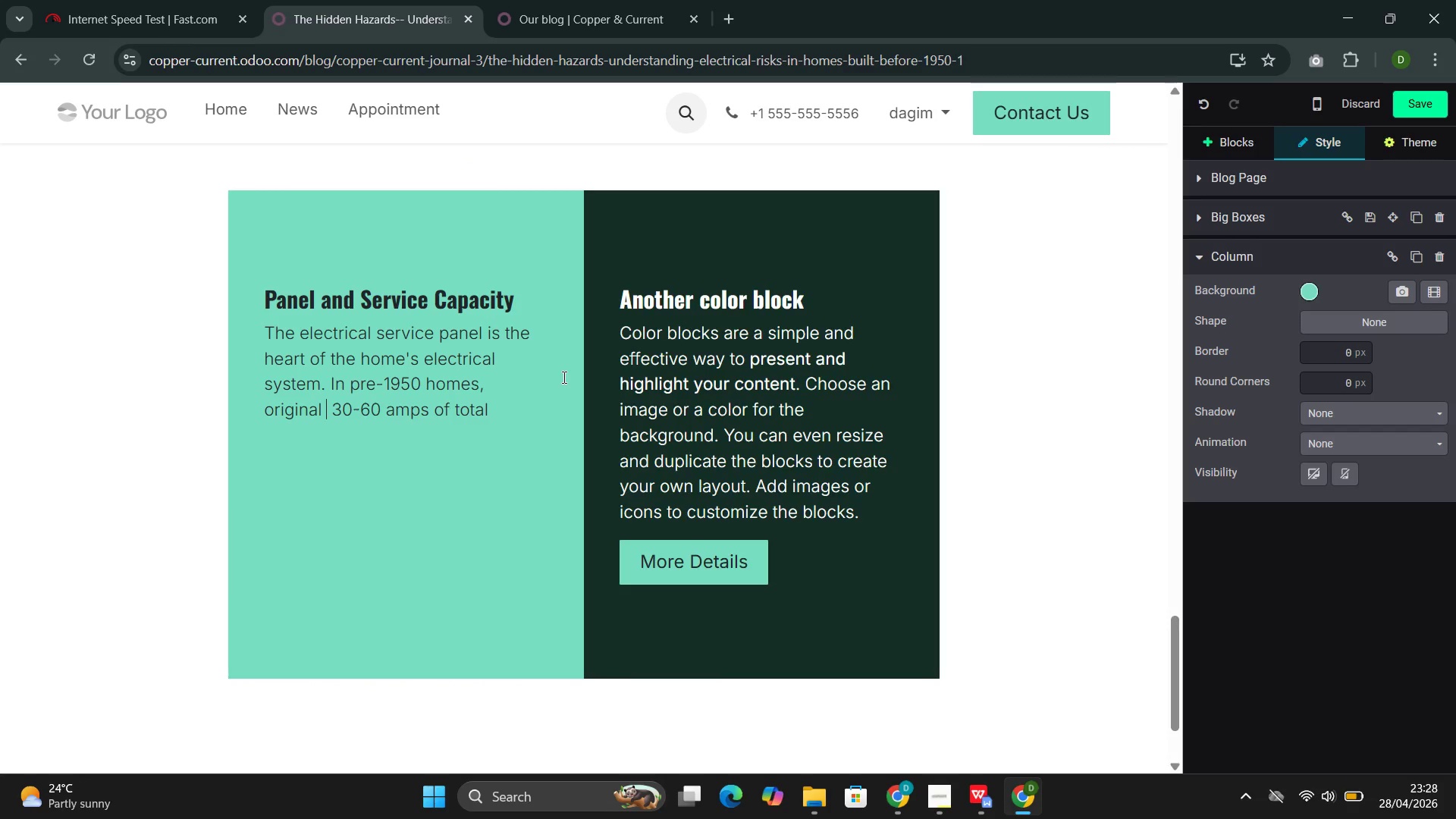 
type(panels)
 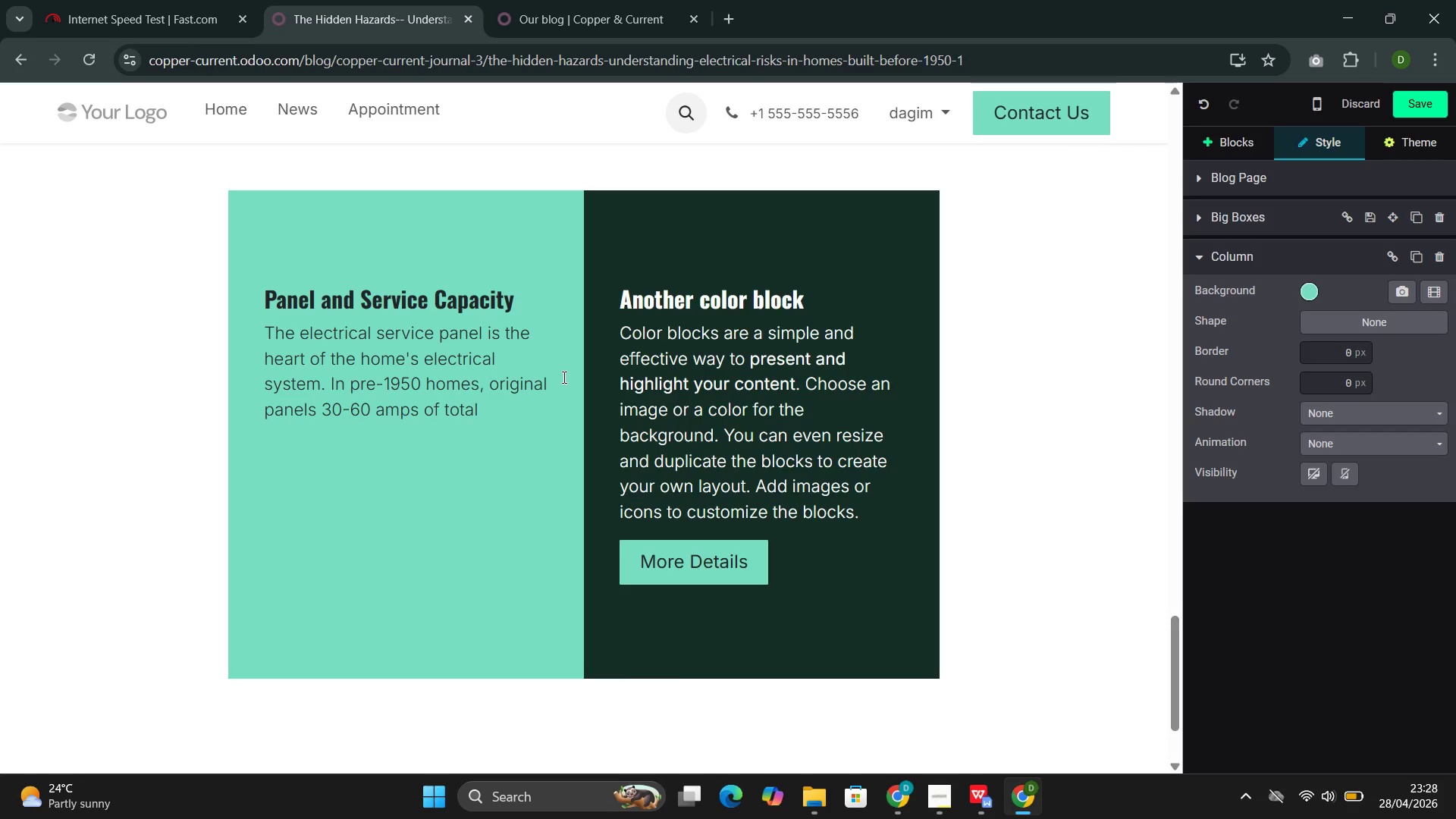 
wait(6.31)
 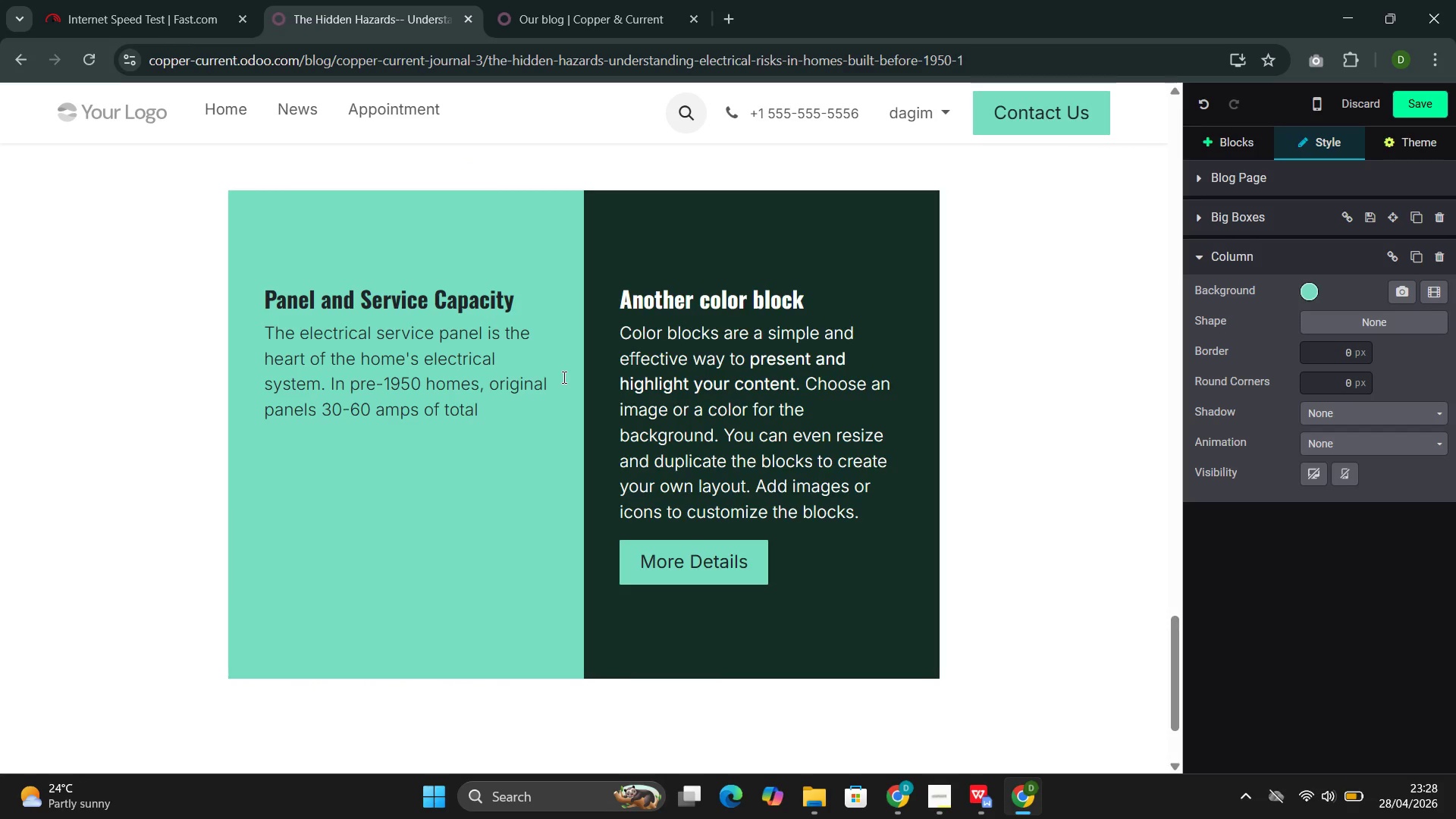 
type(--if they exist ay)
key(Backspace)
type(t all )
key(Backspace)
type(--typicak)
key(Backspace)
type(lly)
 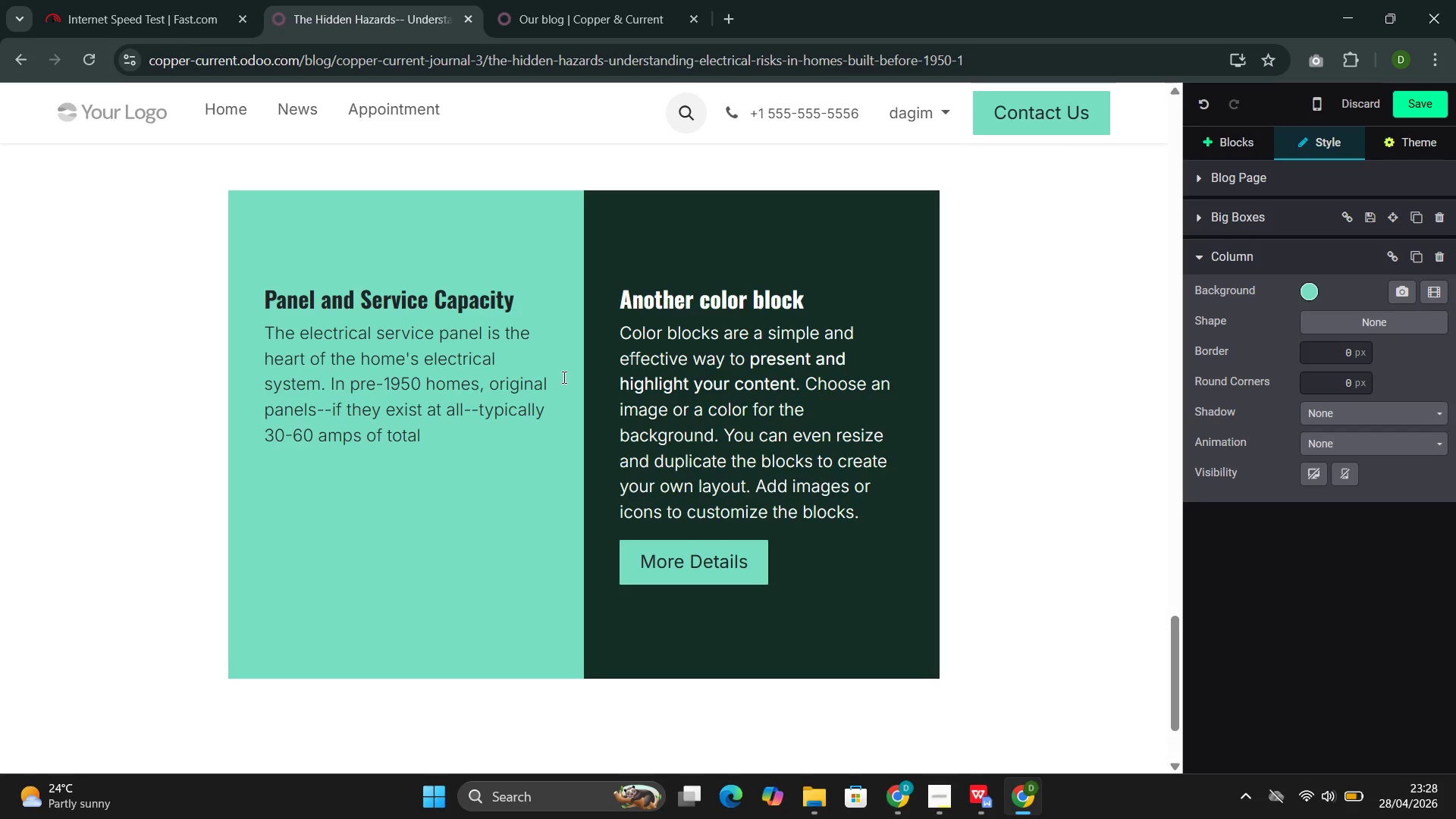 
wait(5.22)
 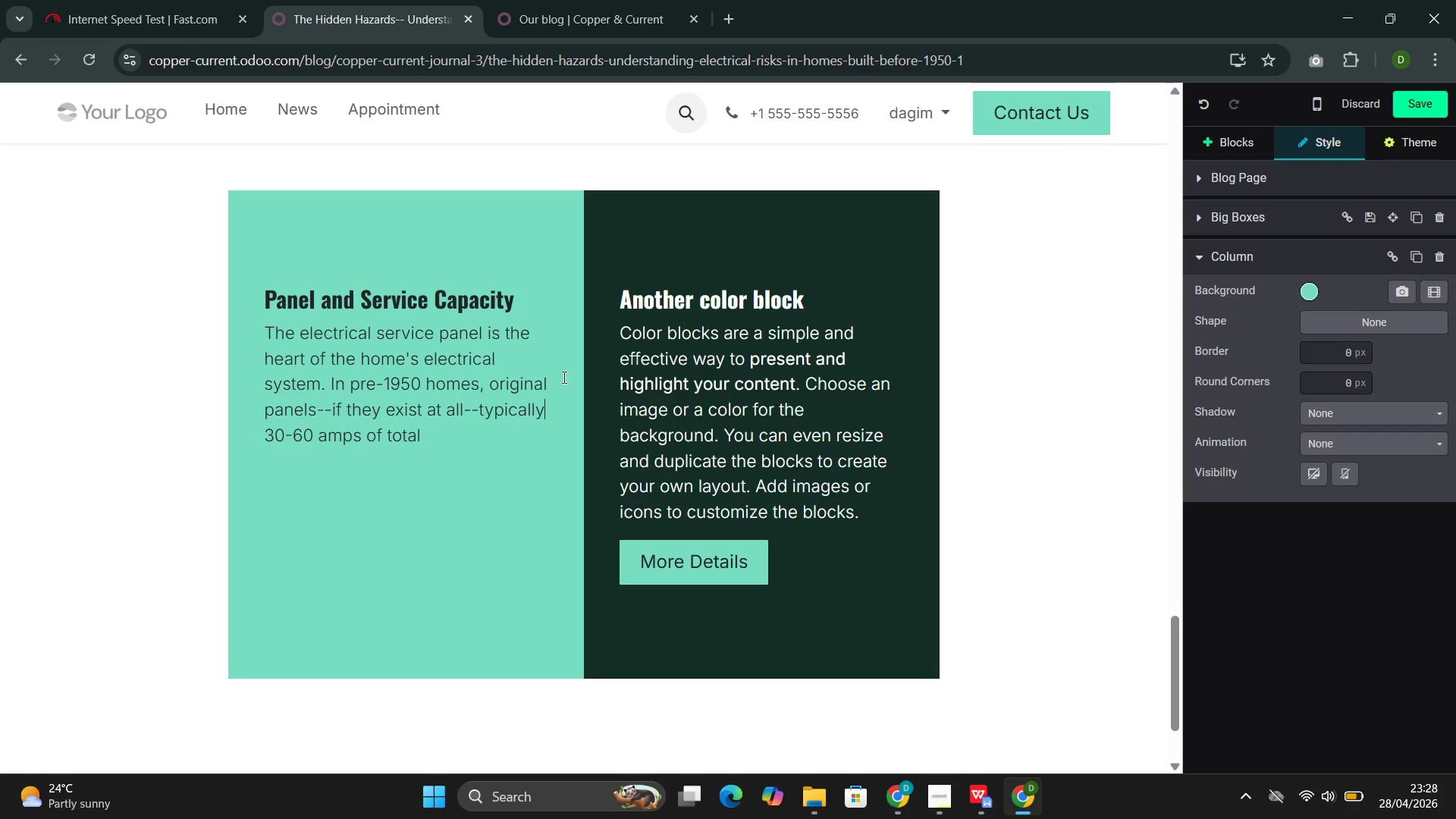 
type(p)
key(Backspace)
type( provide)
 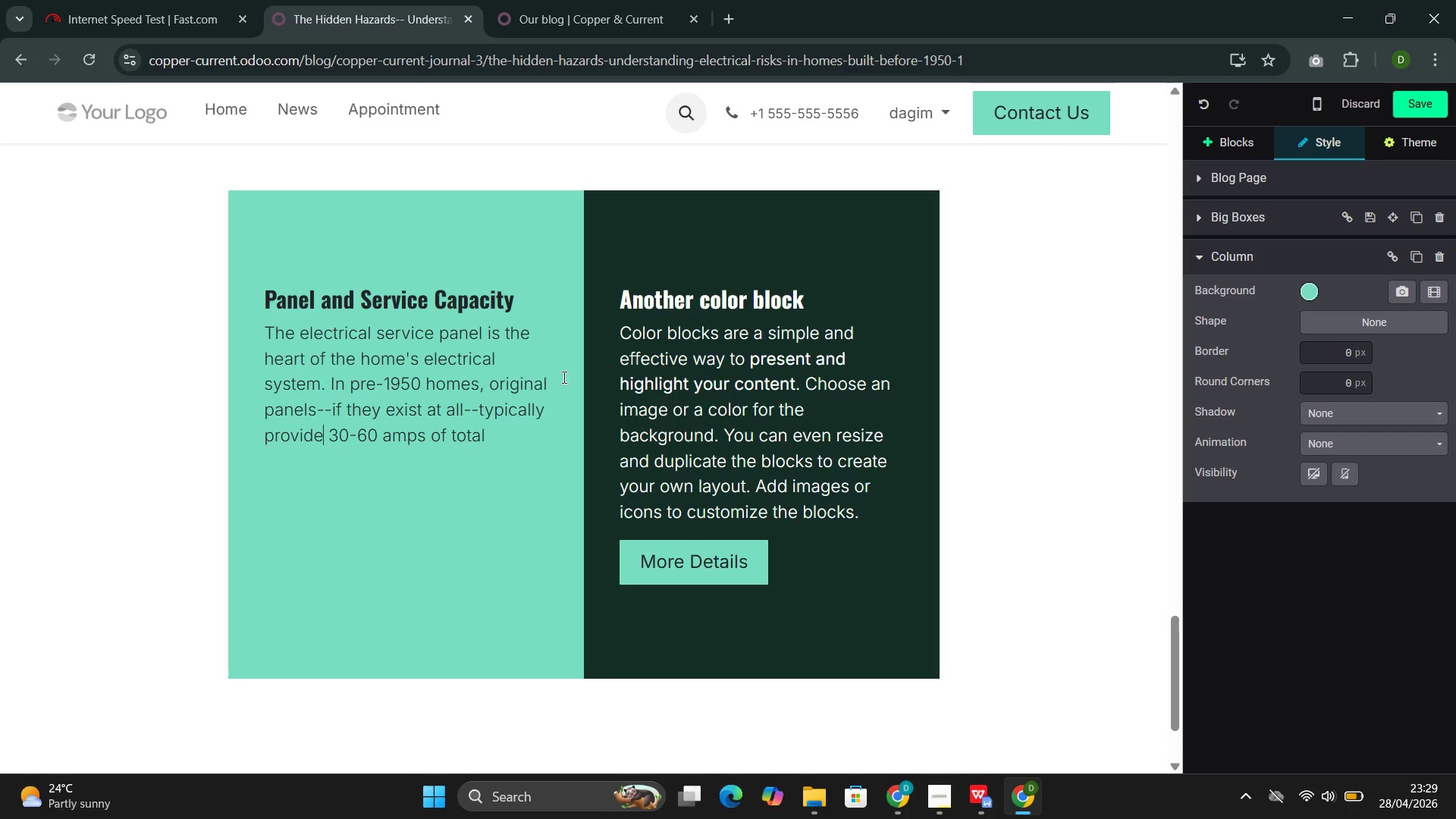 
key(ArrowRight)
 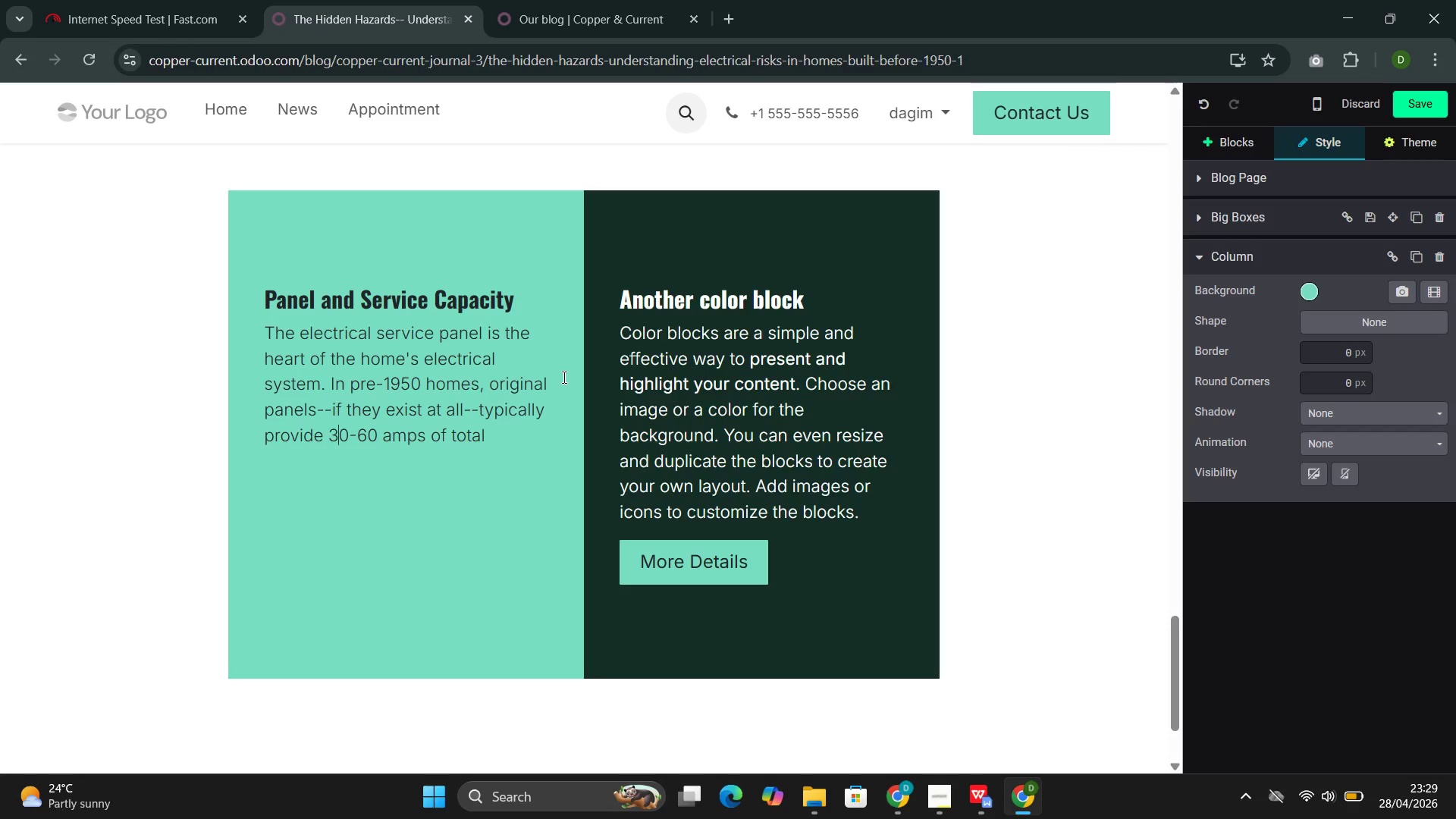 
key(ArrowRight)
 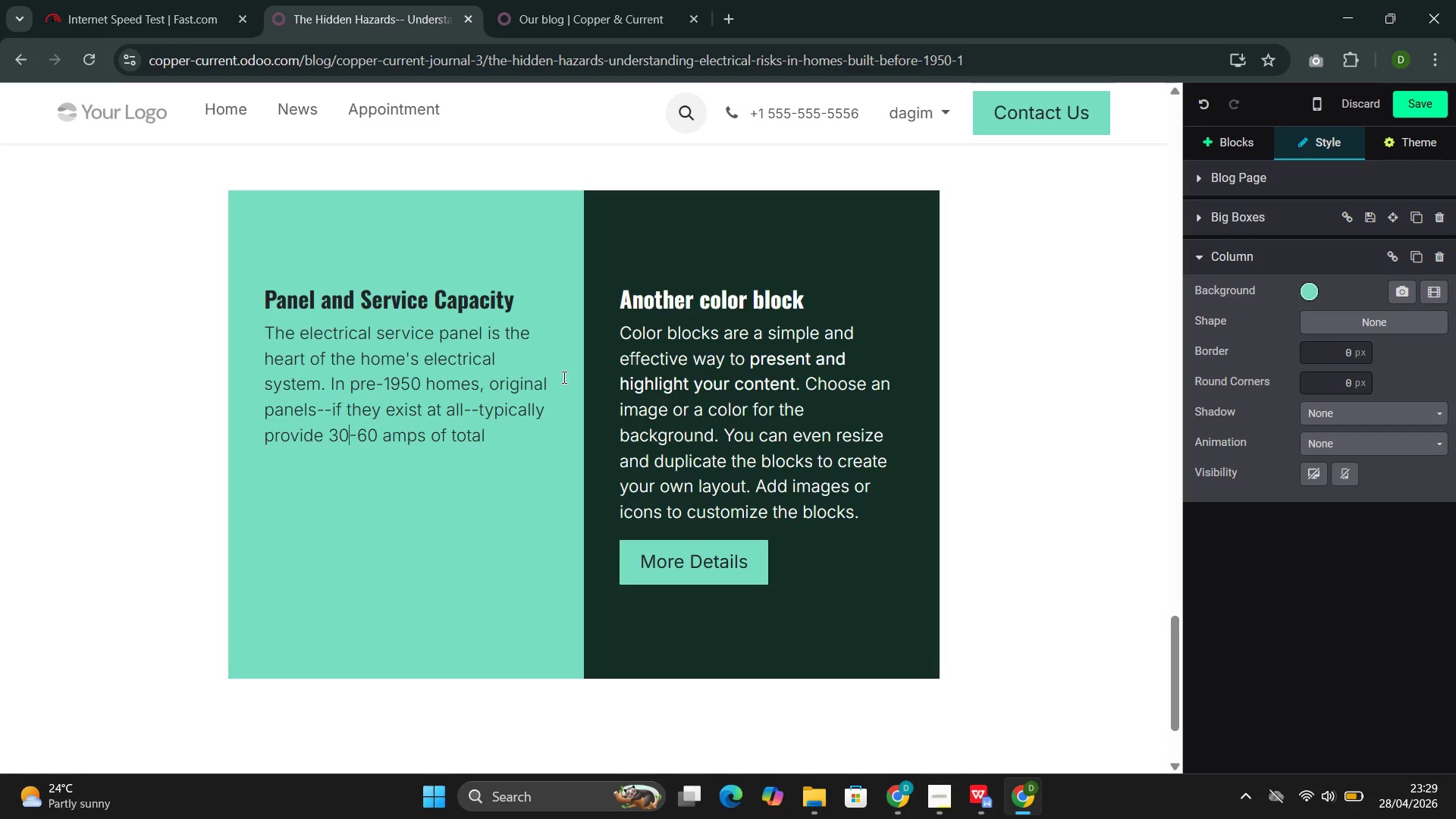 
key(ArrowRight)
 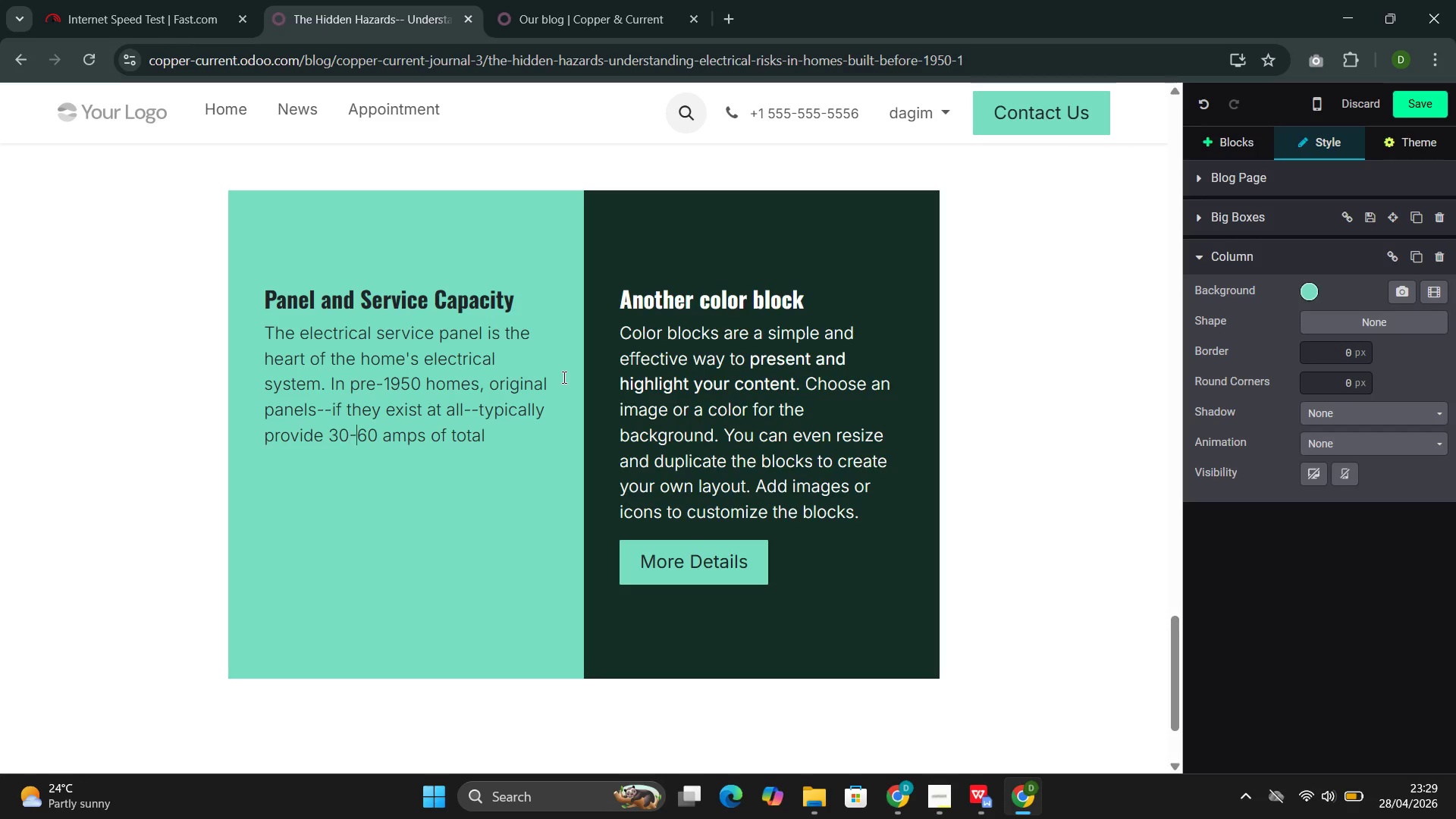 
key(ArrowRight)
 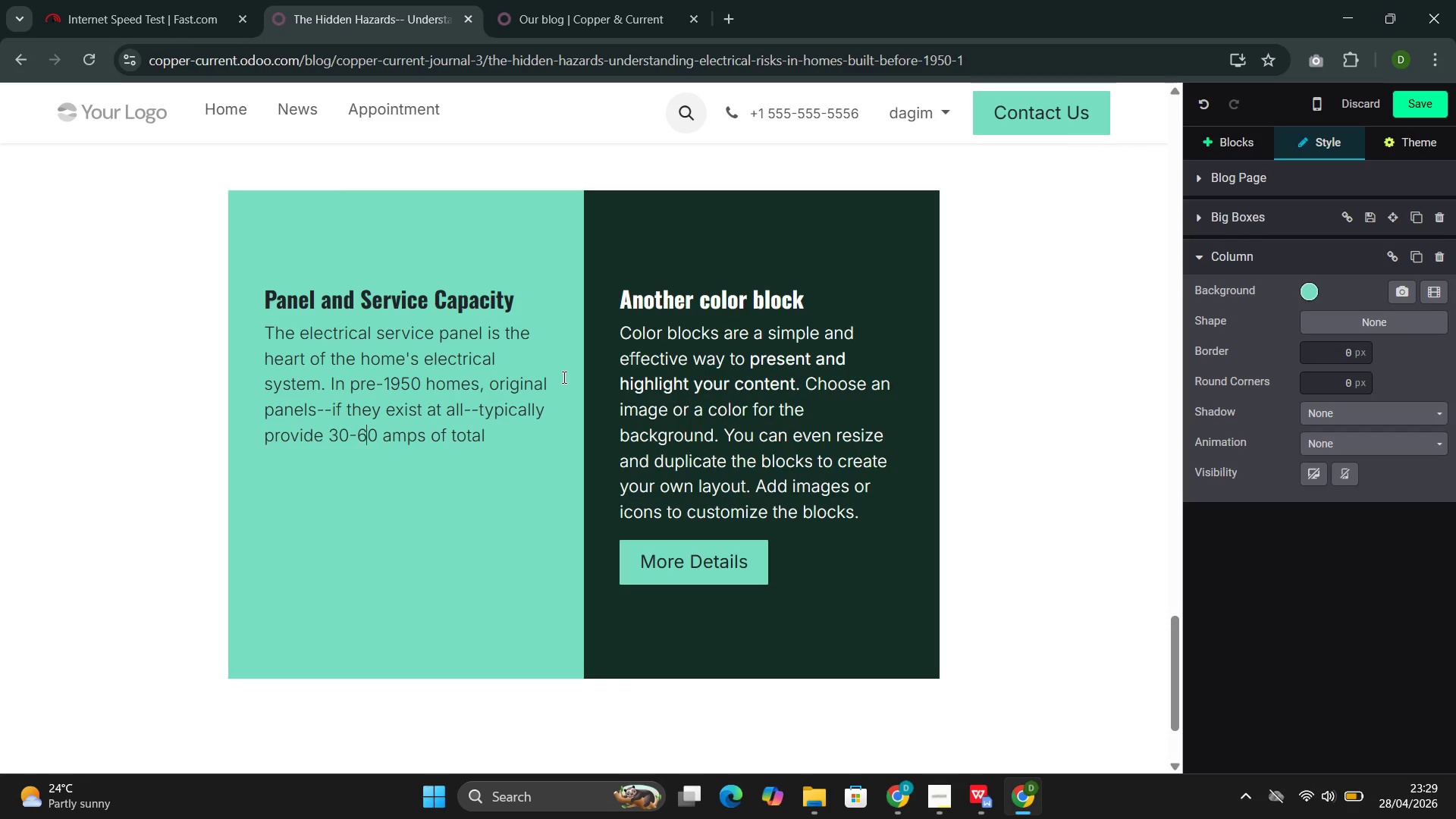 
key(ArrowRight)
 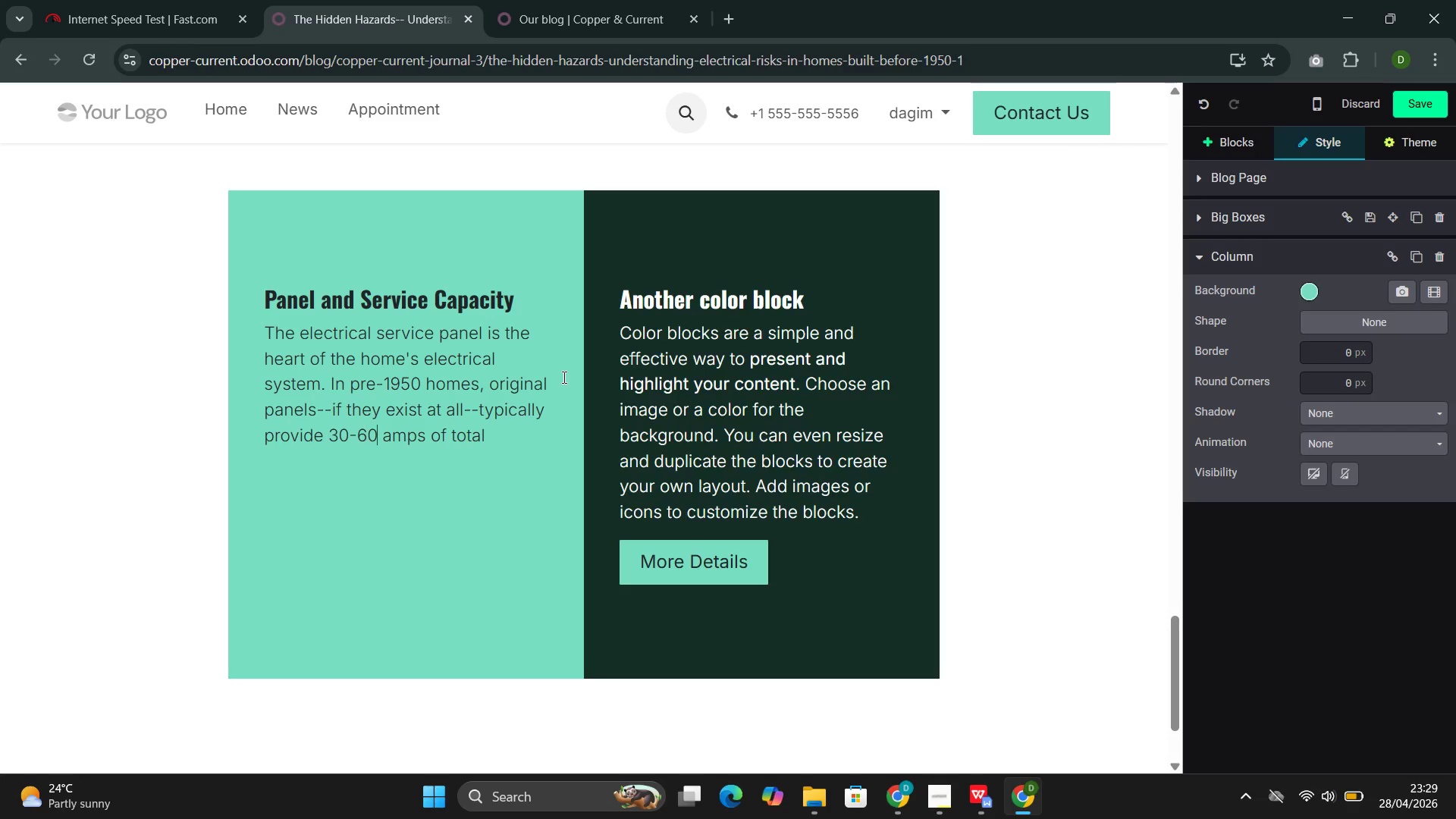 
key(ArrowRight)
 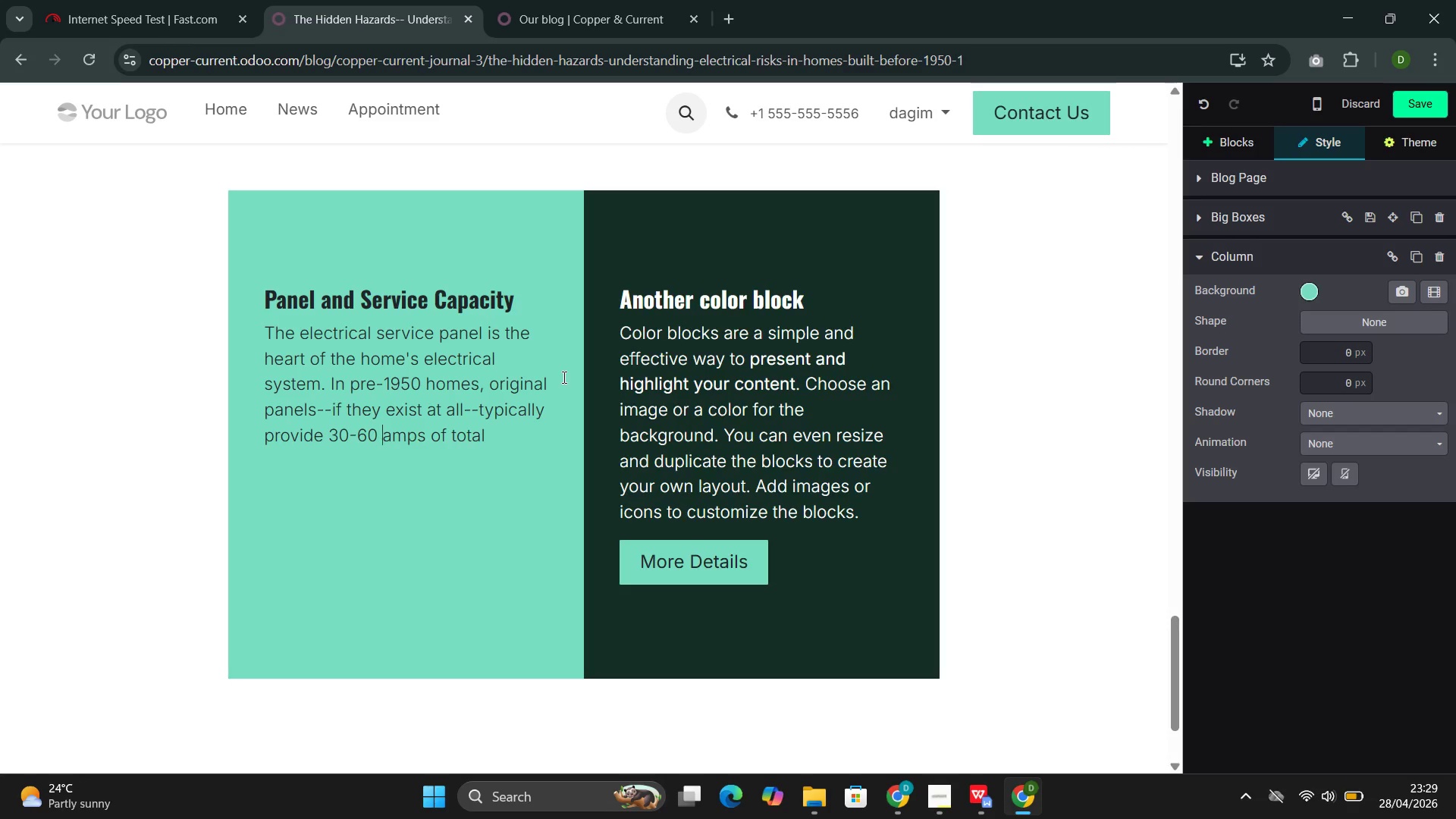 
key(ArrowRight)
 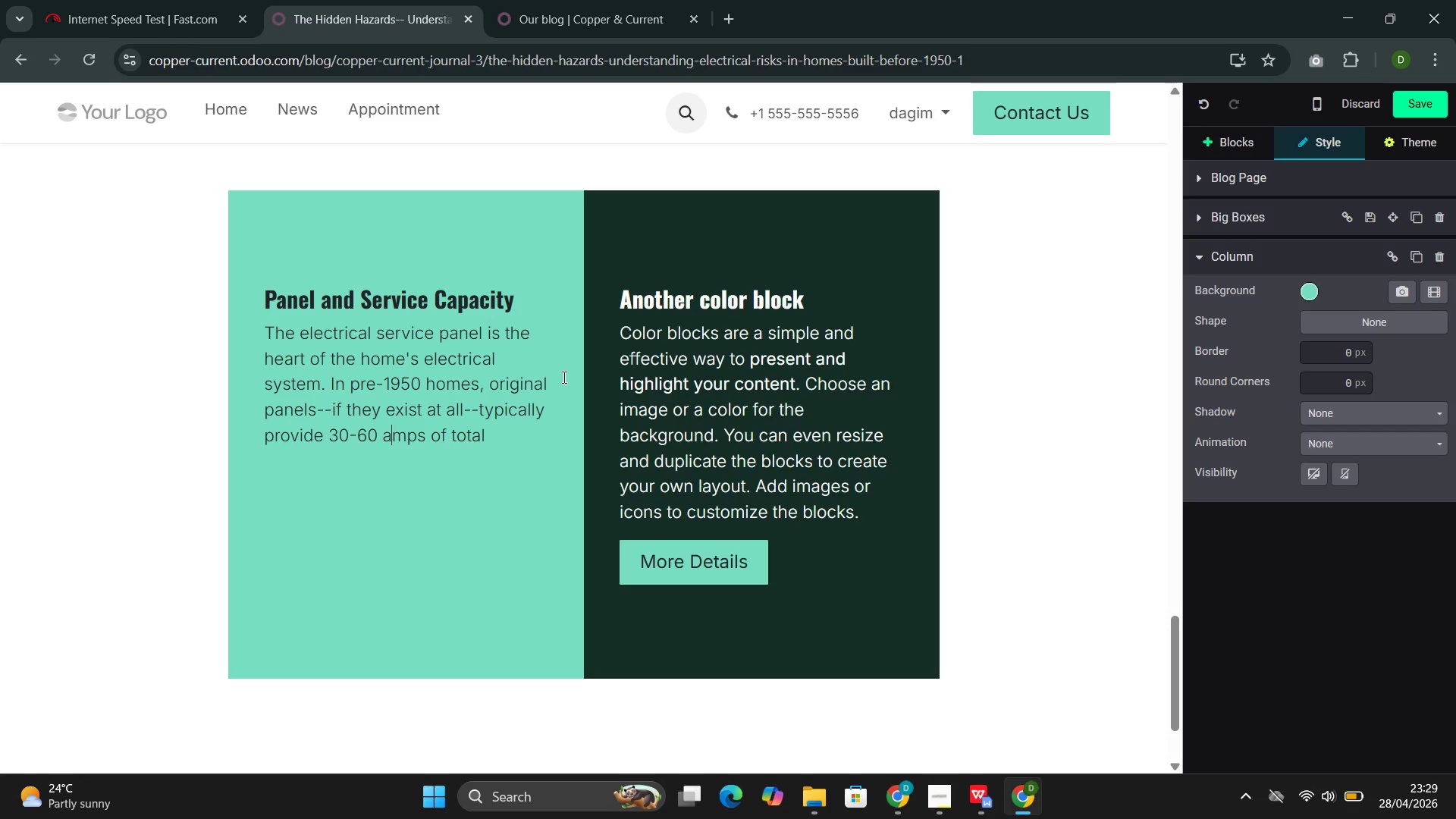 
key(ArrowRight)
 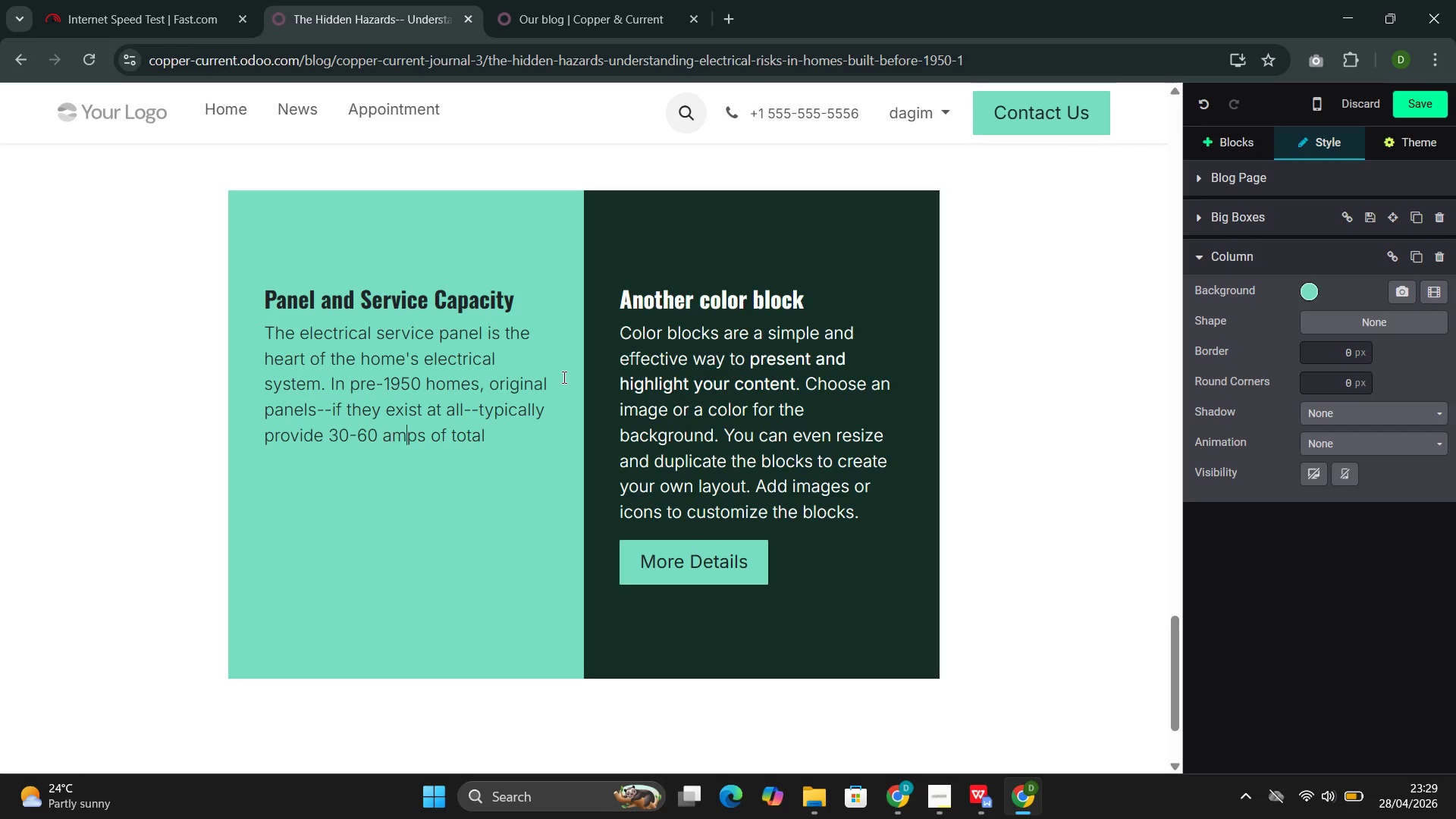 
key(ArrowRight)
 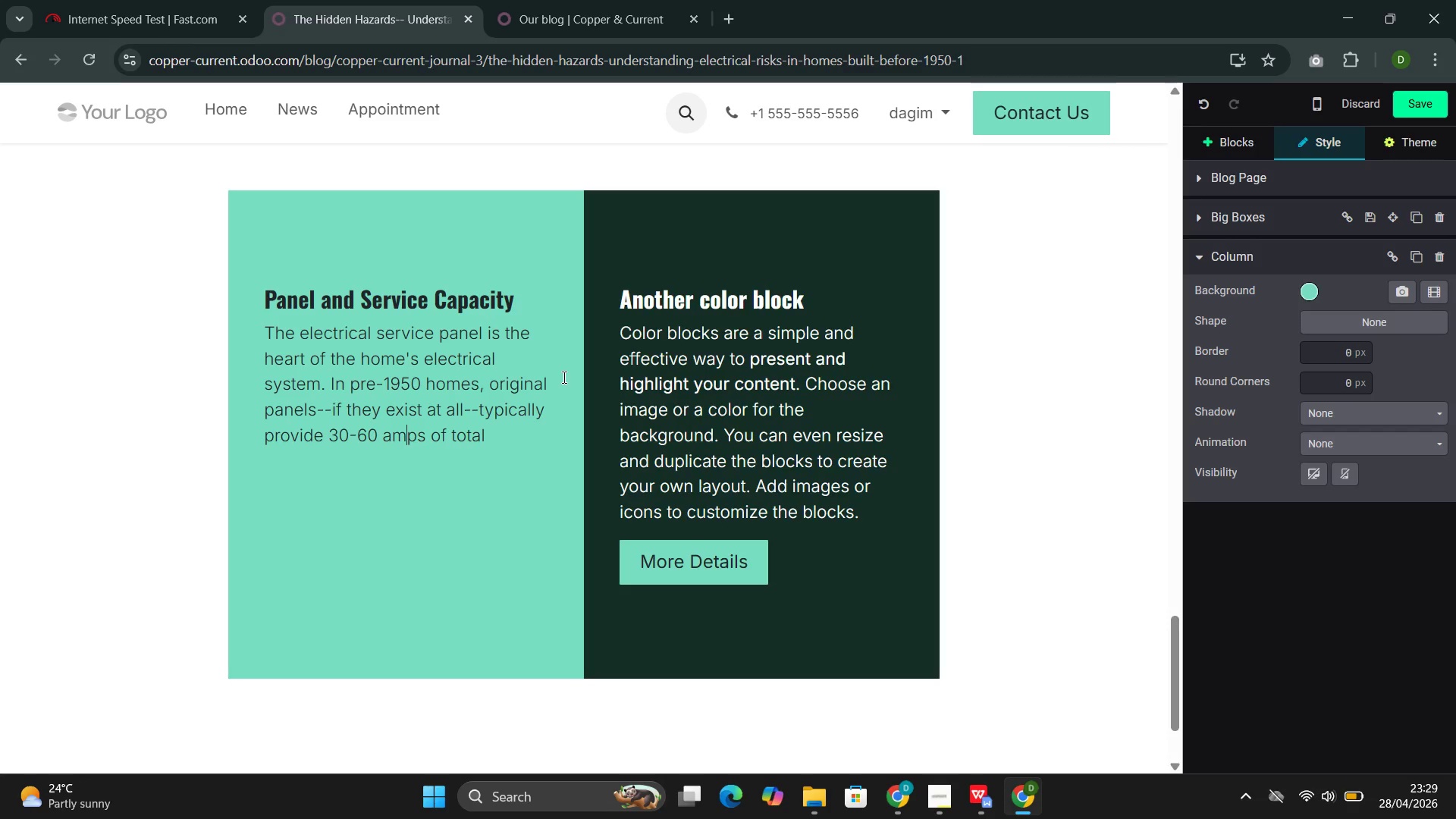 
key(ArrowRight)
 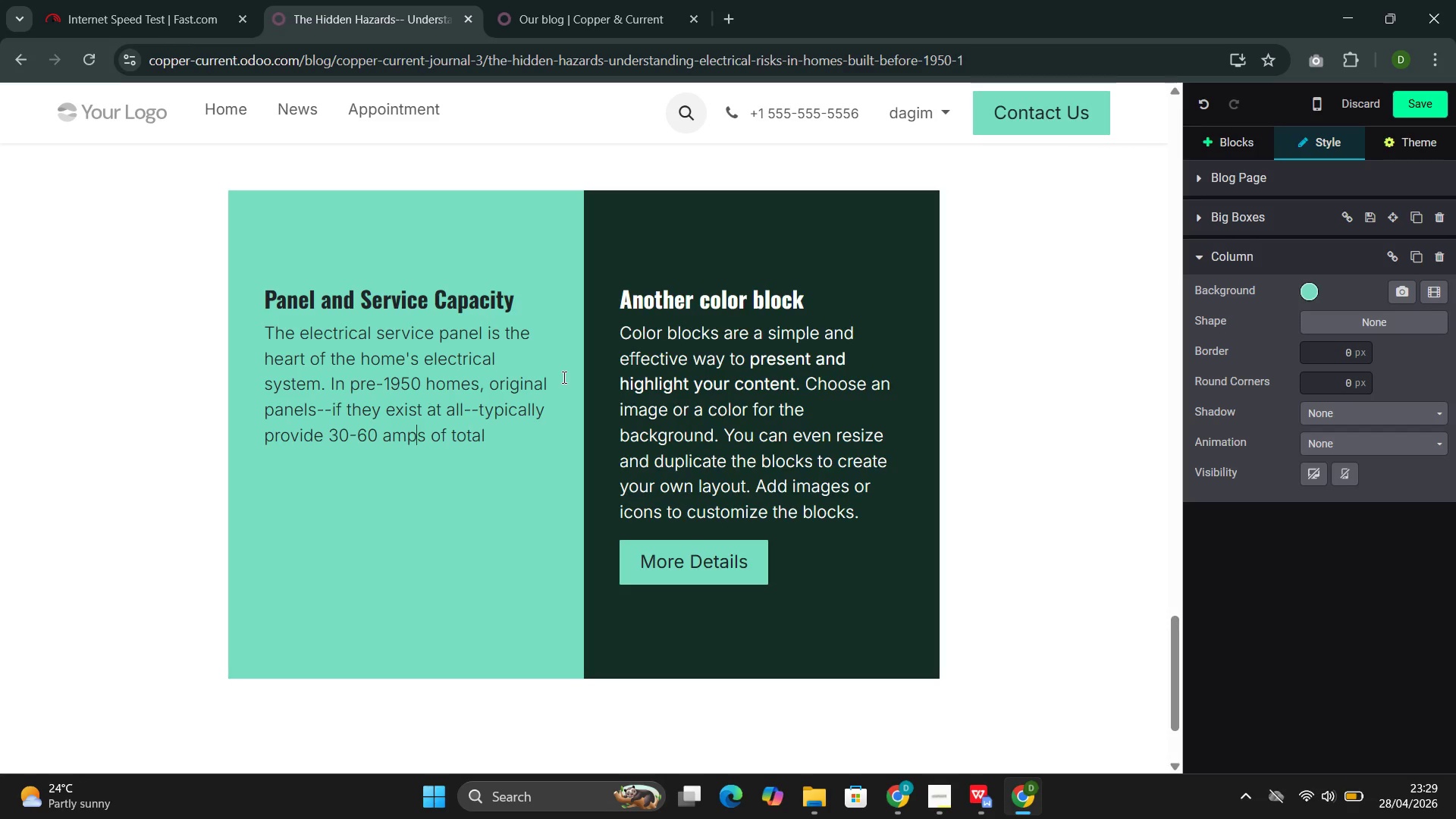 
key(ArrowRight)
 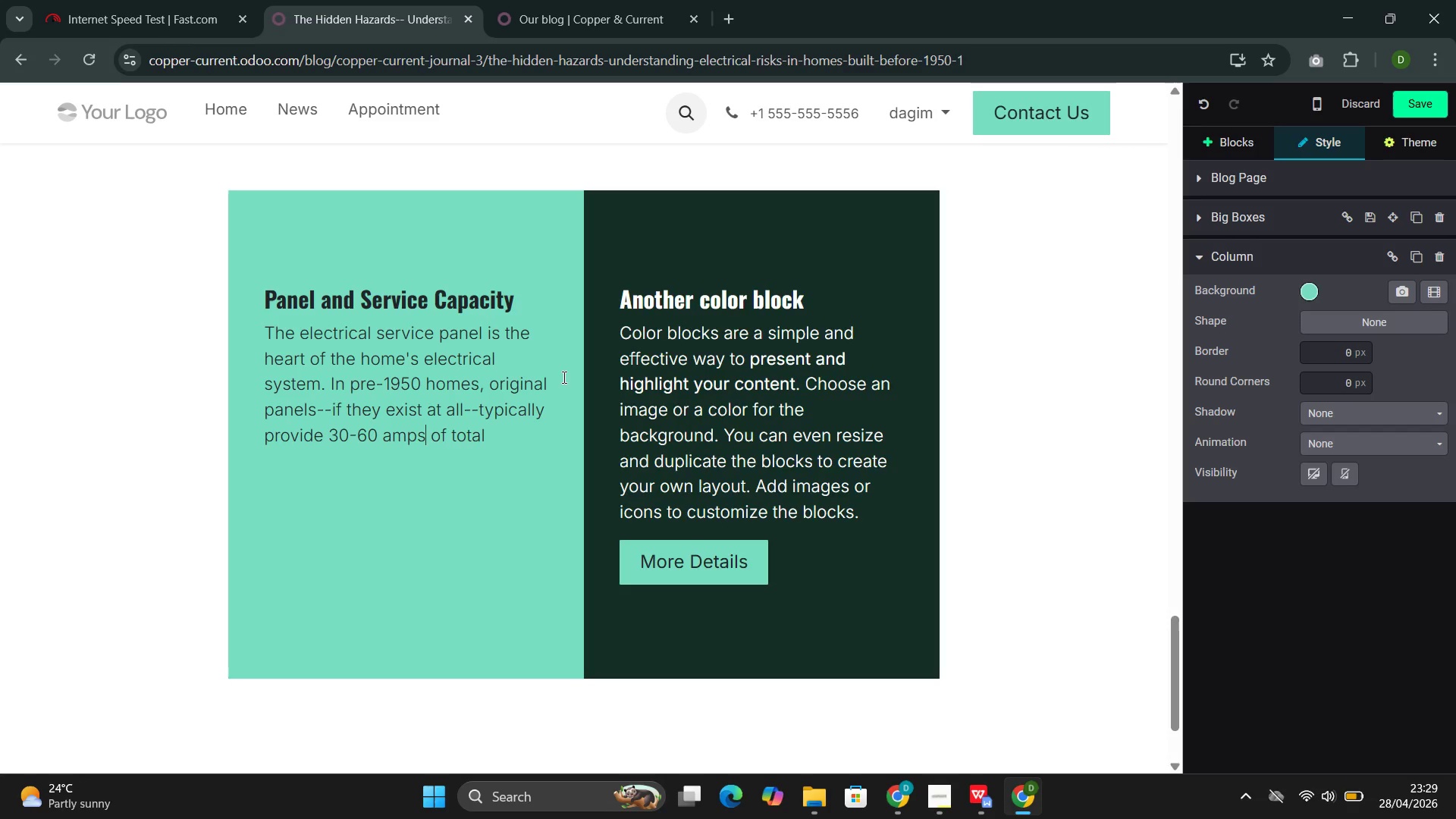 
key(ArrowRight)
 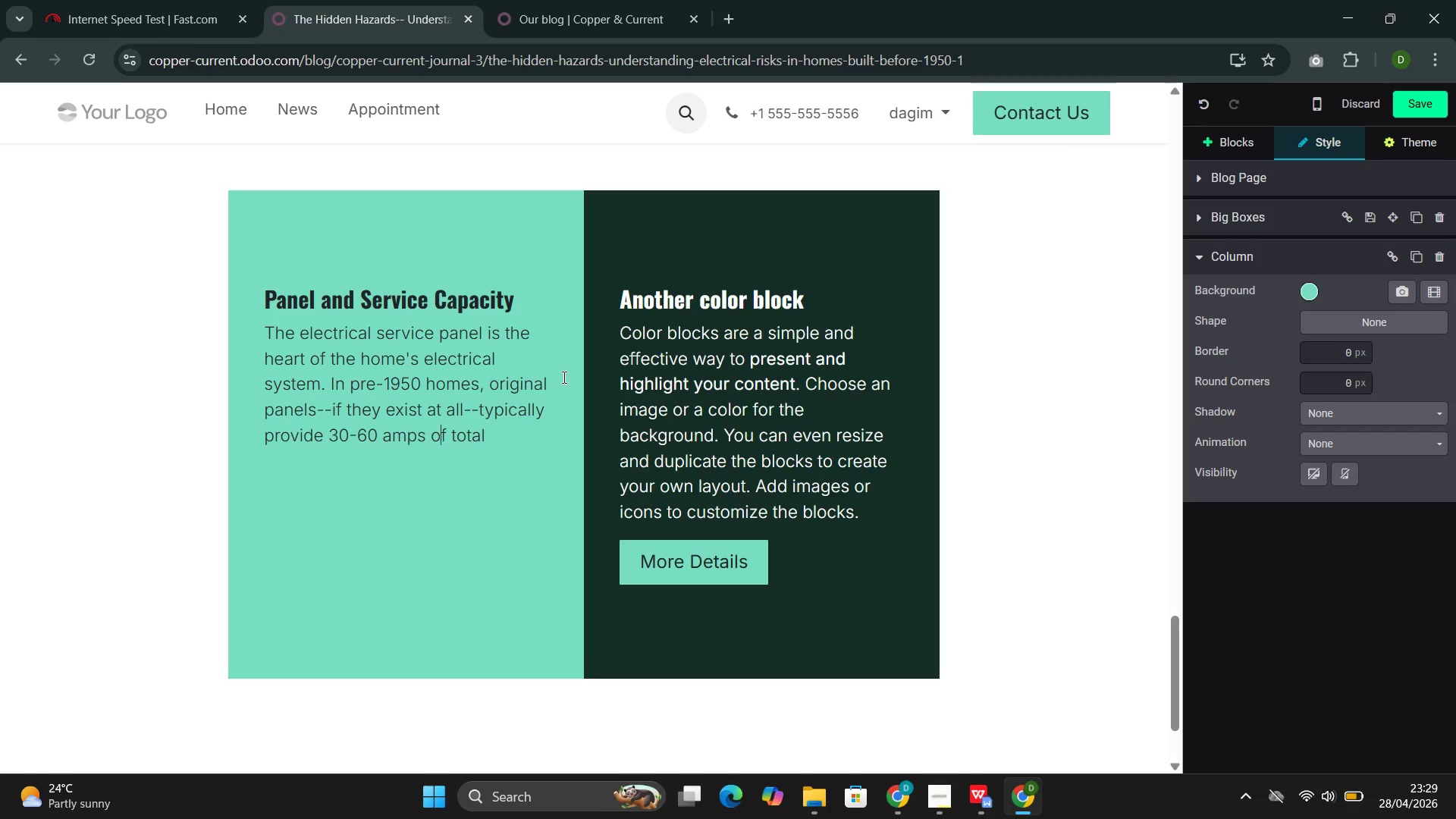 
key(ArrowRight)
 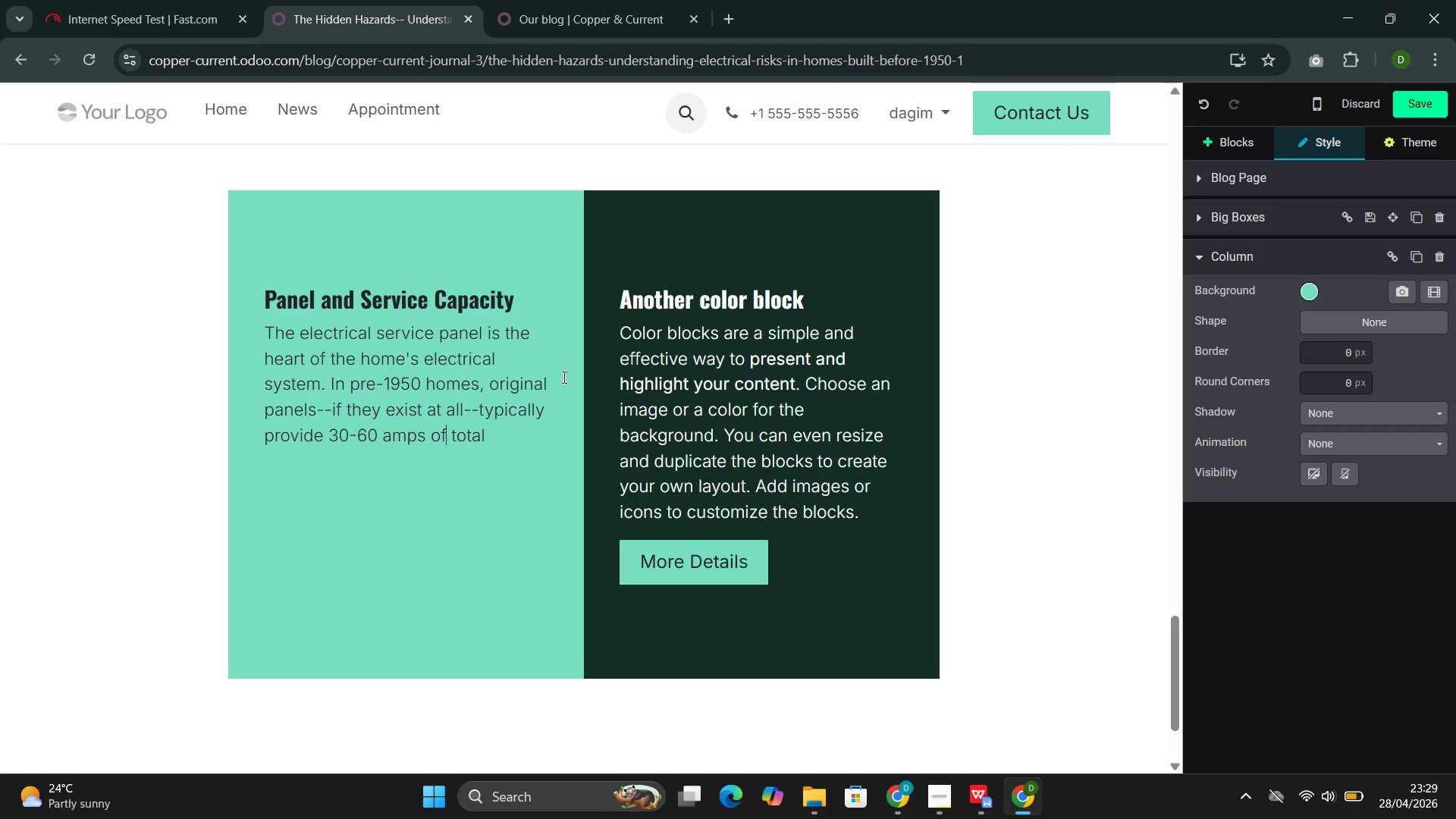 
key(ArrowRight)
 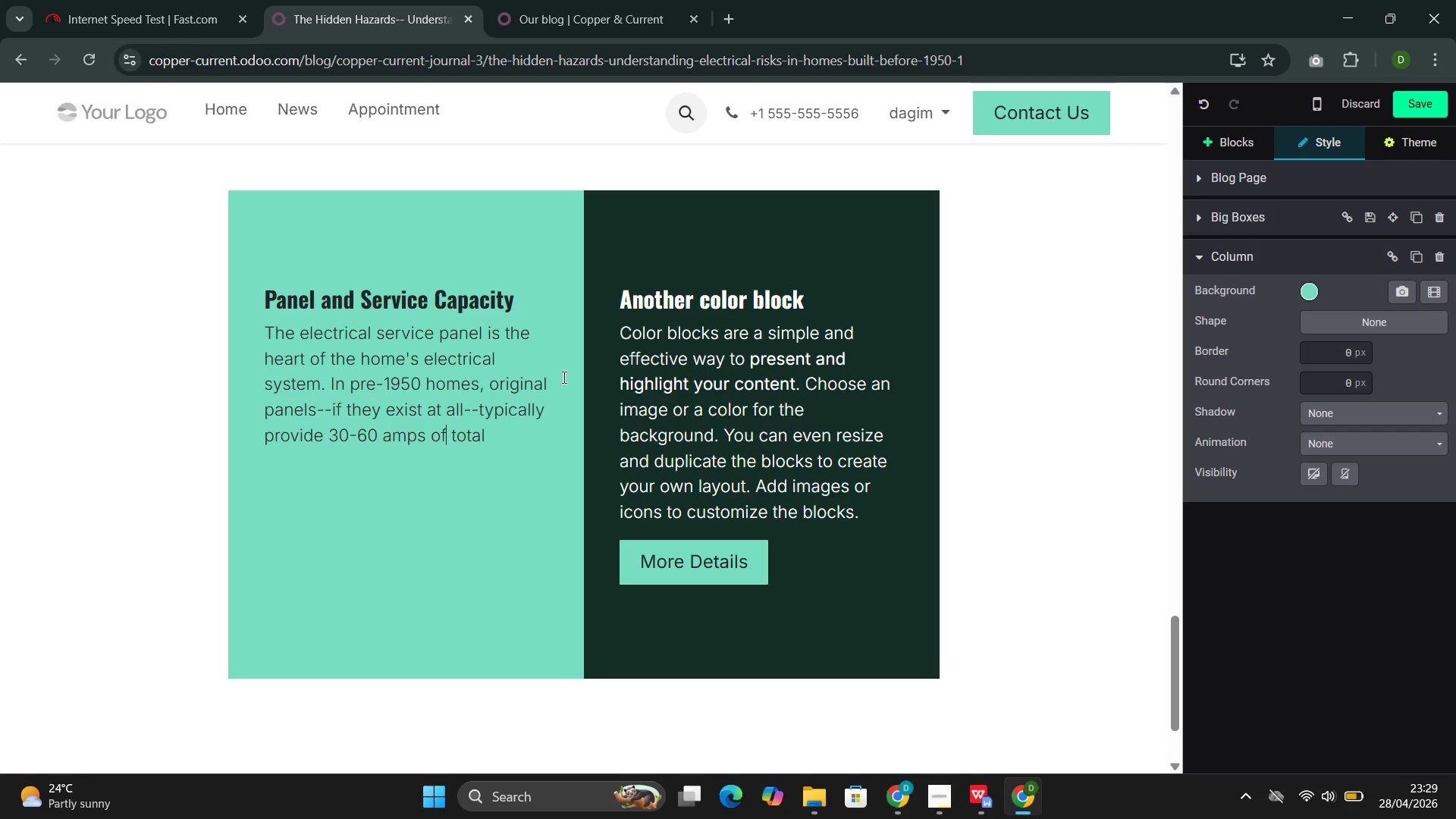 
key(ArrowRight)
 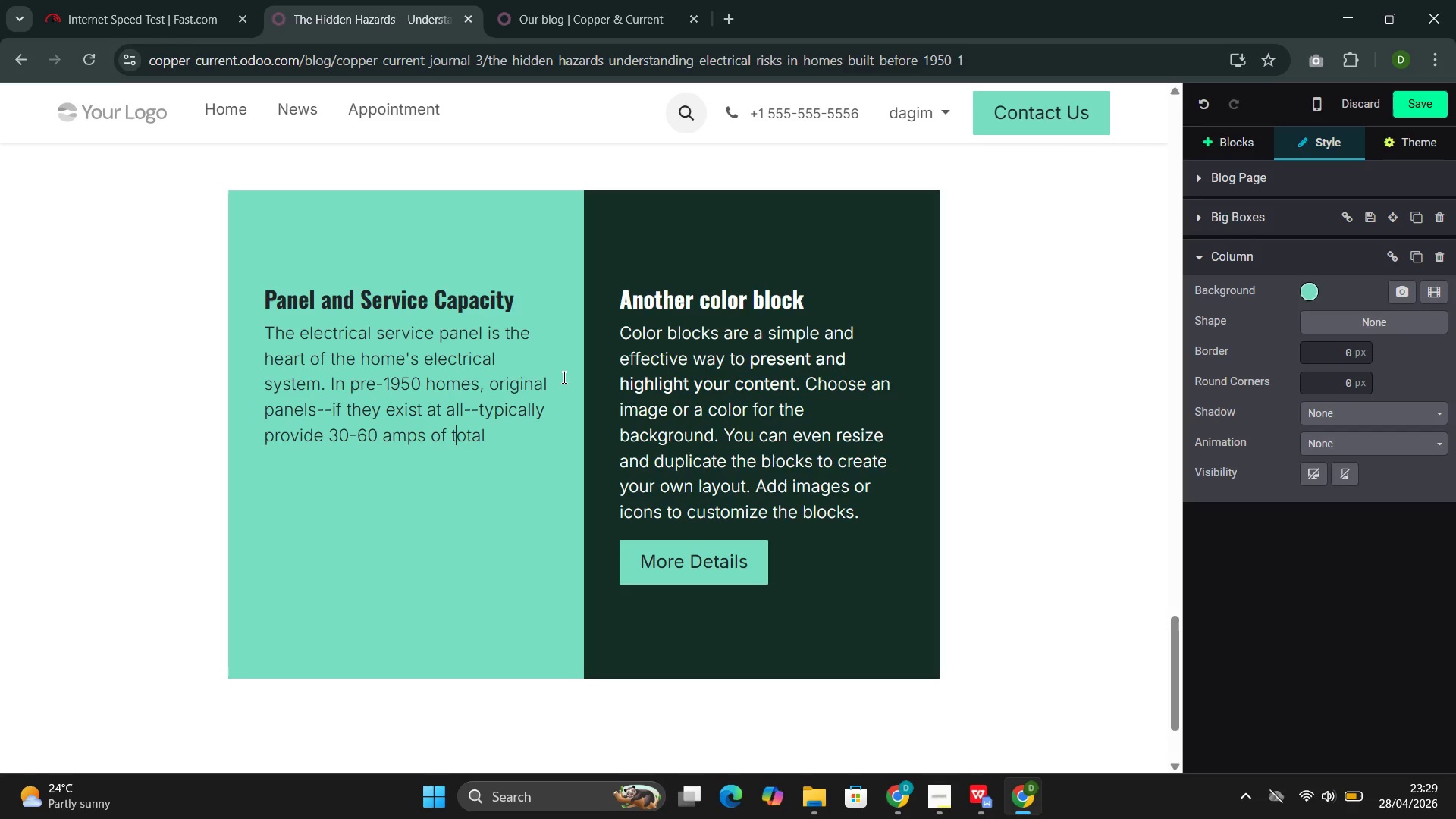 
key(ArrowRight)
 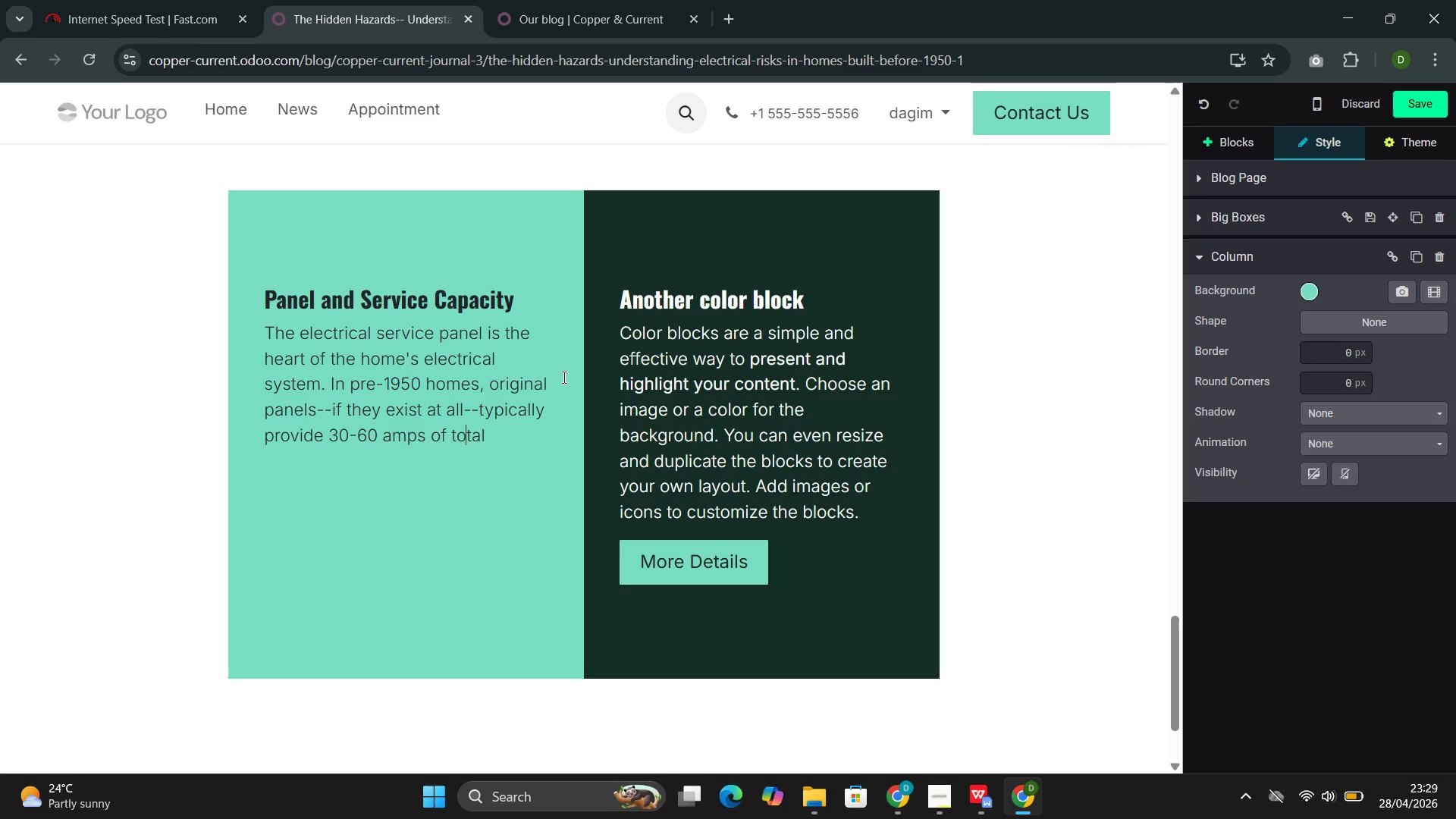 
key(ArrowRight)
 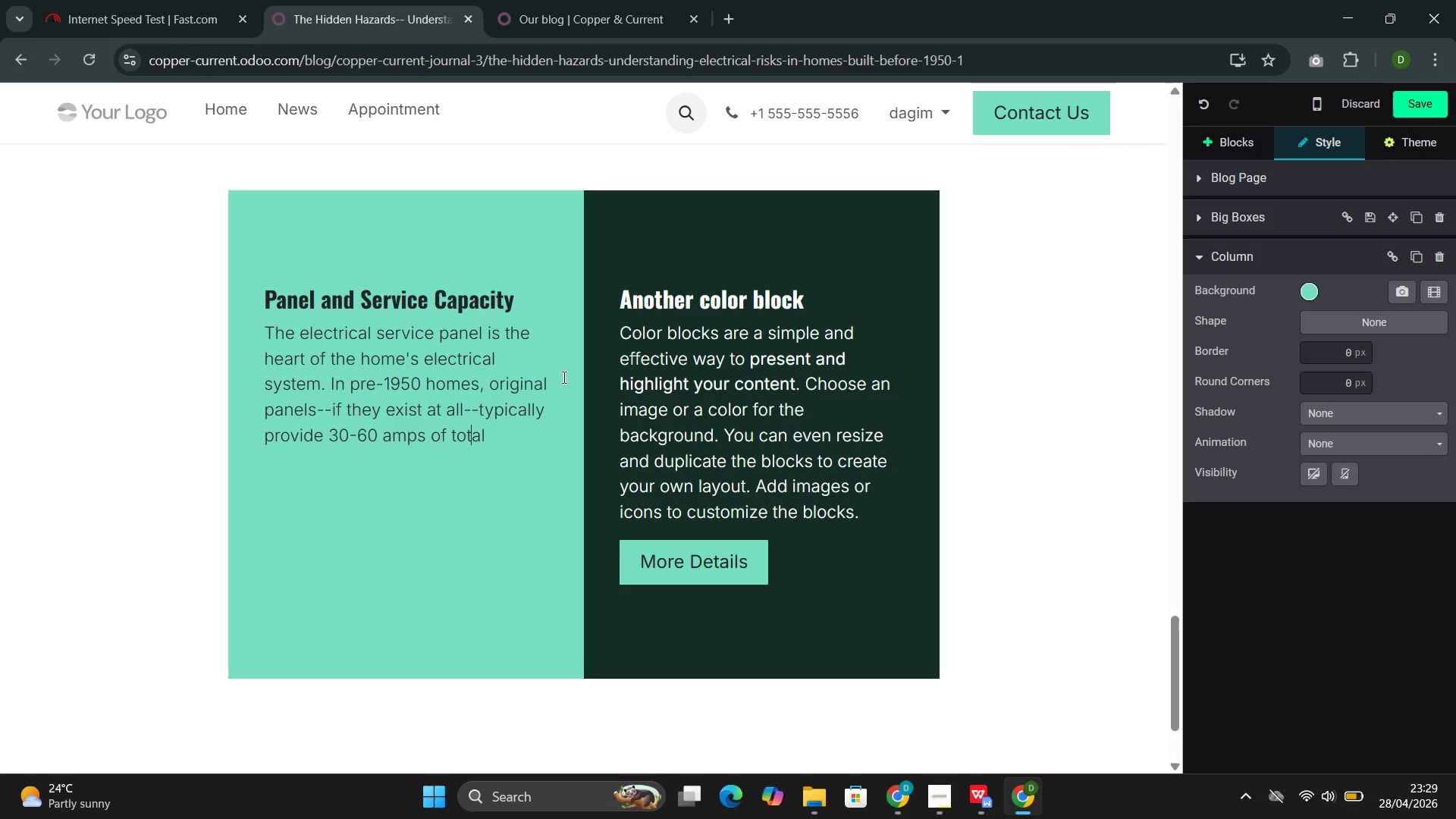 
key(ArrowRight)
 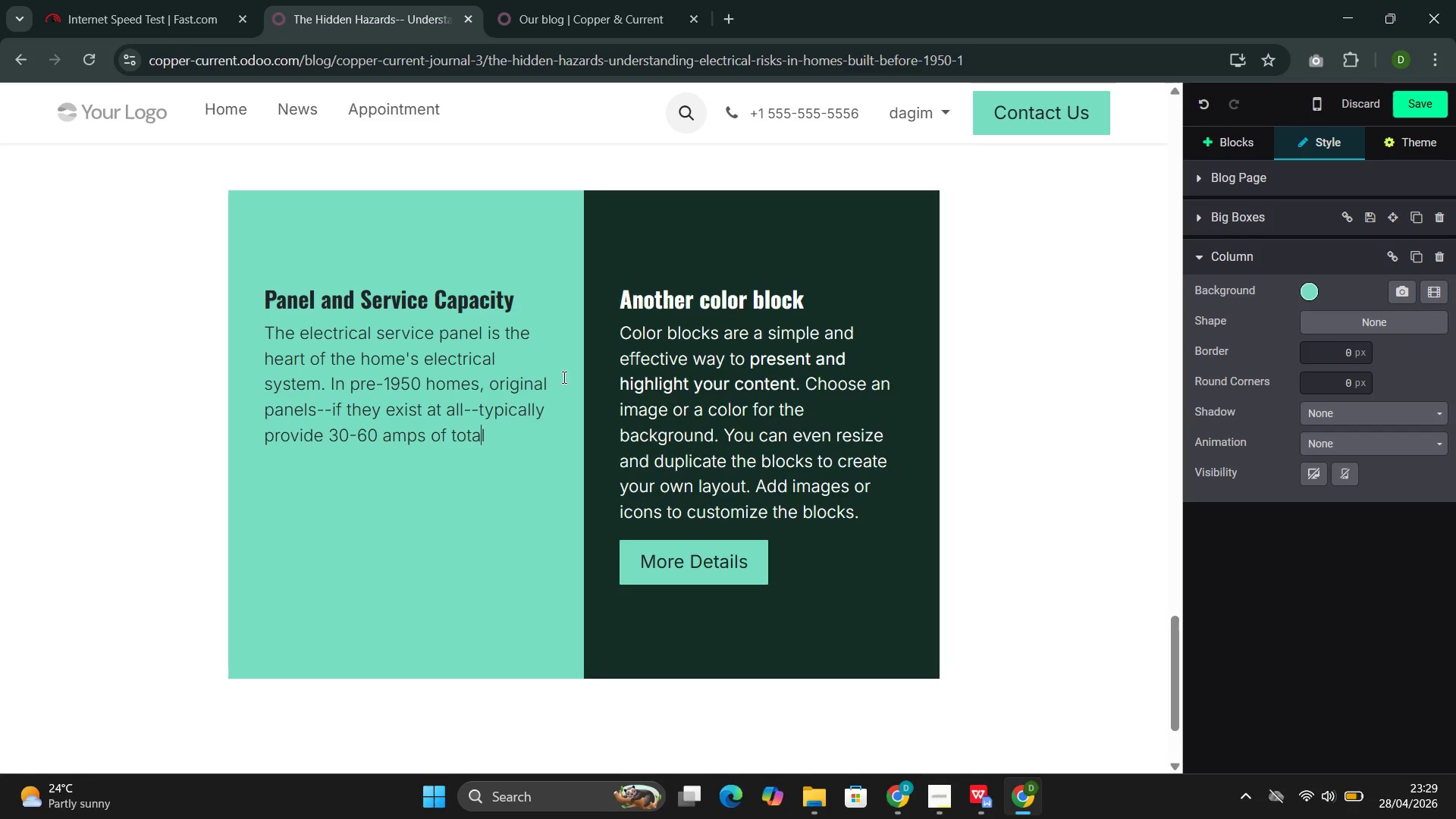 
key(ArrowRight)
 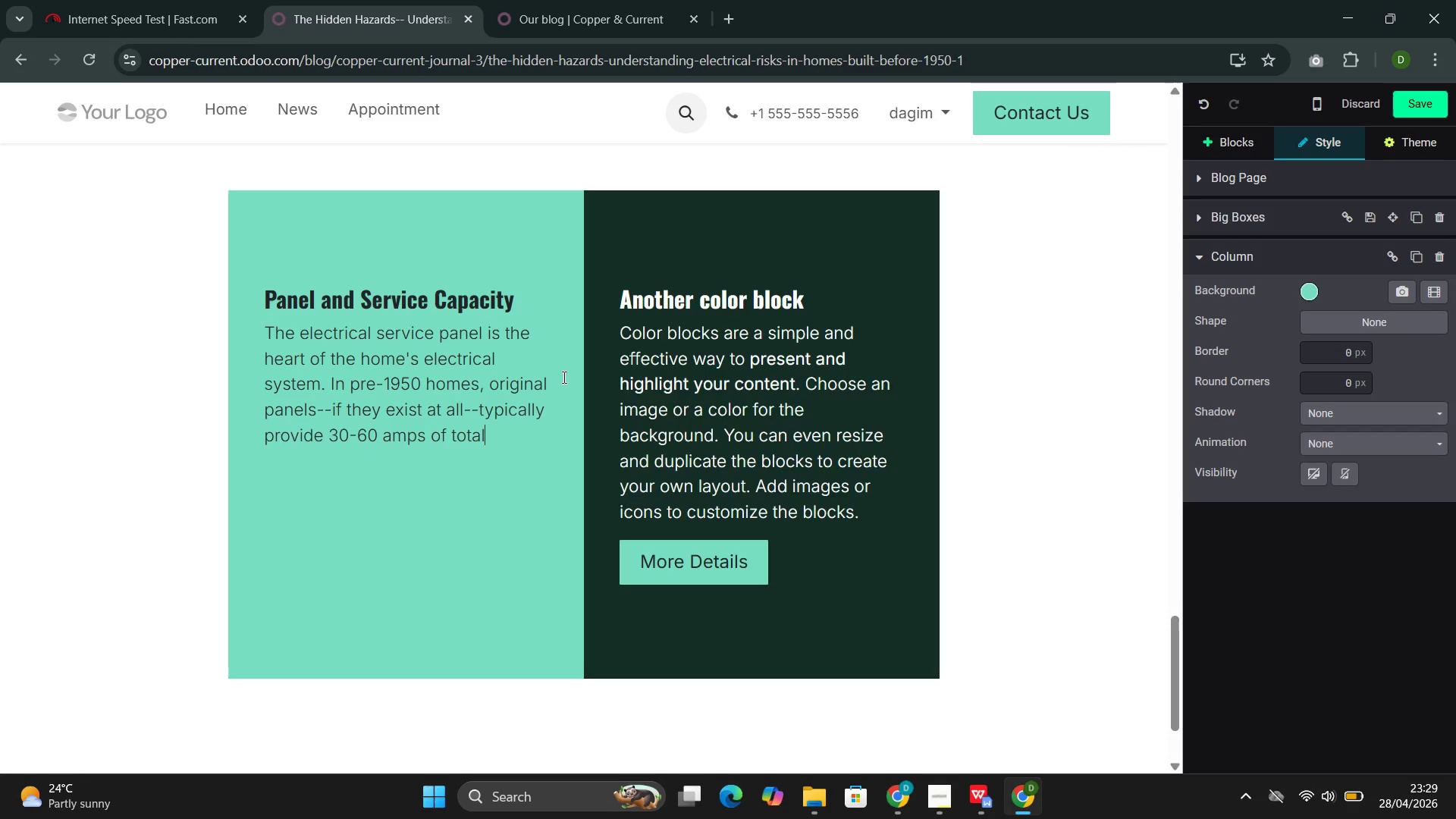 
key(ArrowRight)
 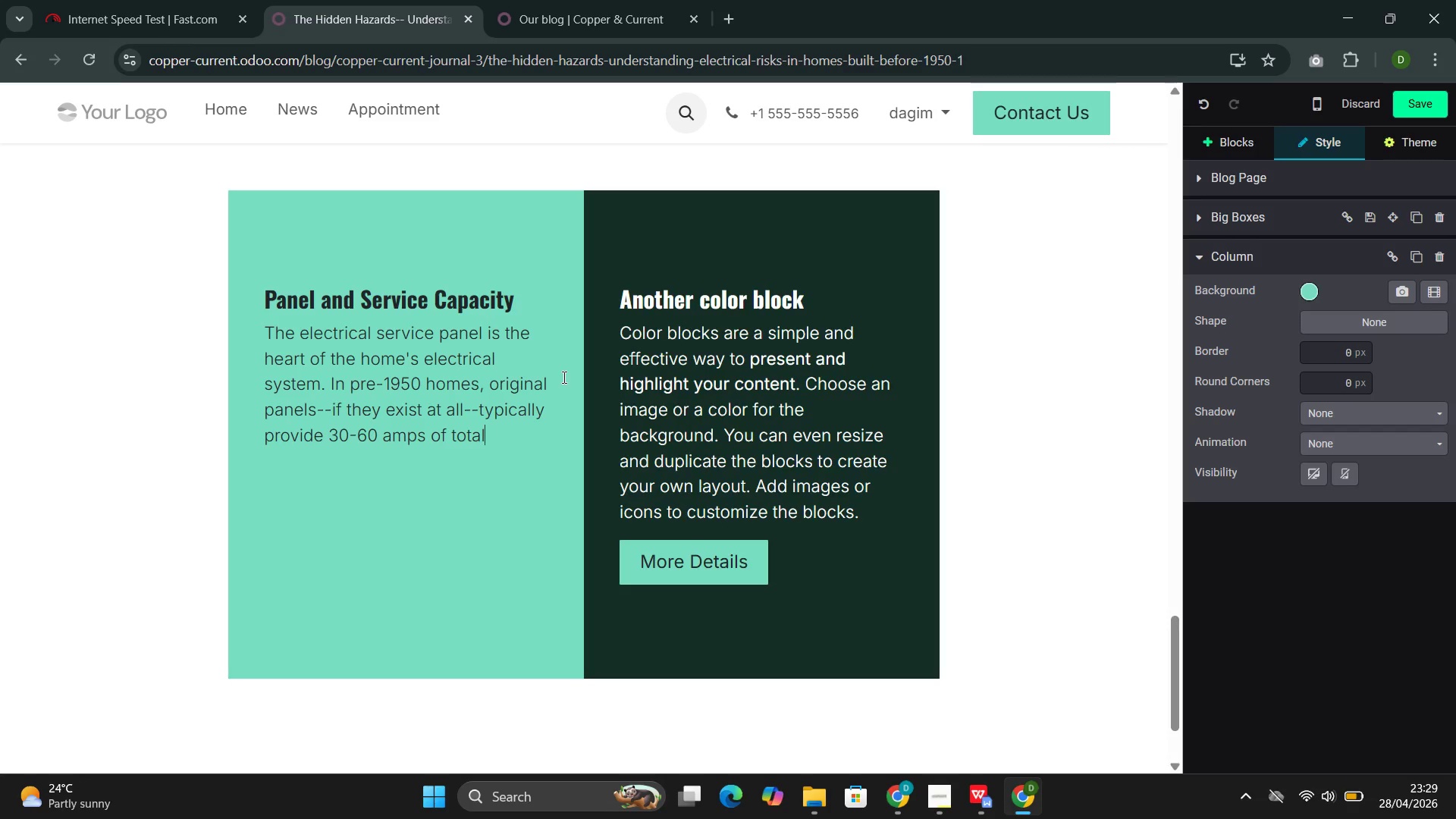 
type( capacity)
 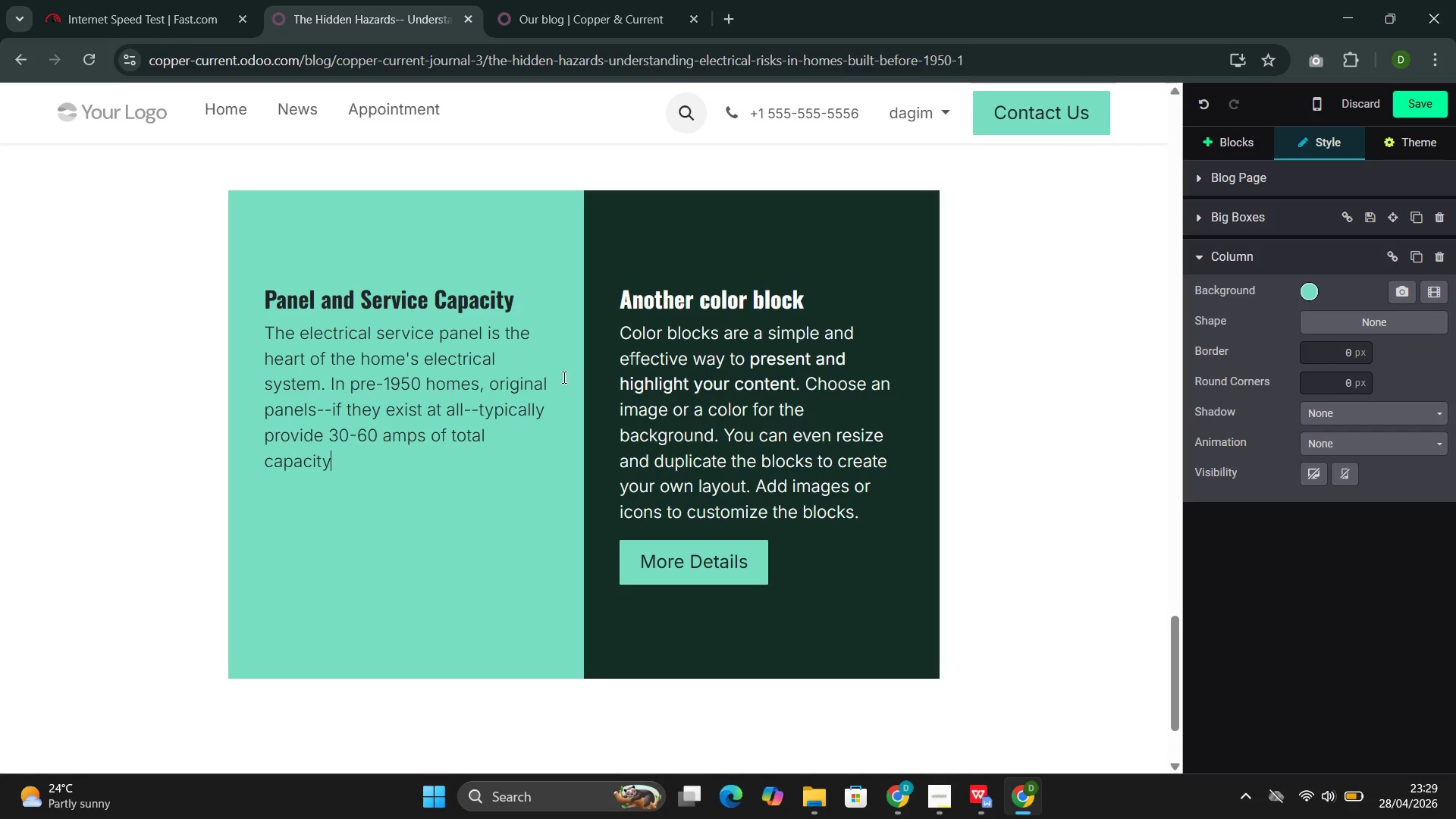 
type(. Moders)
 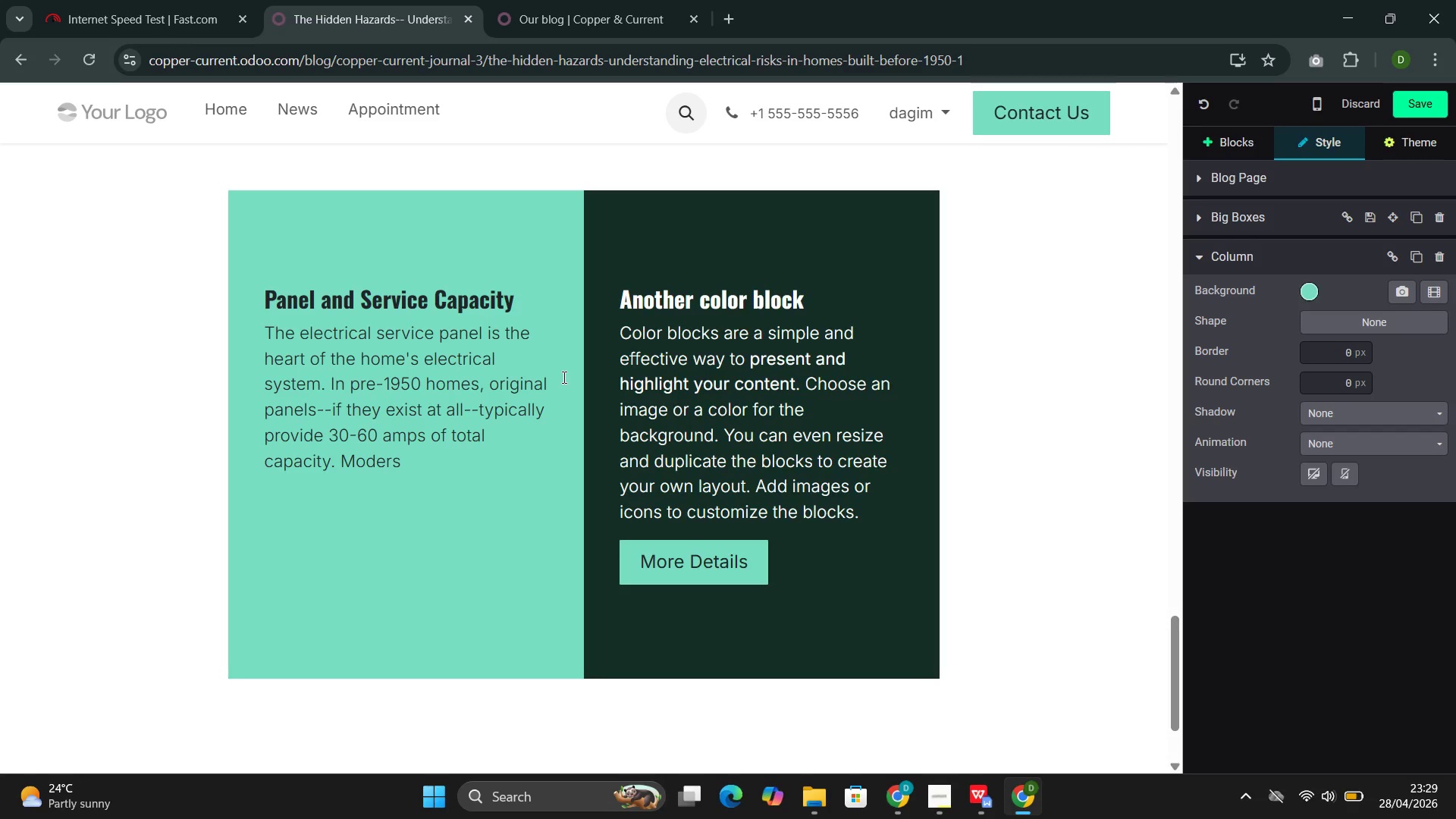 
wait(43.33)
 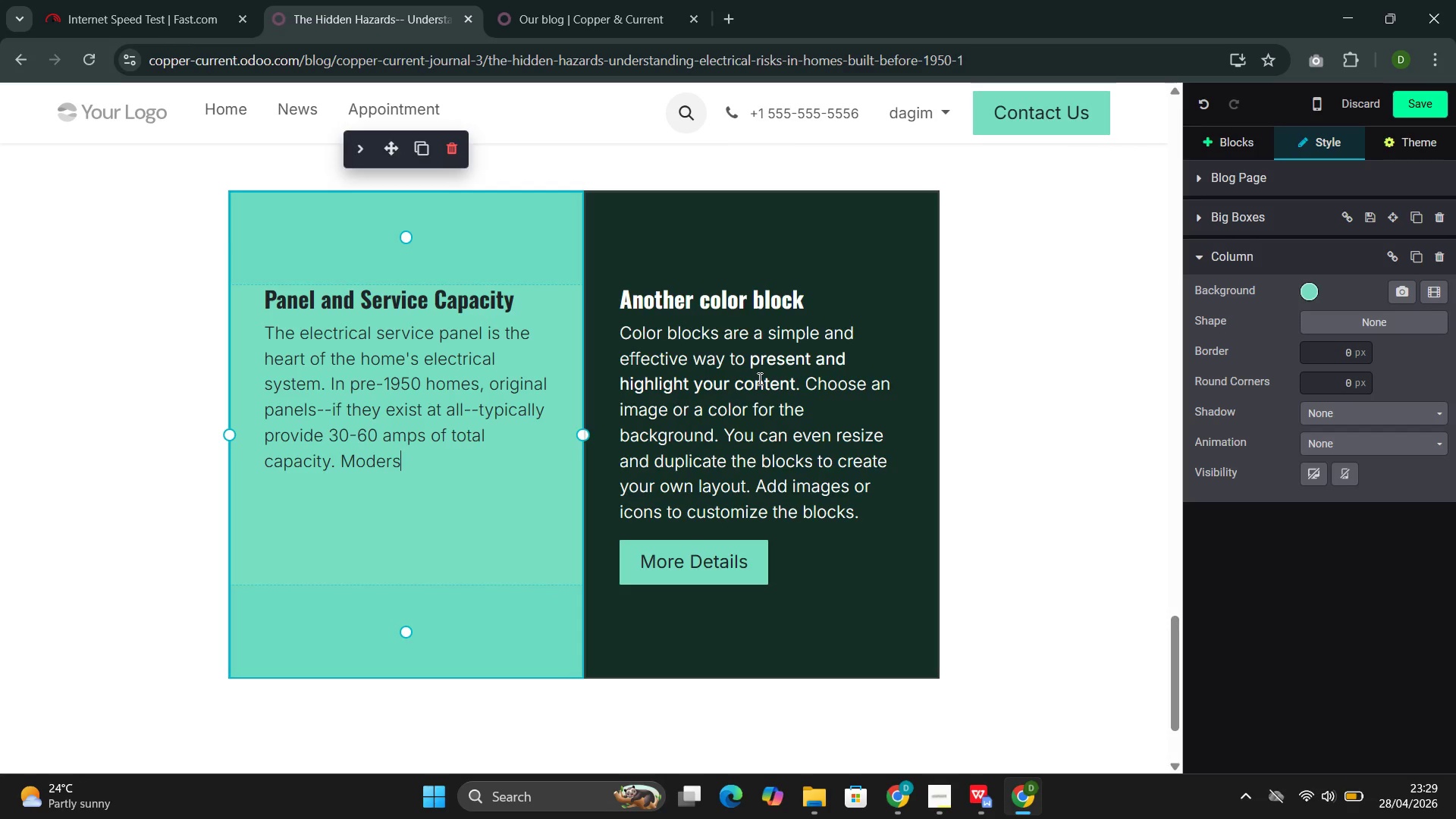 
type( homes reqi)
key(Backspace)
type(uirw )
key(Backspace)
key(Backspace)
type(e 200 amps )
key(Backspace)
type( The gap bet )
key(Backspace)
type(ween  )
key(Backspace)
type(60 ad )
 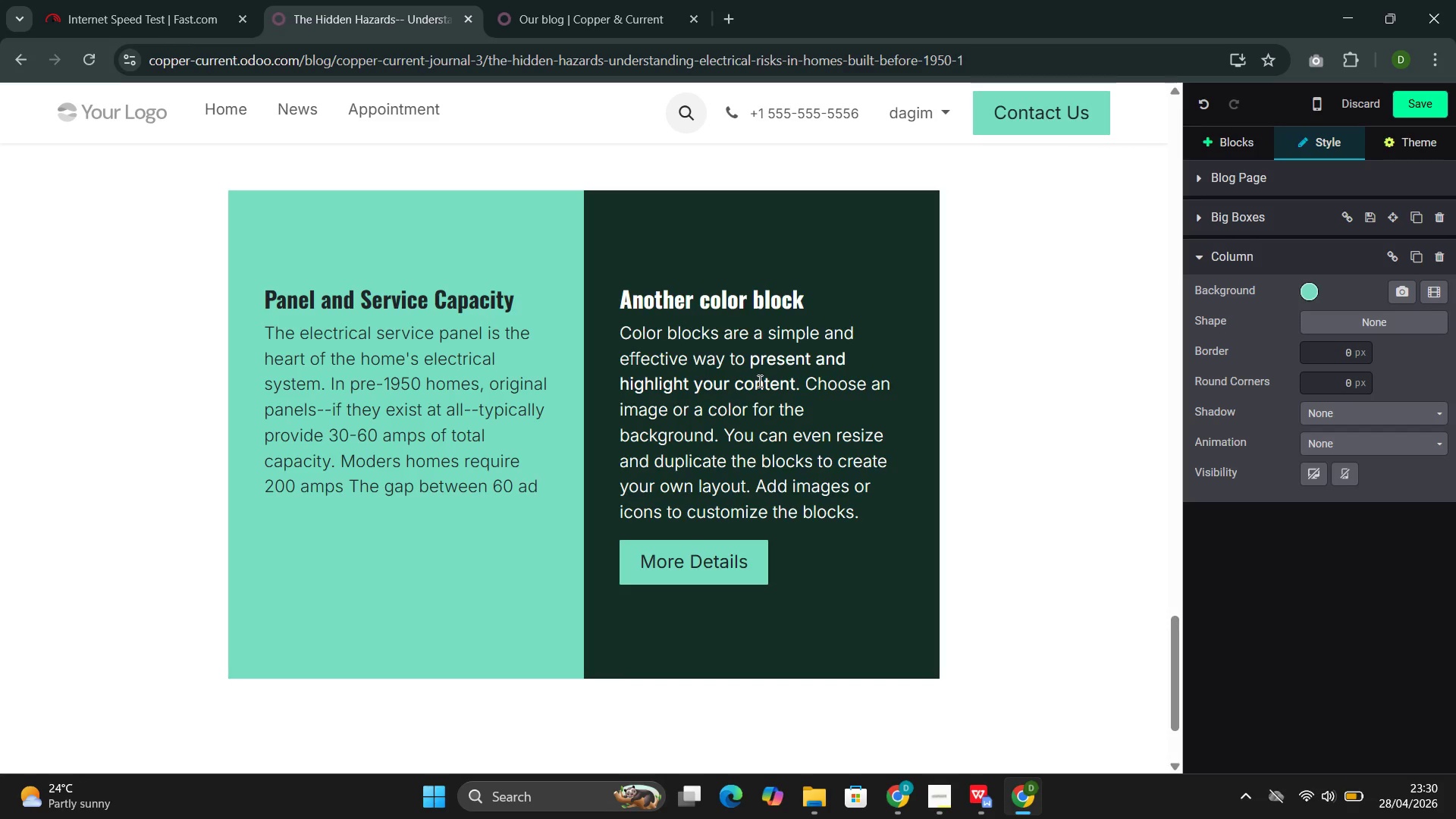 
key(Backspace)
 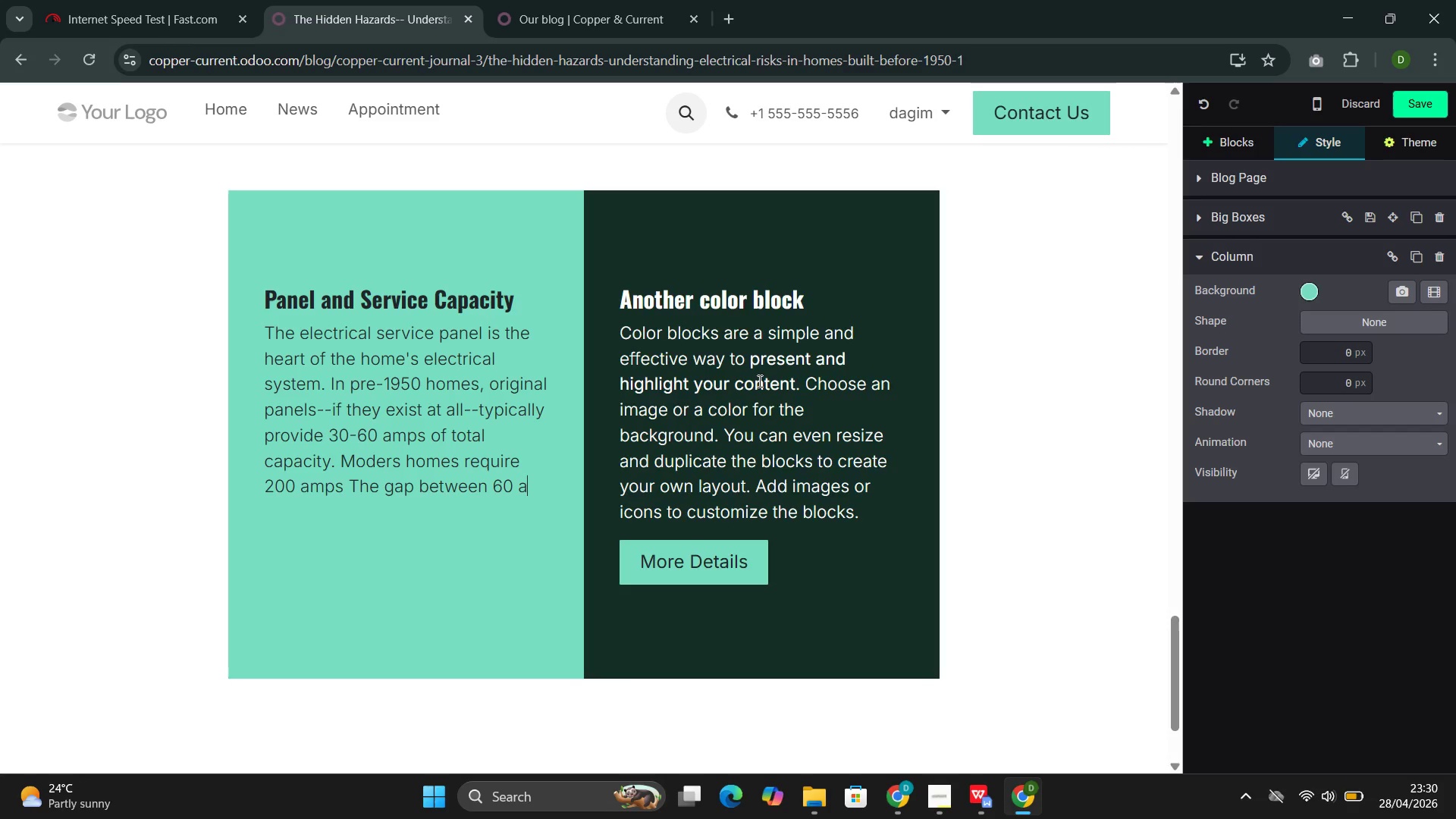 
key(Backspace)
 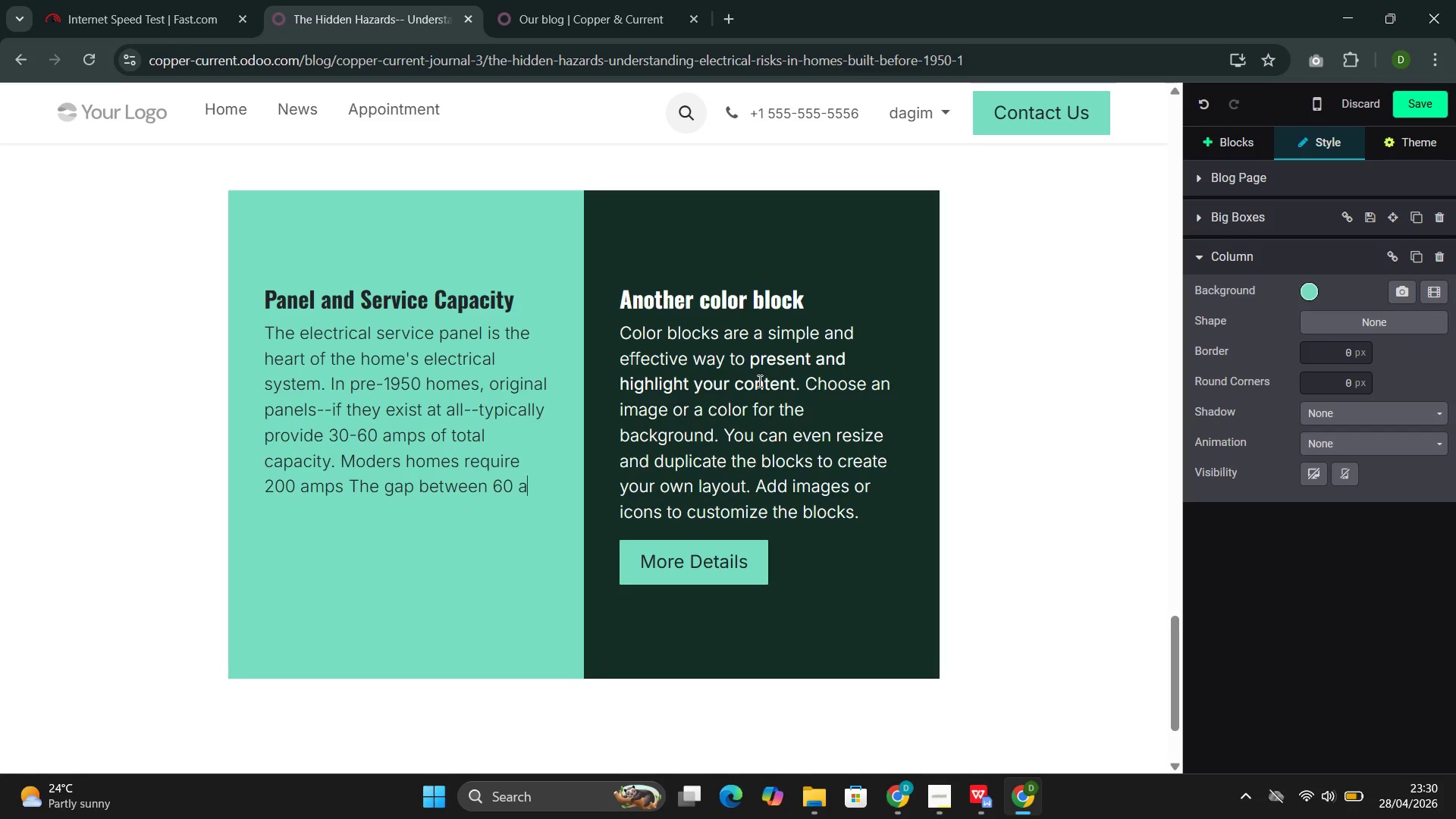 
wait(5.62)
 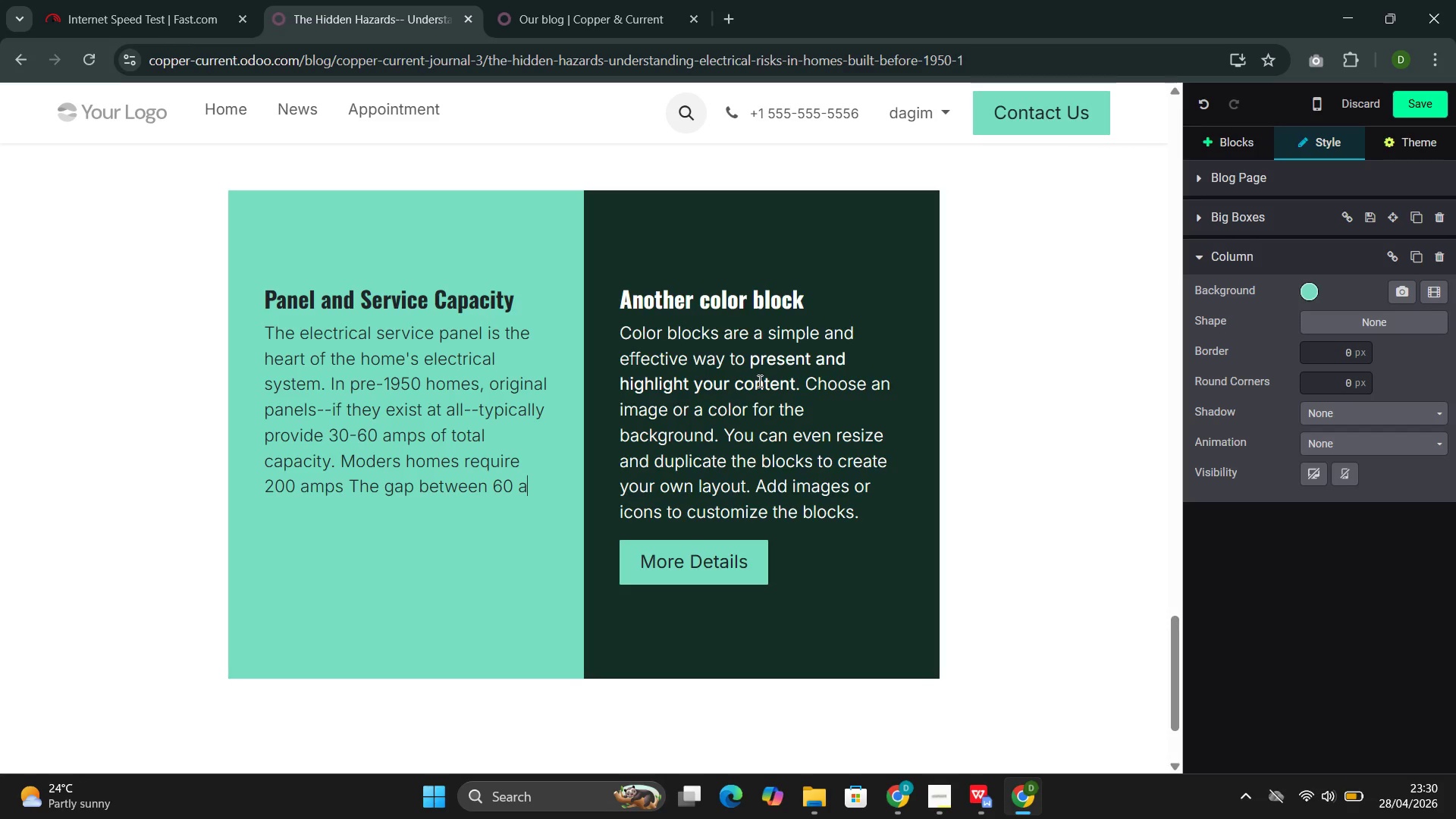 
type(mps )
 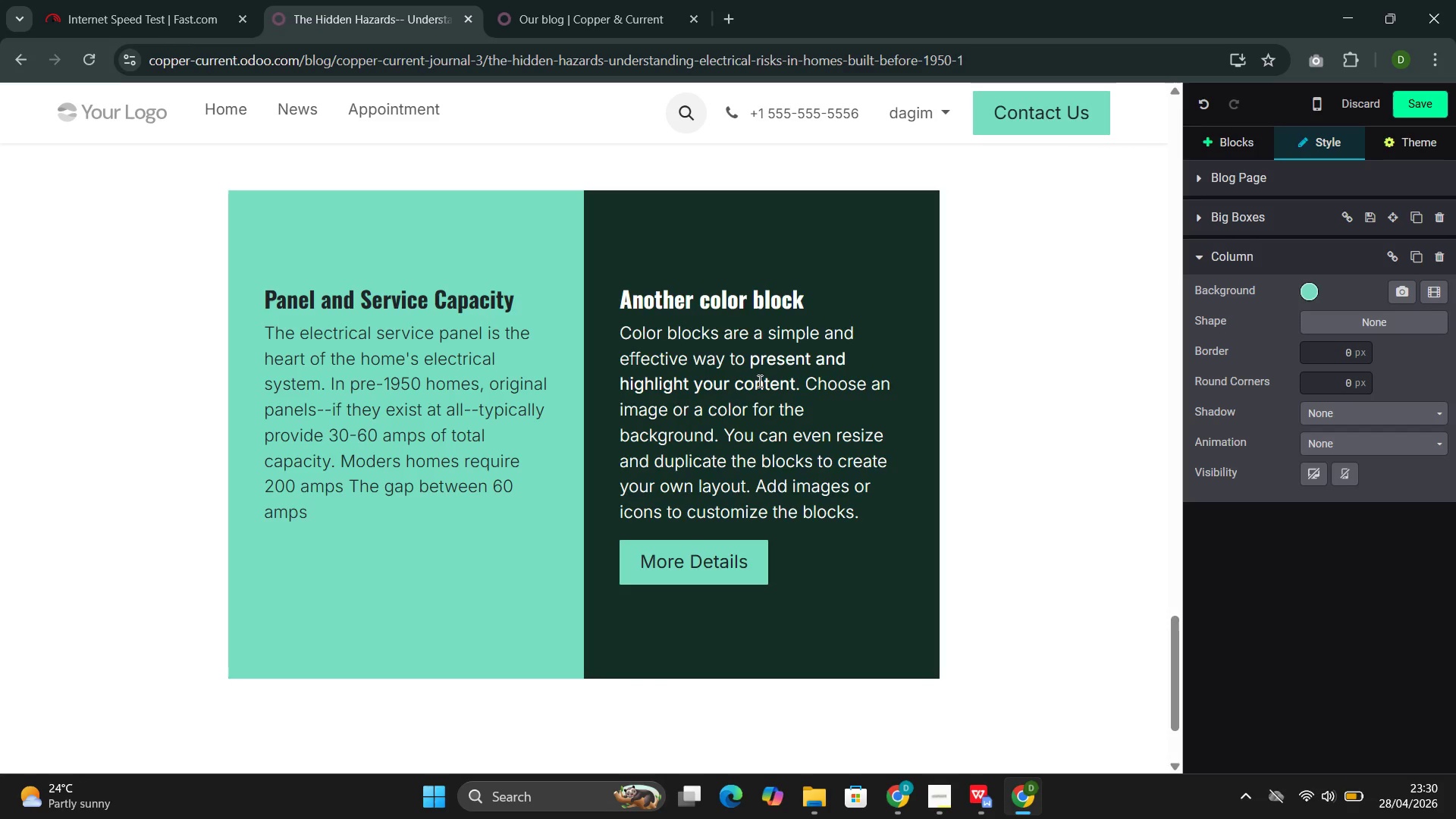 
wait(5.38)
 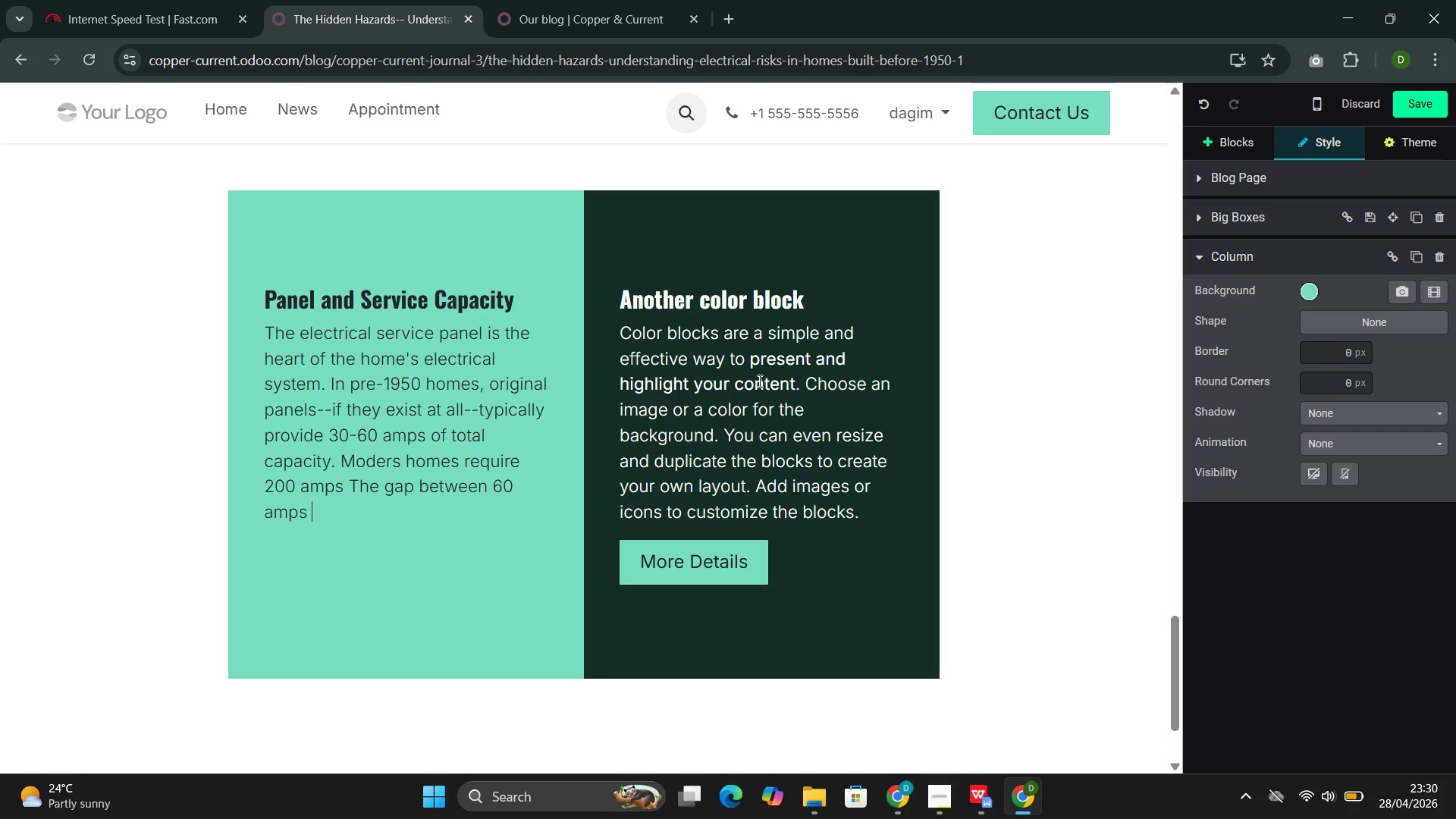 
type(is not )
 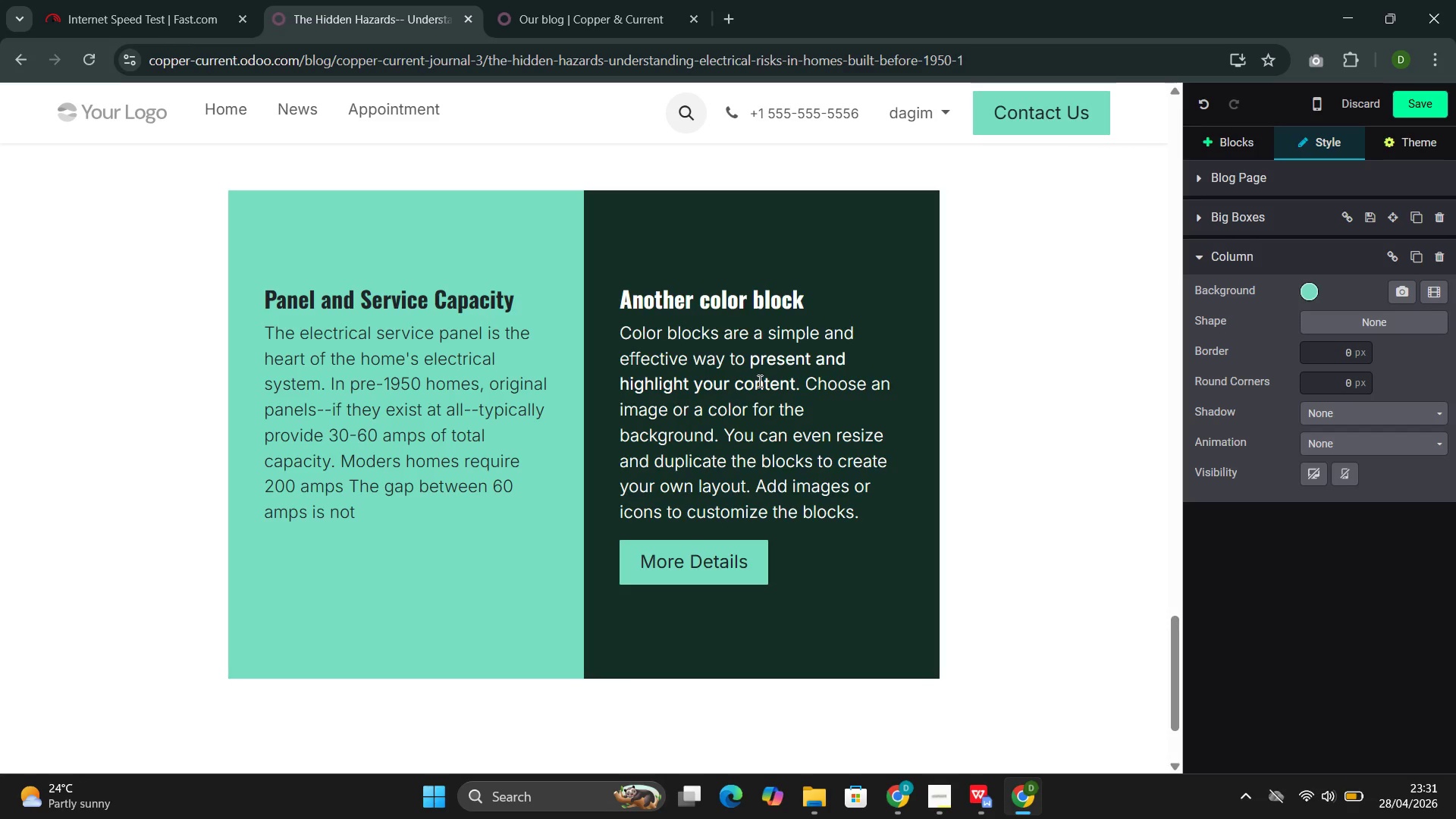 
wait(12.05)
 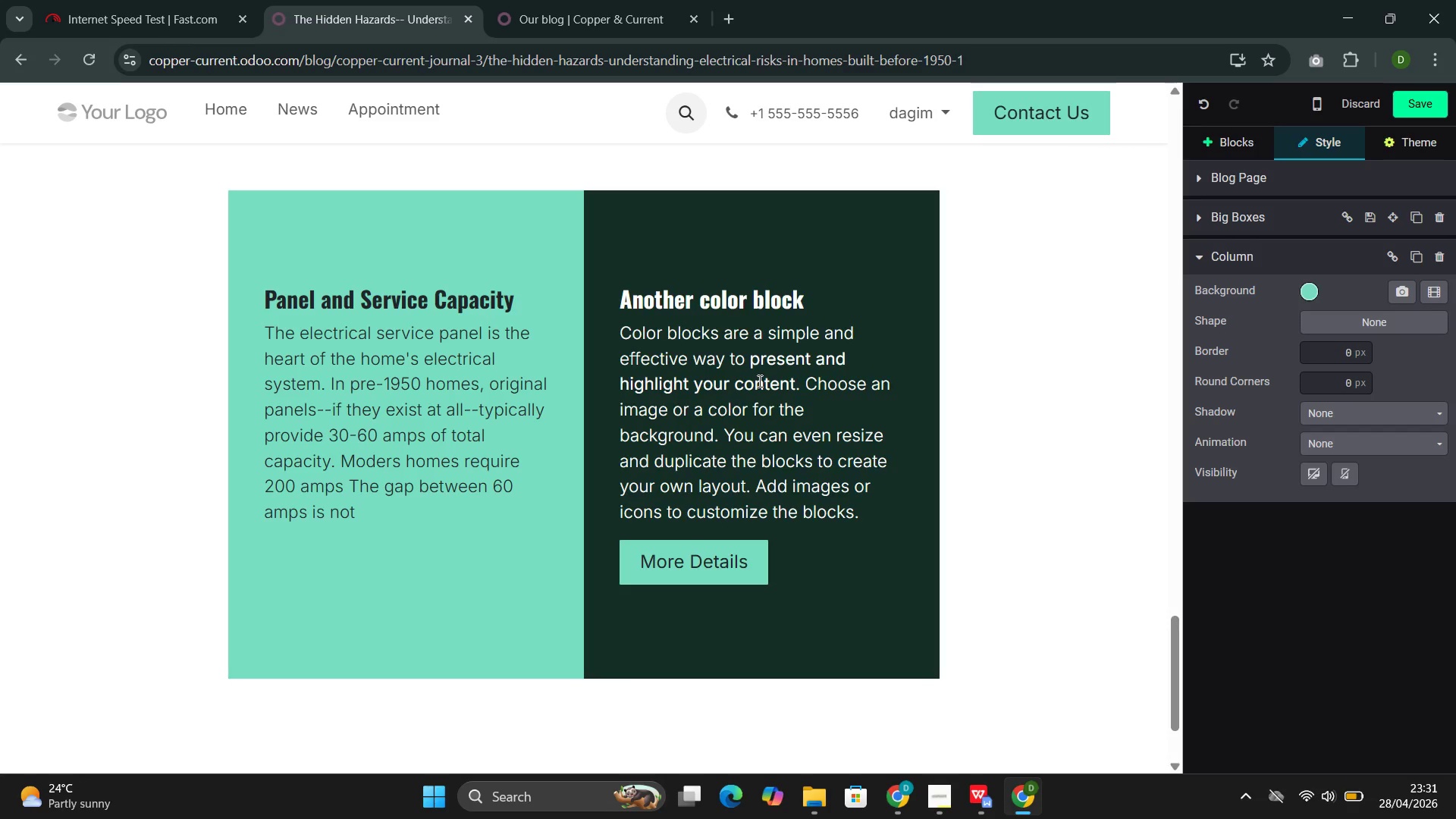 
key(Backspace)
key(Backspace)
key(Backspace)
key(Backspace)
key(Backspace)
key(Backspace)
key(Backspace)
key(Backspace)
key(Backspace)
key(Backspace)
key(Backspace)
type(ns 200 amo)
key(Backspace)
type(ps )
 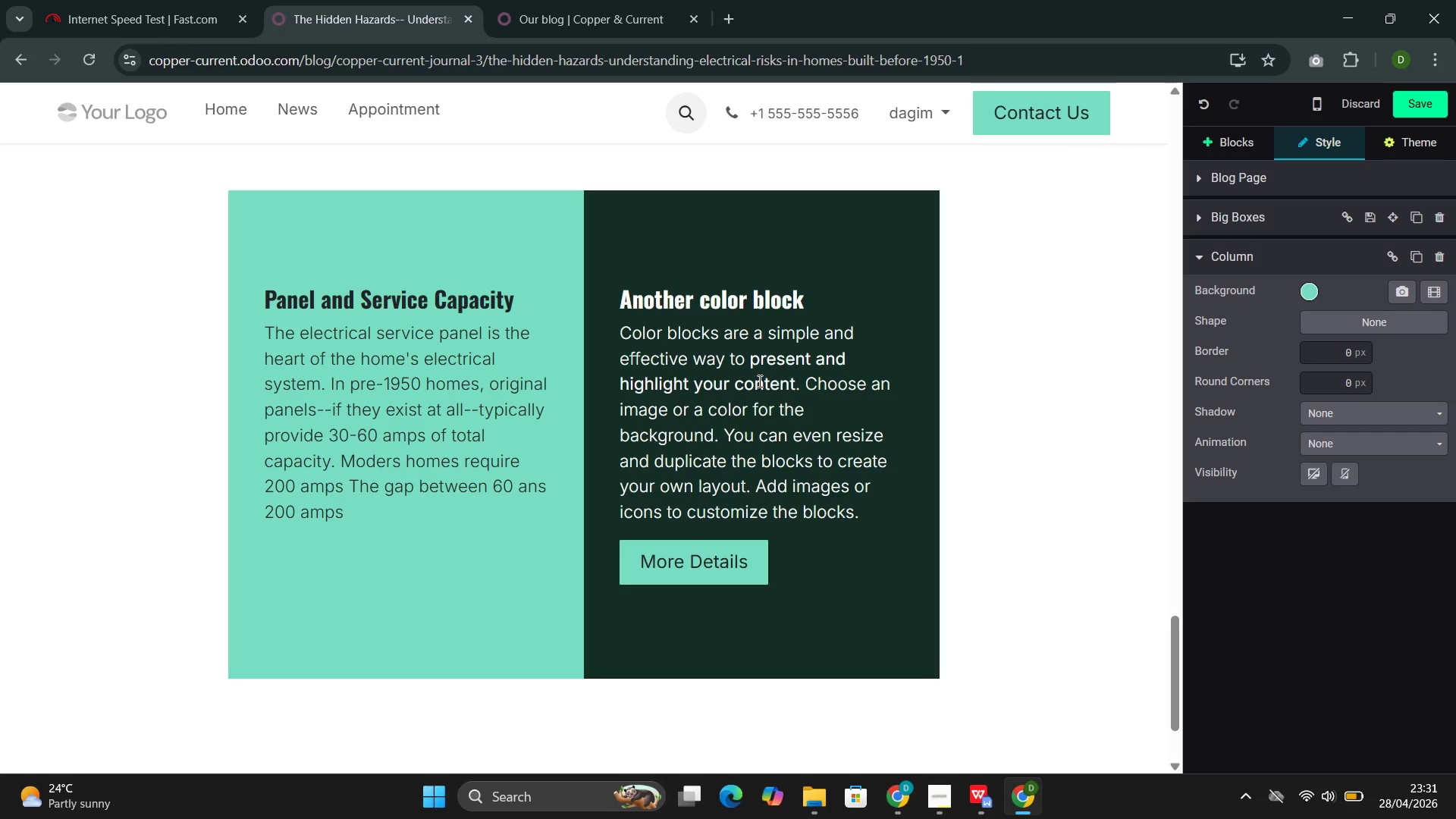 
type(is not a minor upgrade )
key(Backspace)
type(. It requires new service entrance cable from the ut)
 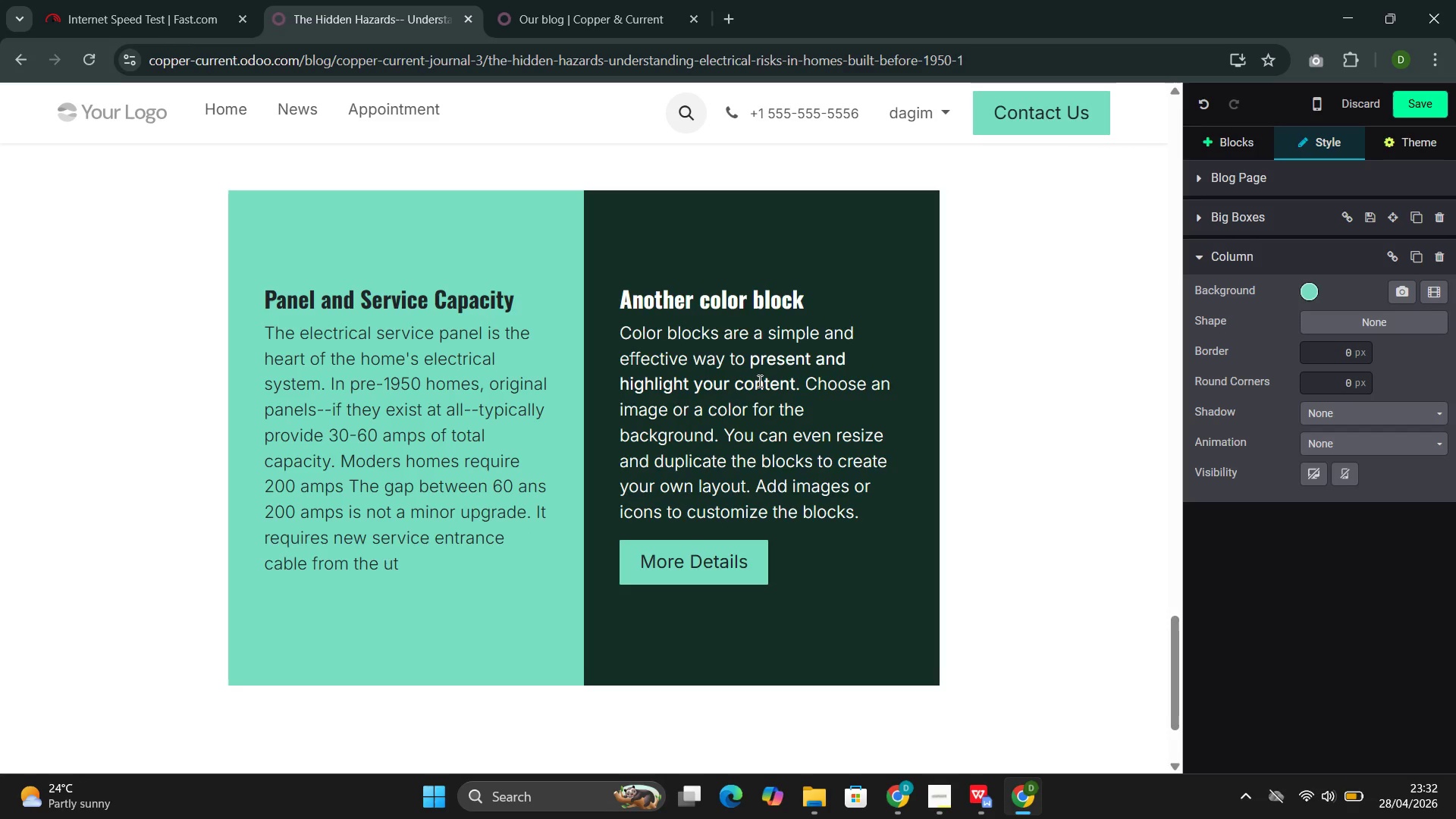 
type(ility, a new ma)
key(Backspace)
type(eter sk)
key(Backspace)
type(ocket, a new panel )
key(Backspace)
type(.)
key(Backspace)
type(, and often new grounding electrodes )
 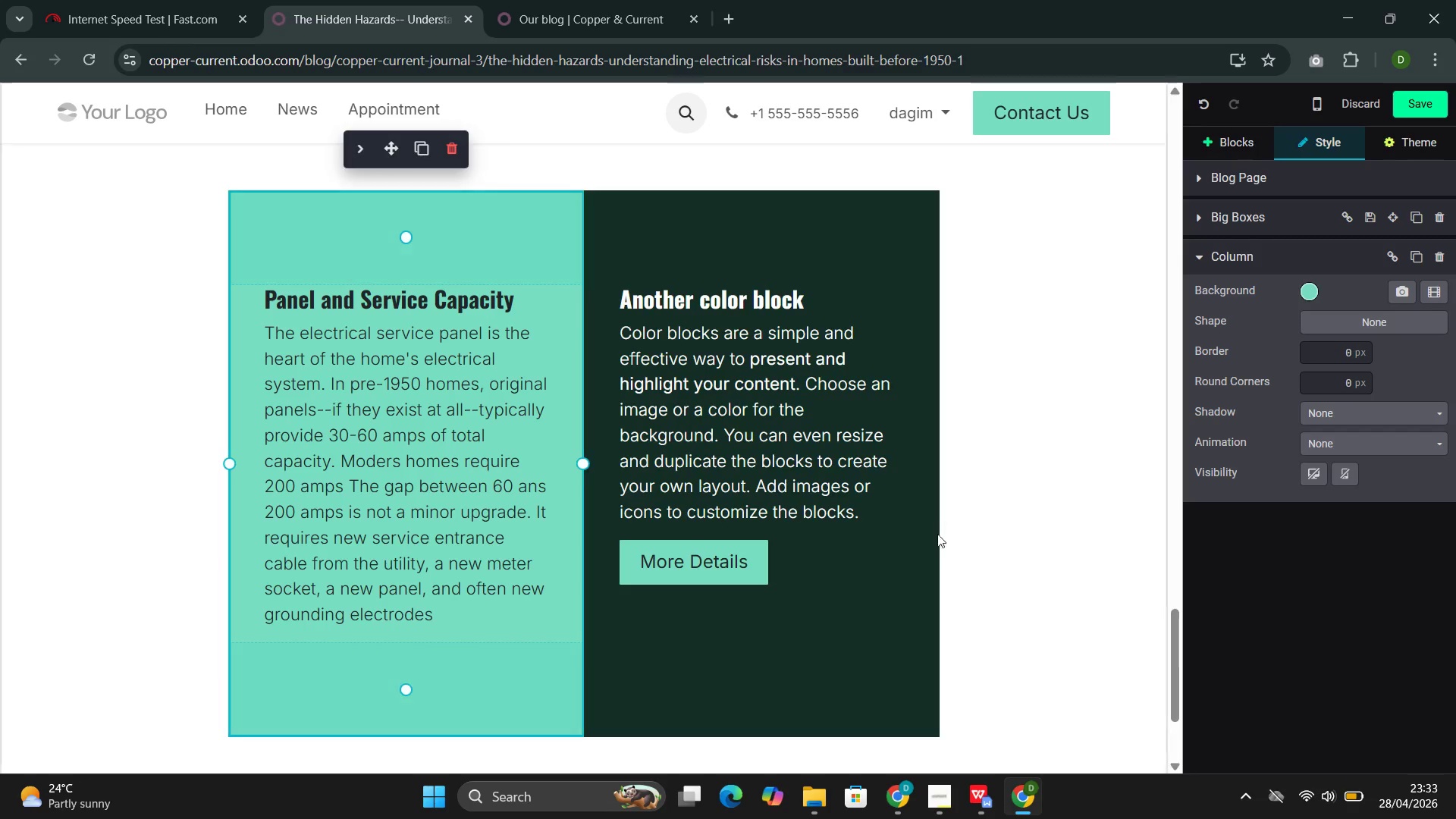 
wait(6.98)
 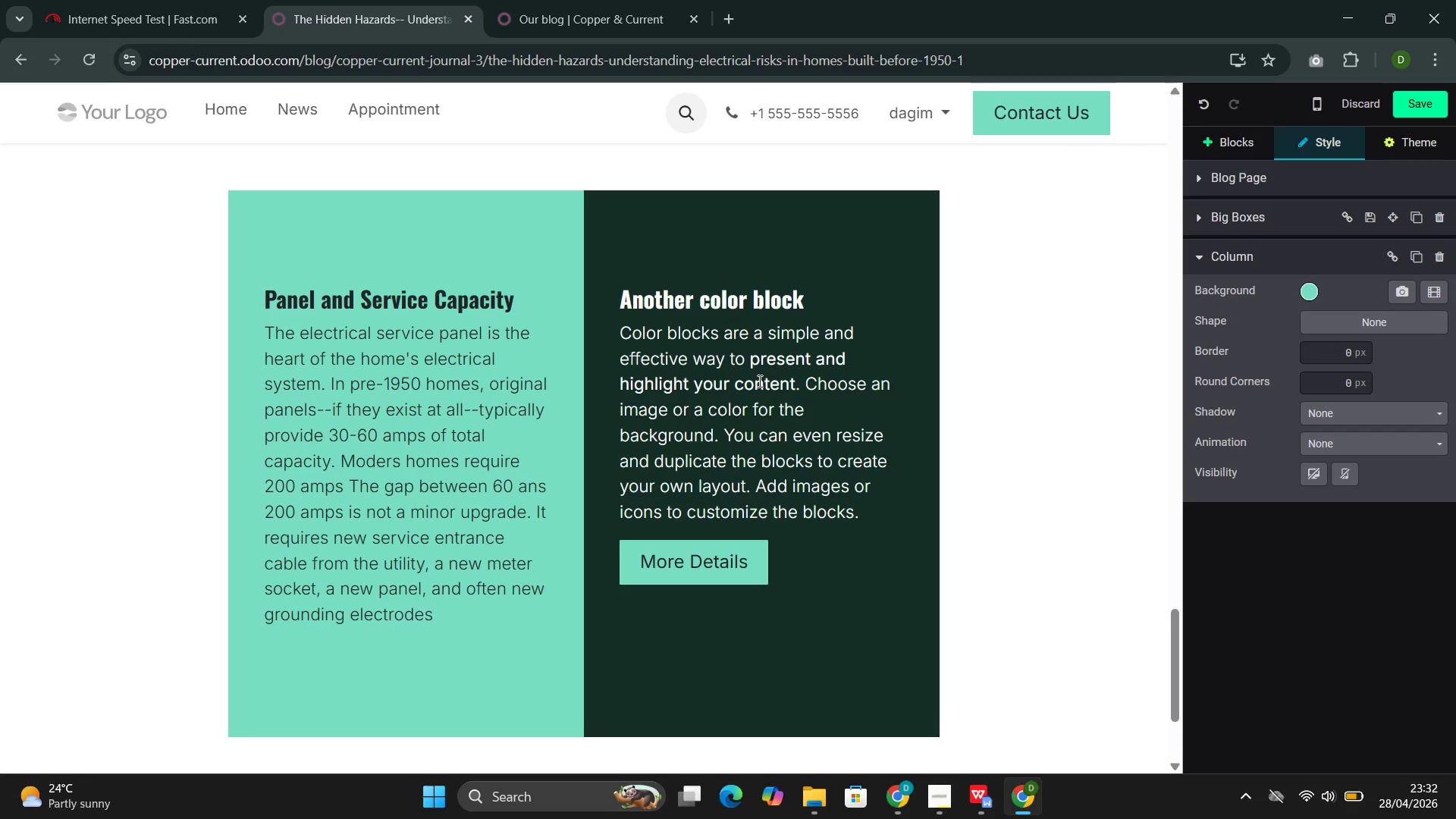 
left_click_drag(start_coordinate=[808, 298], to_coordinate=[622, 292])
 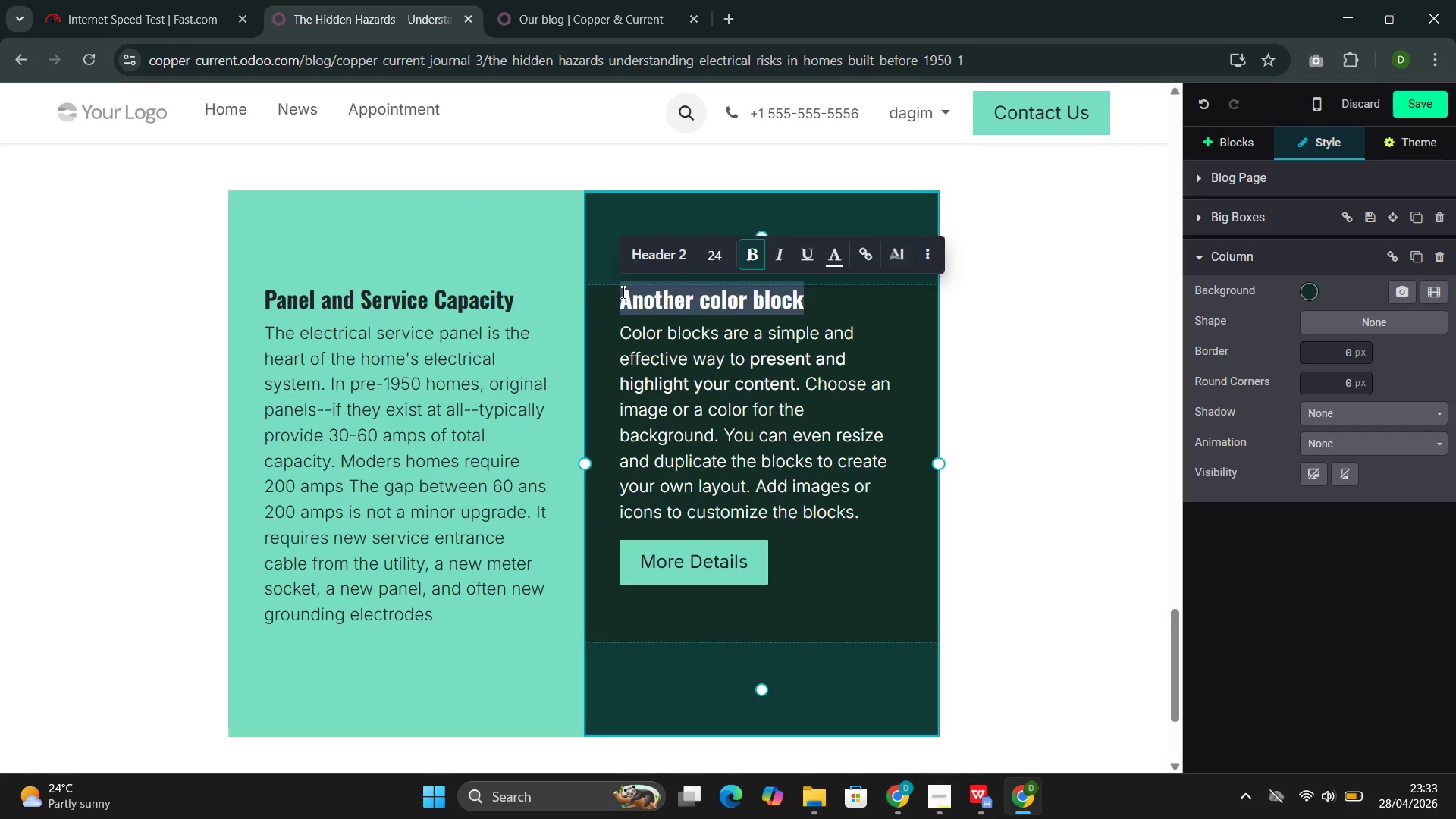 
key(Backspace)
type(The fuse )
 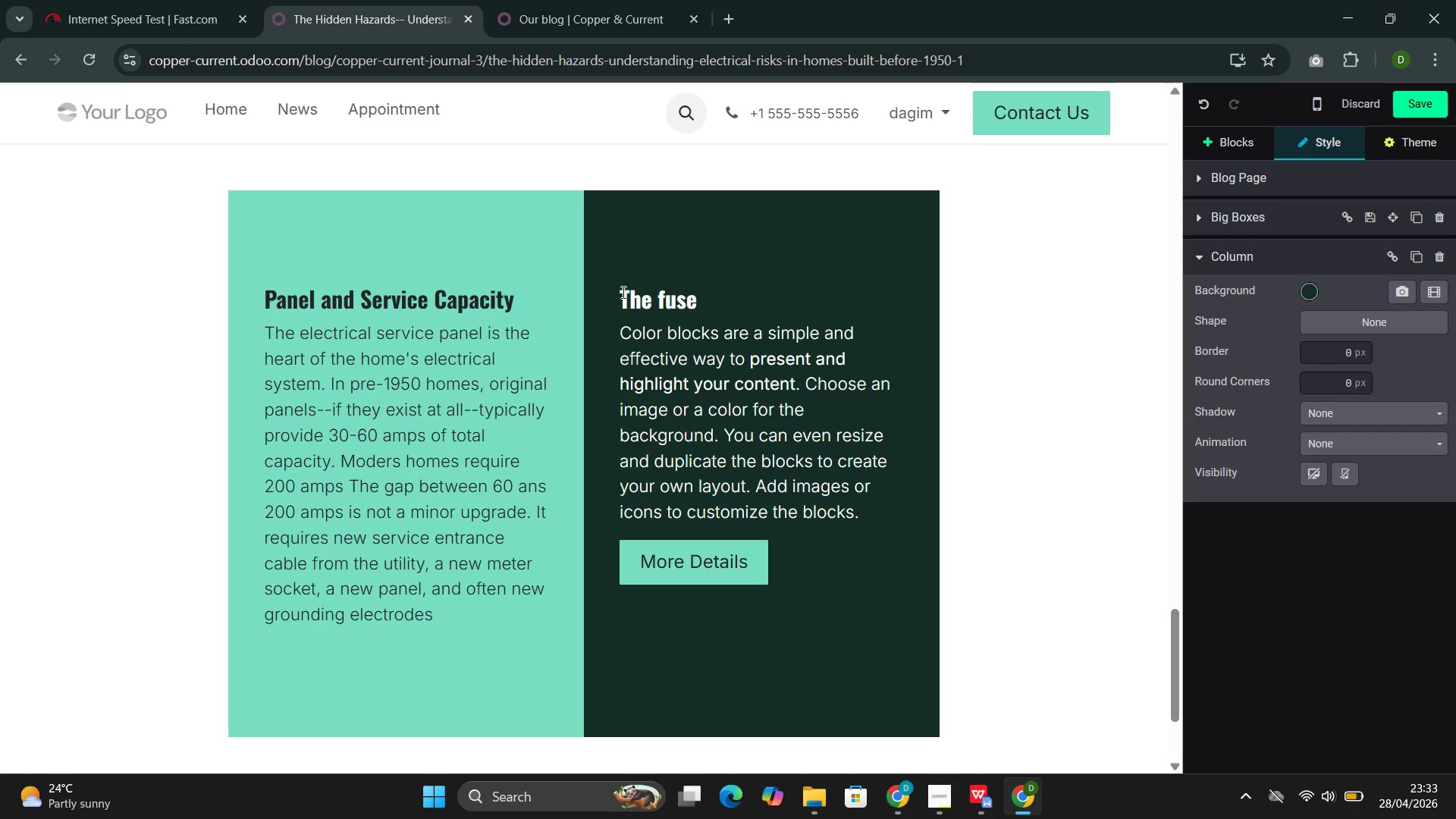 
key(ArrowLeft)
 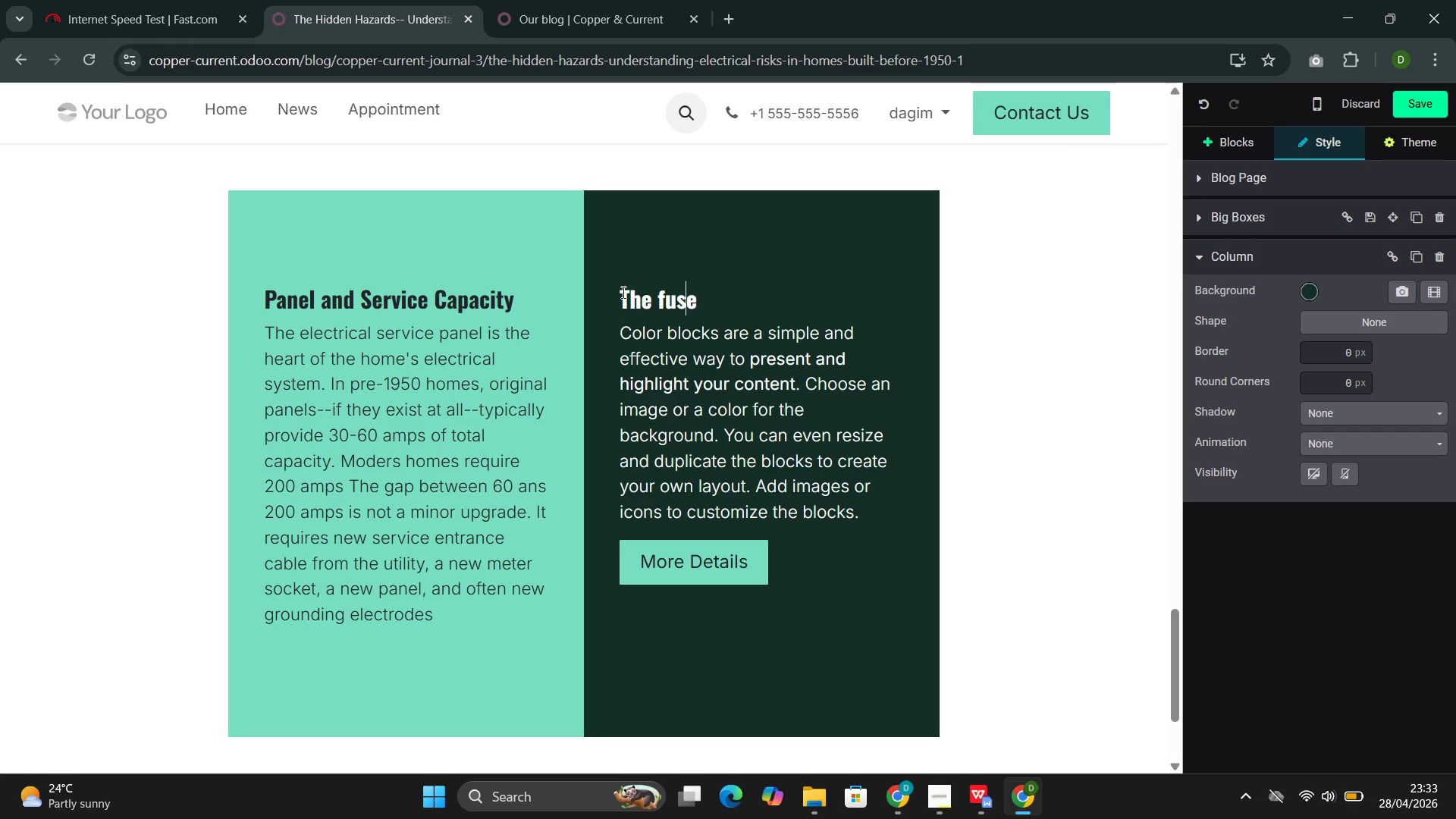 
key(ArrowLeft)
 